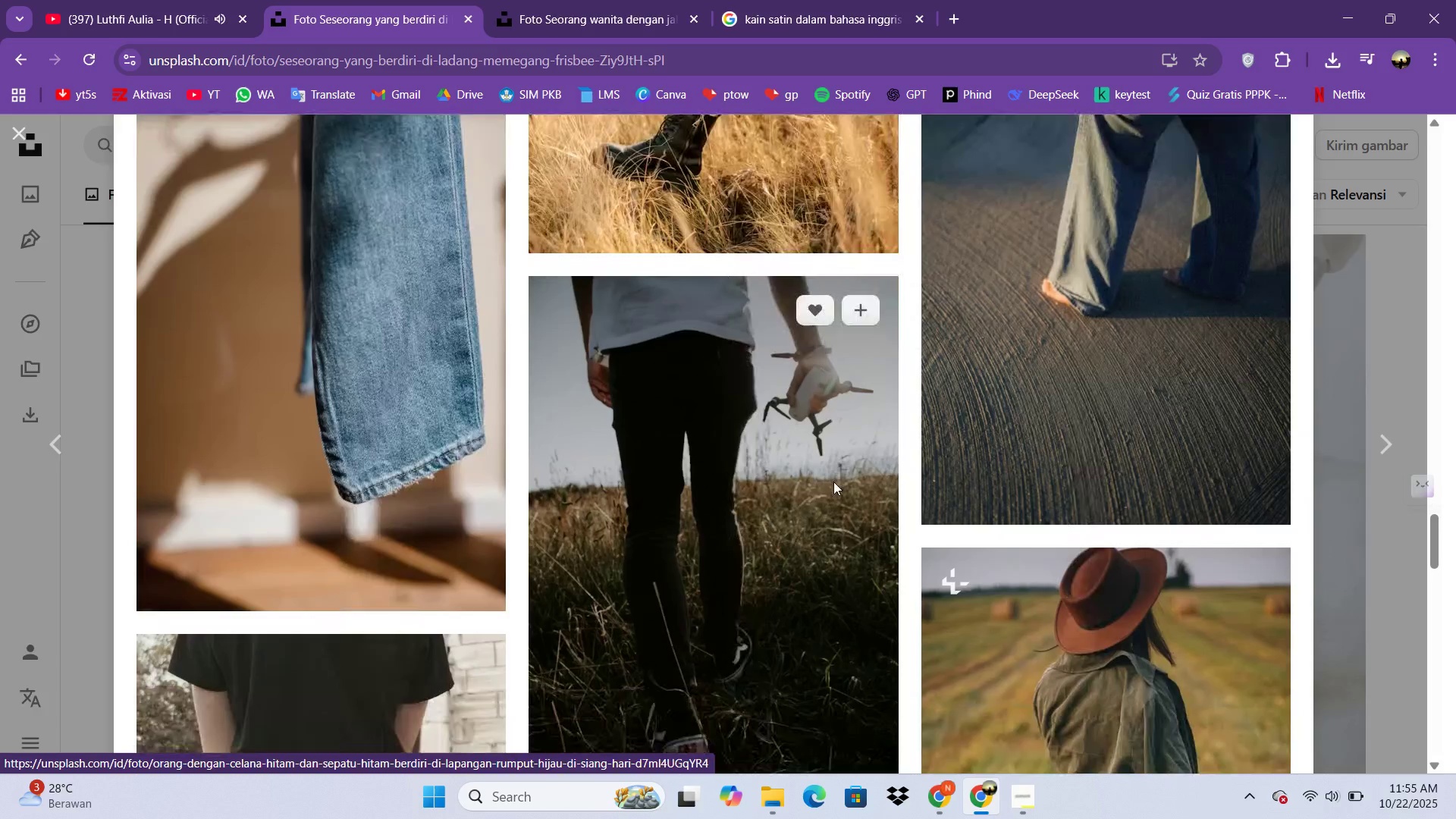 
key(Escape)
 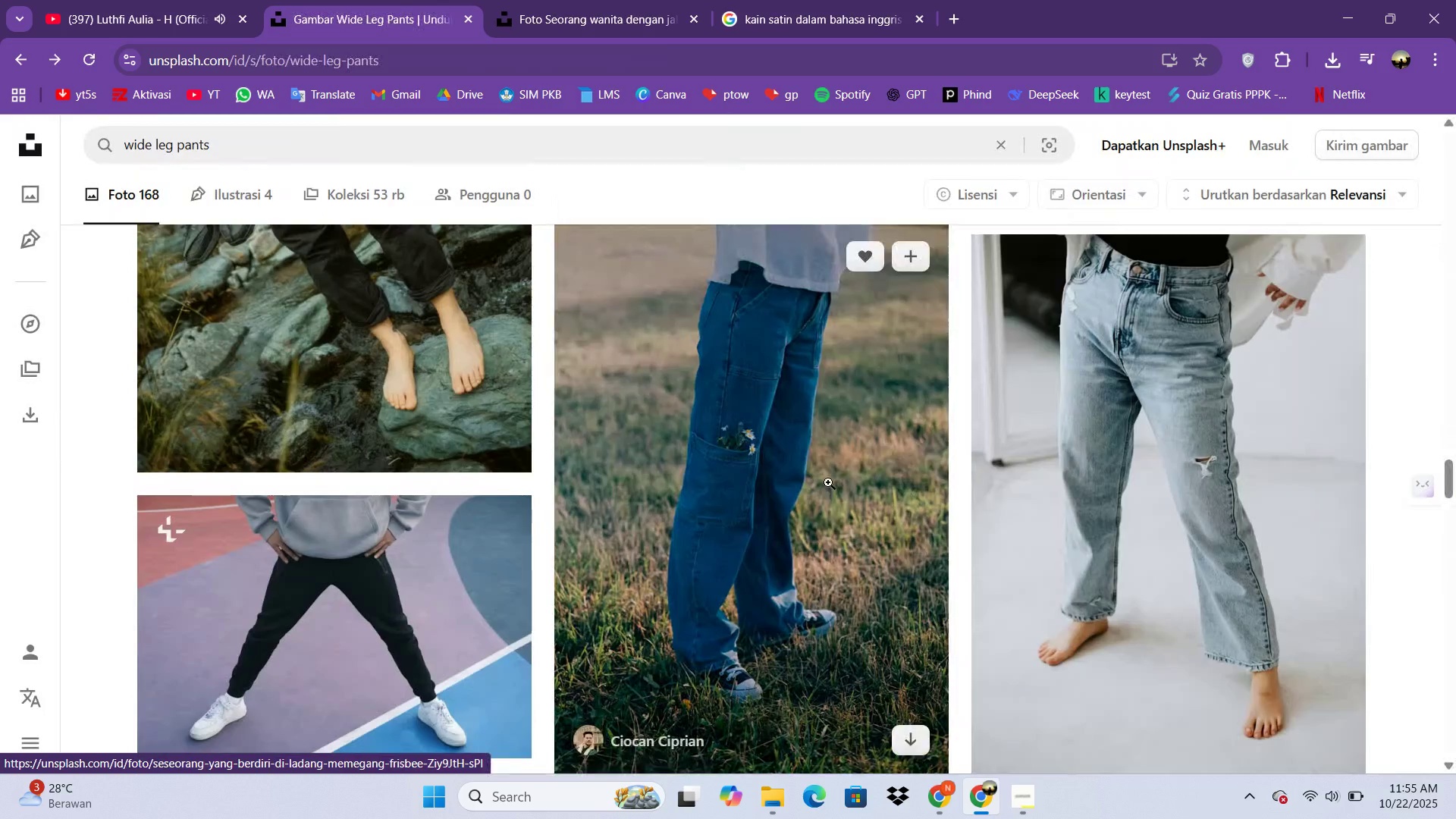 
scroll: coordinate [750, 519], scroll_direction: down, amount: 143.0
 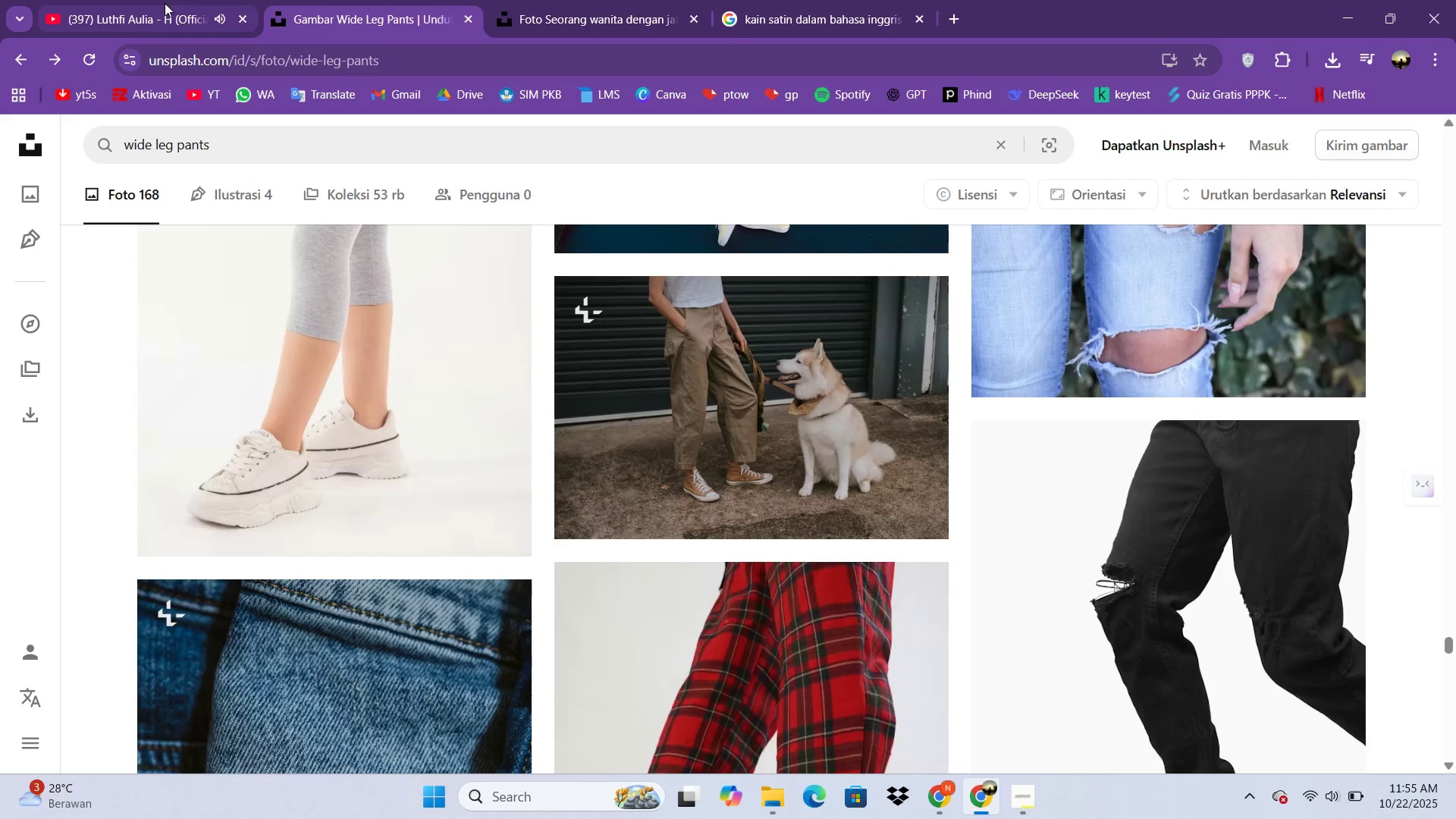 
left_click([952, 796])
 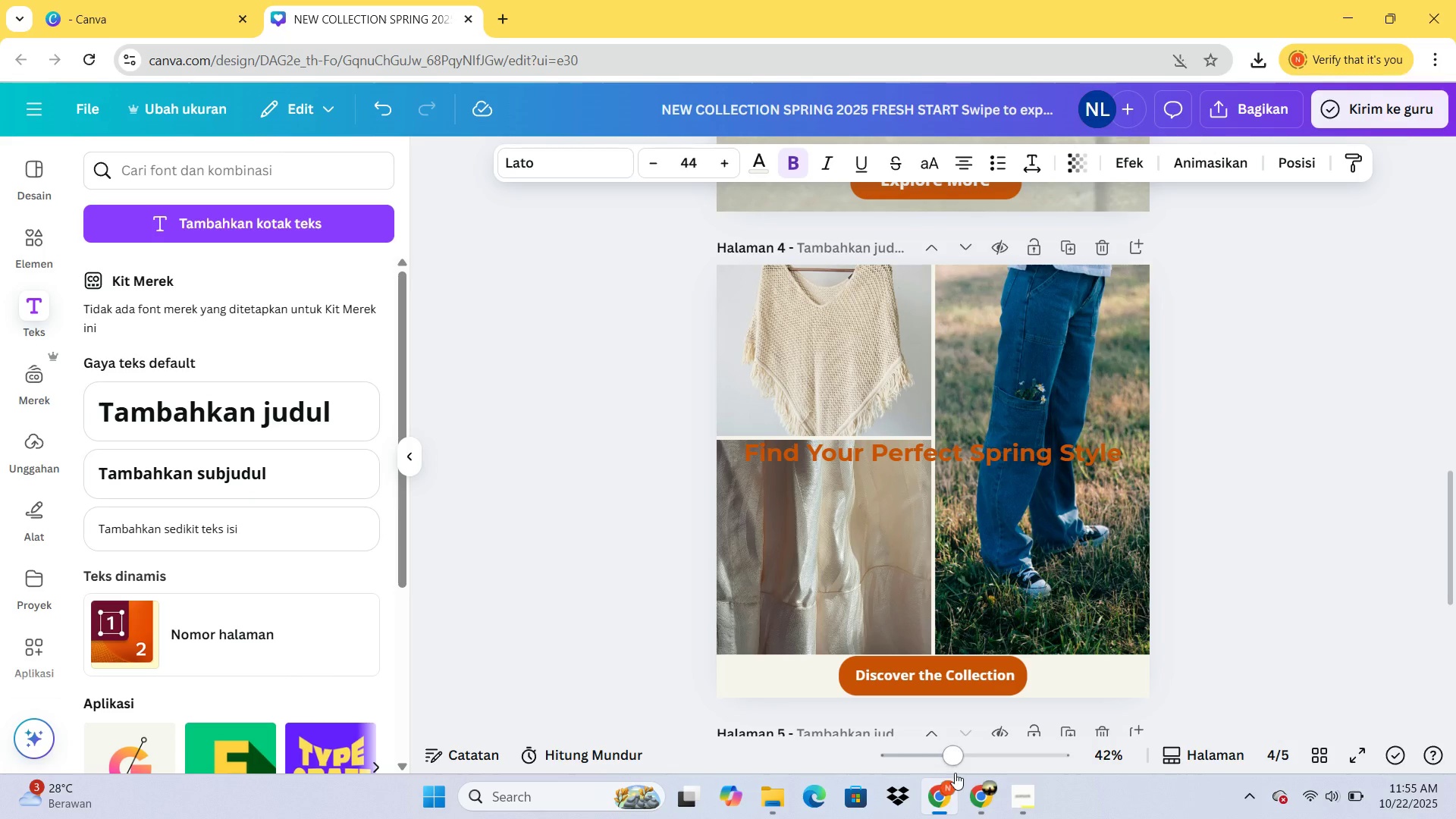 
wait(7.88)
 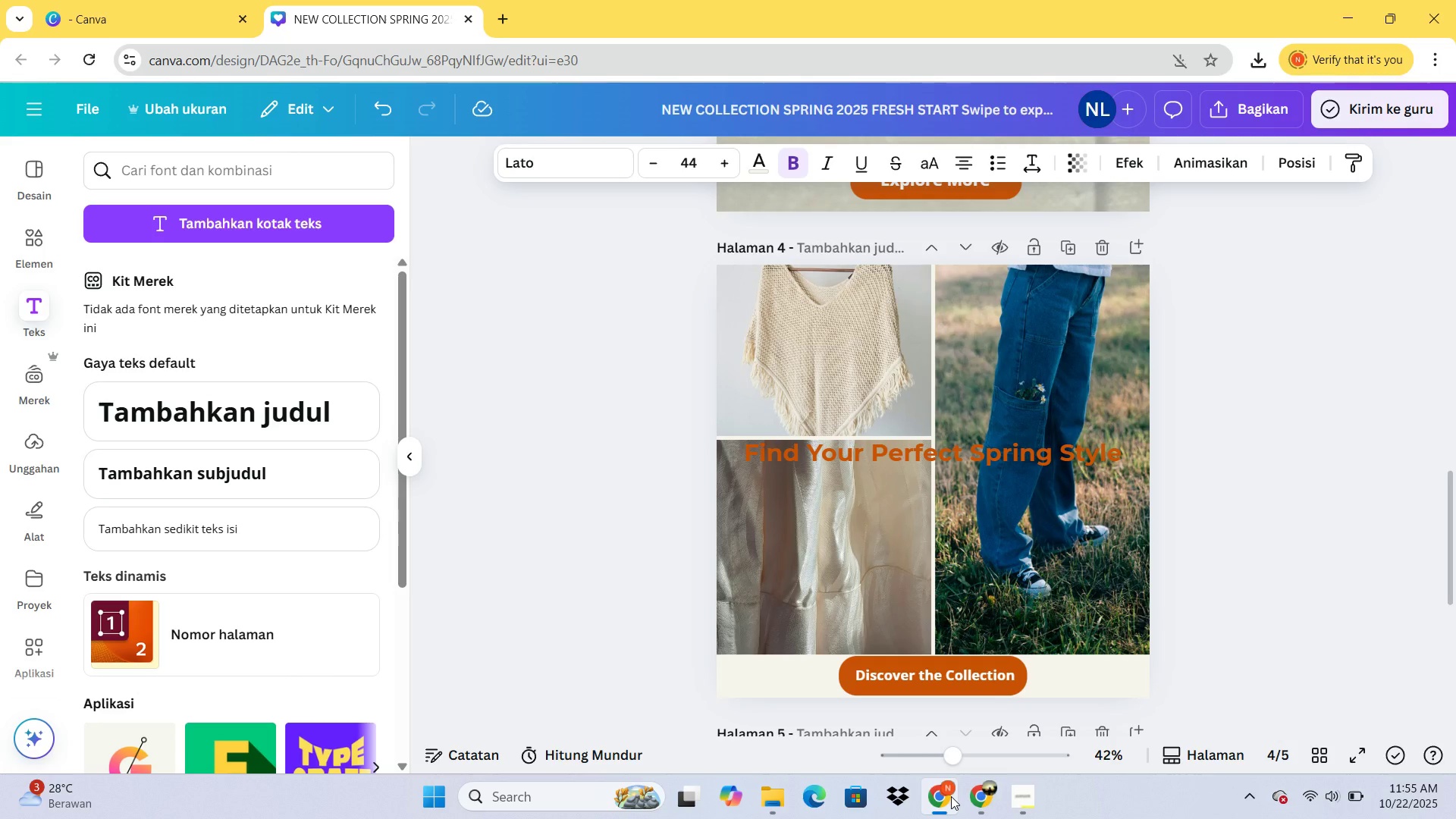 
scroll: coordinate [1050, 637], scroll_direction: up, amount: 13.0
 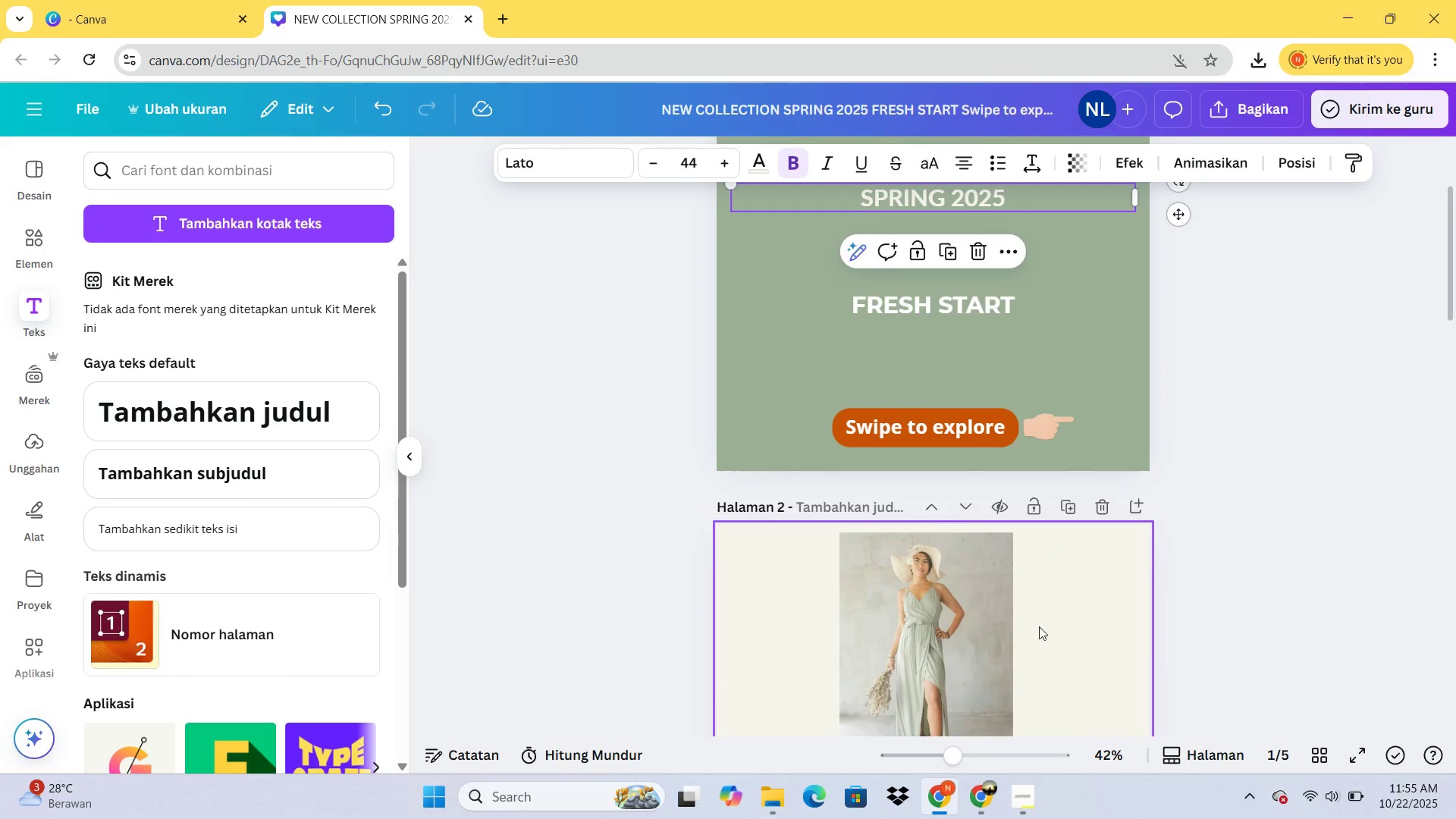 
scroll: coordinate [1016, 617], scroll_direction: down, amount: 3.0
 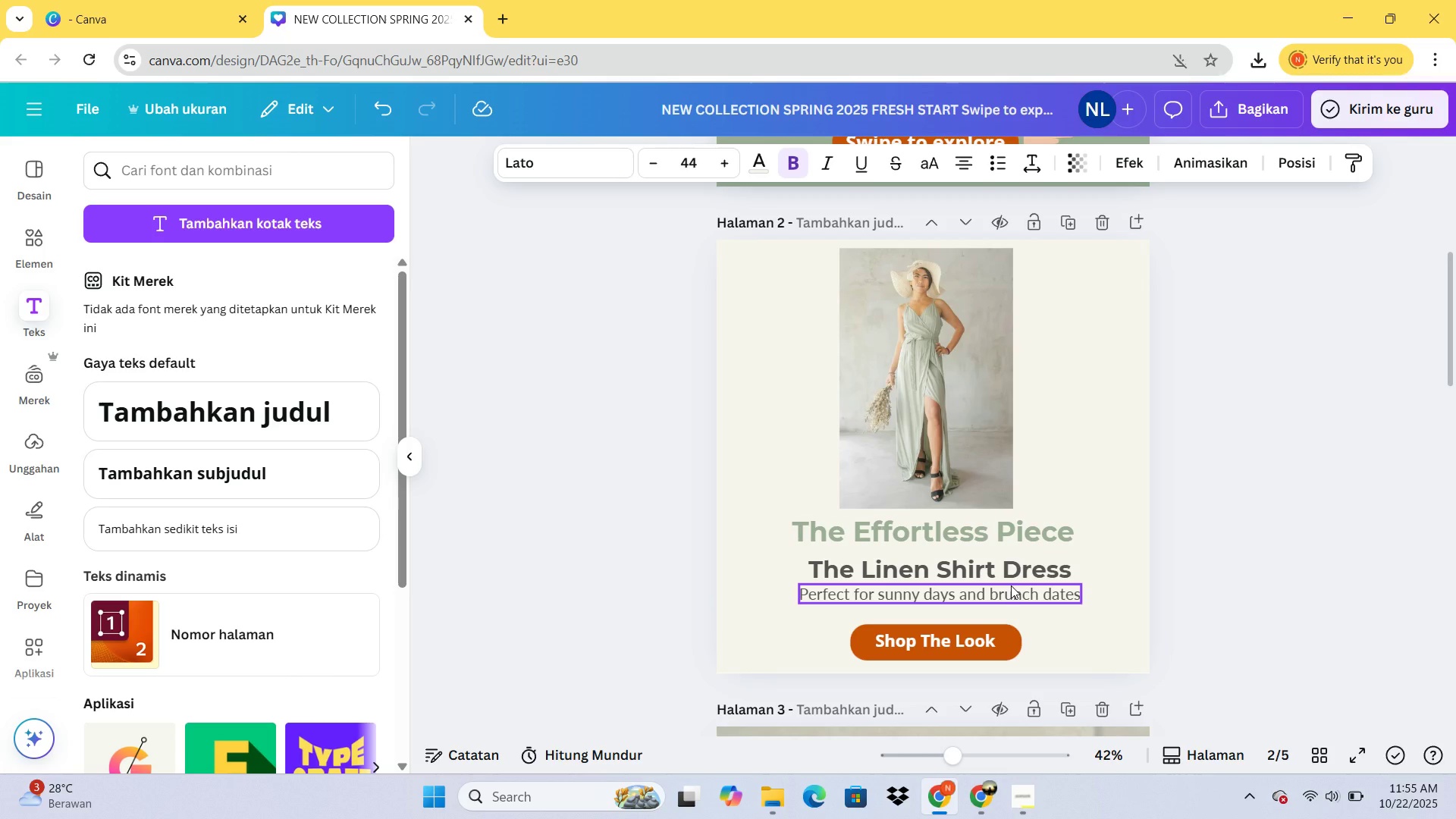 
wait(5.04)
 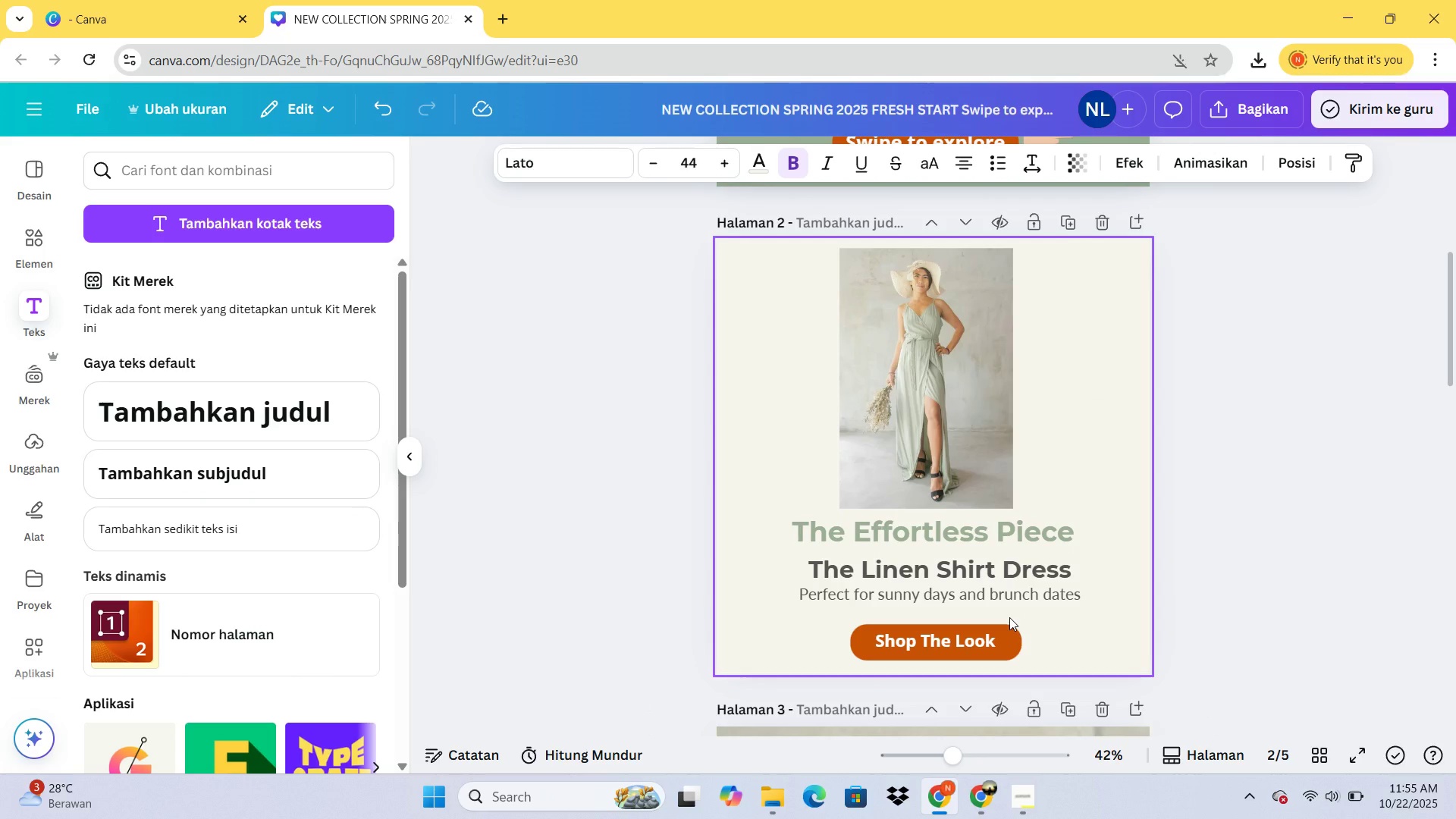 
scroll: coordinate [1012, 597], scroll_direction: down, amount: 4.0
 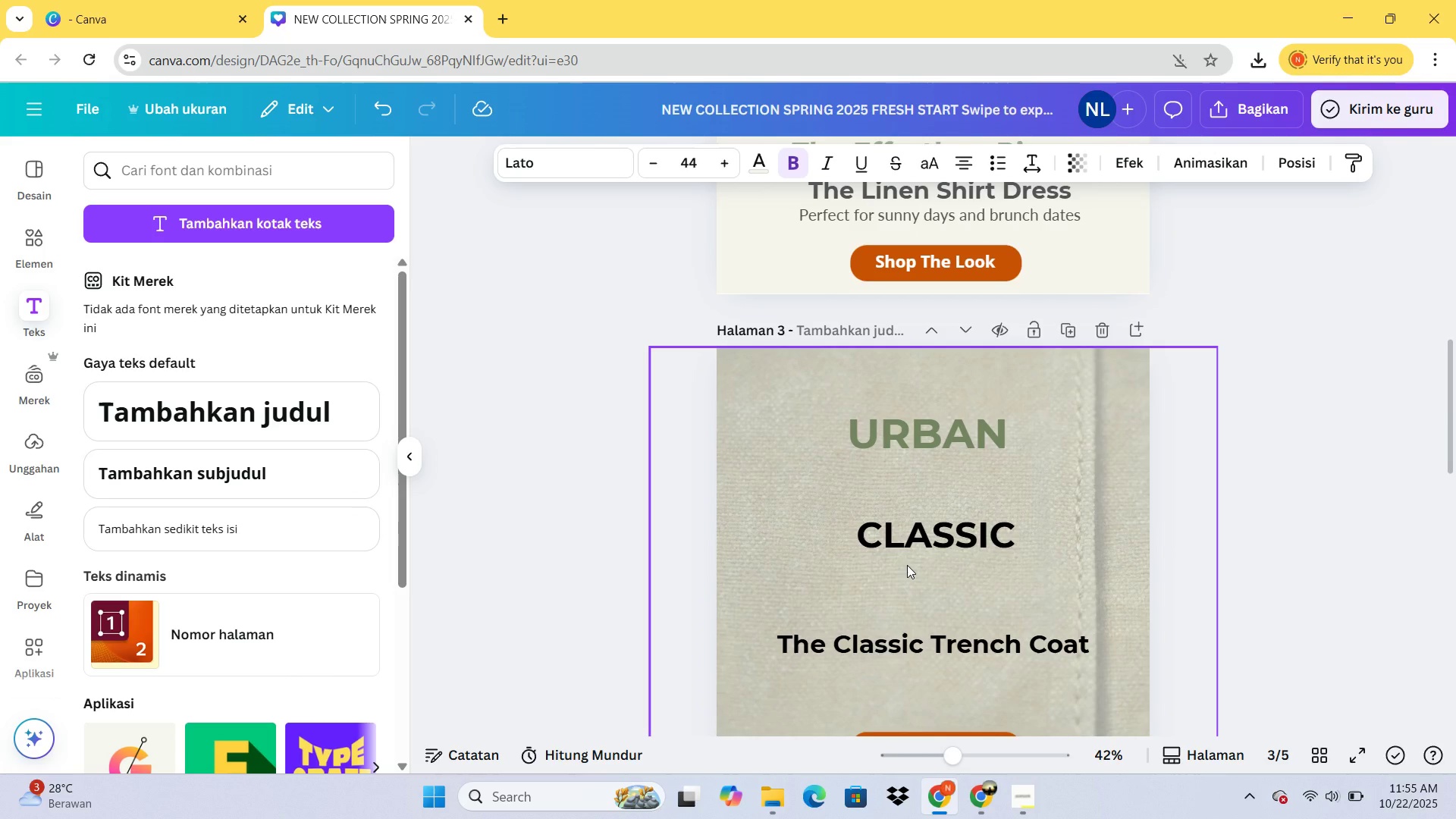 
wait(5.23)
 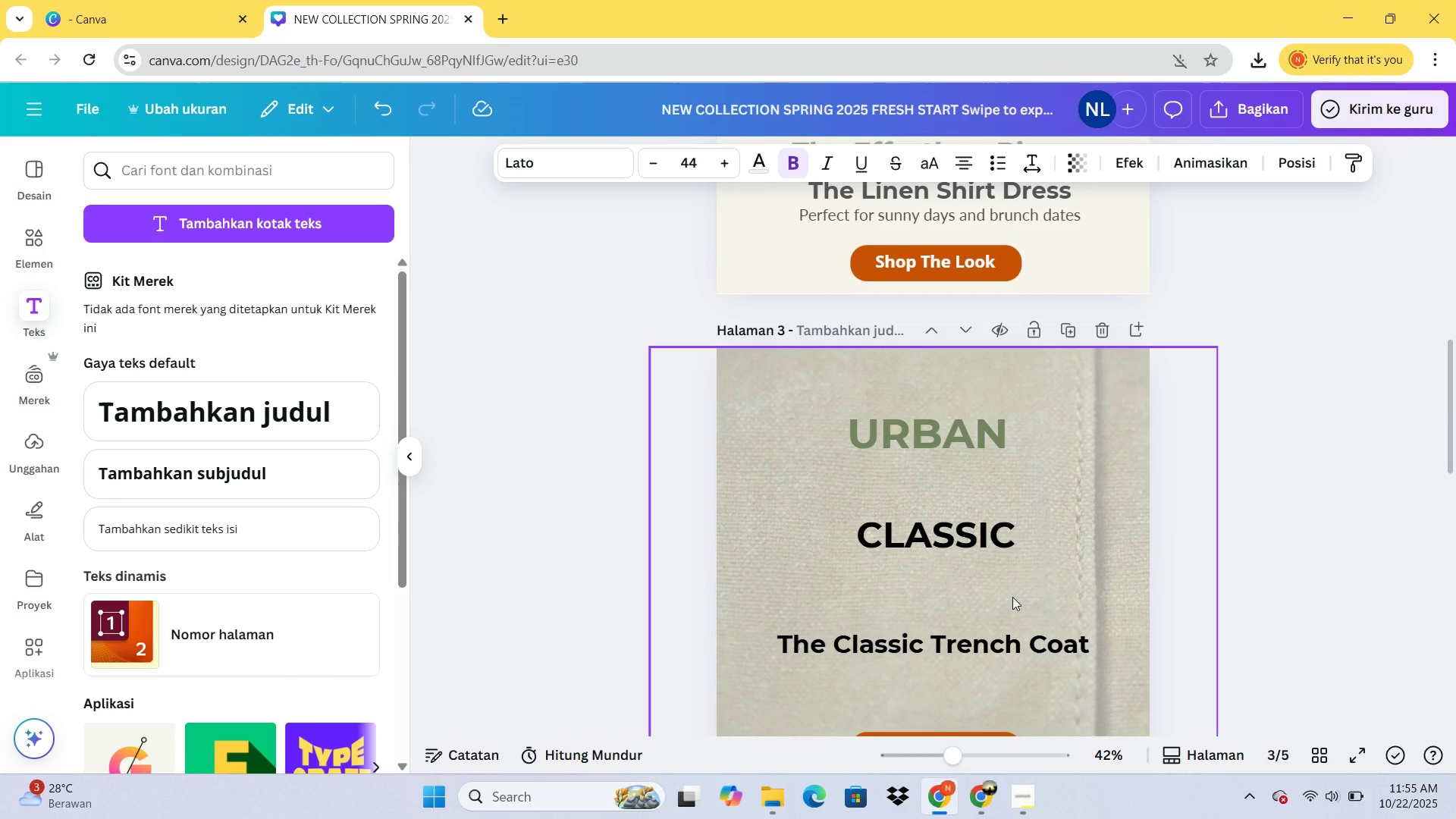 
scroll: coordinate [892, 498], scroll_direction: down, amount: 5.0
 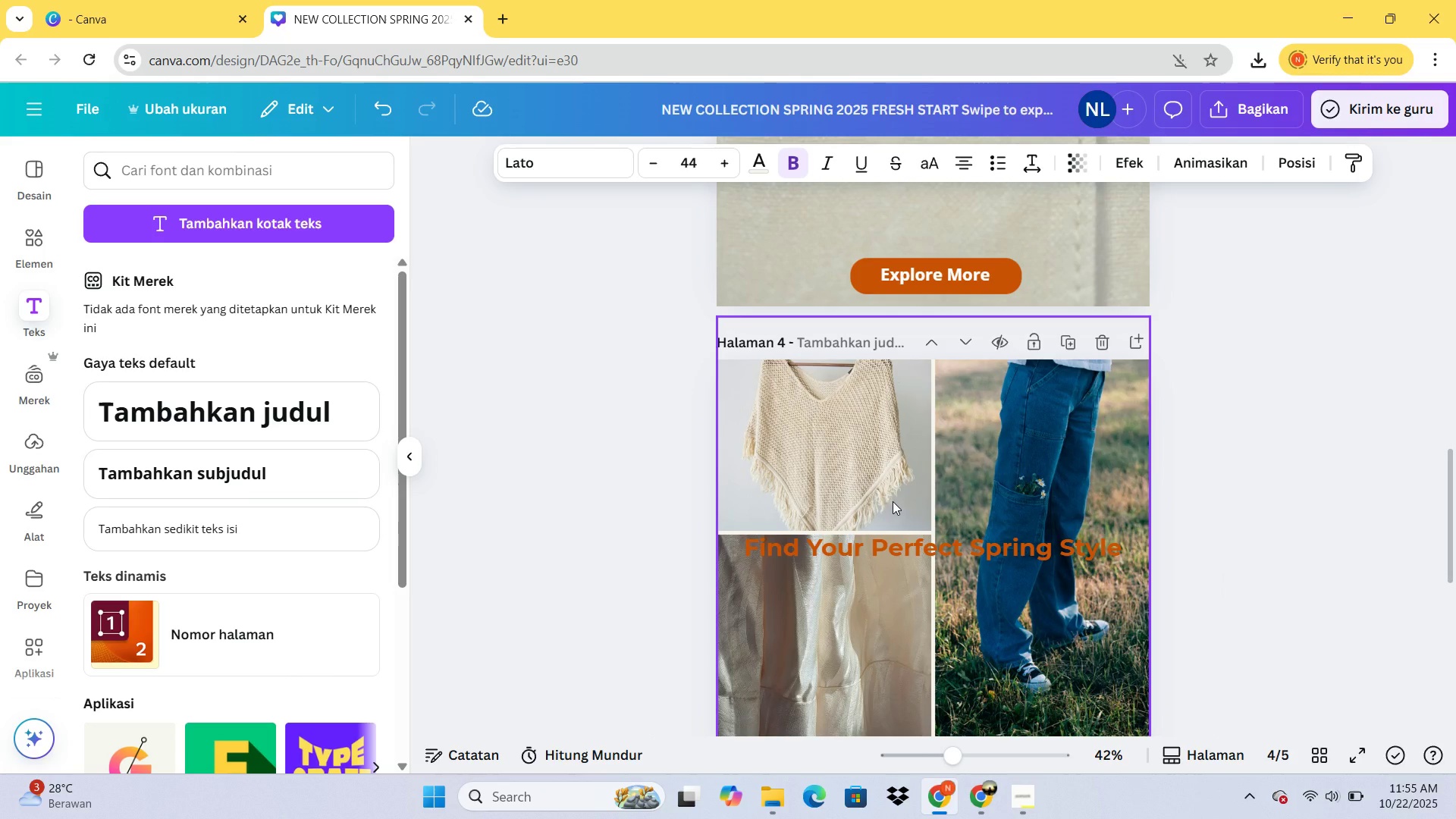 
wait(5.13)
 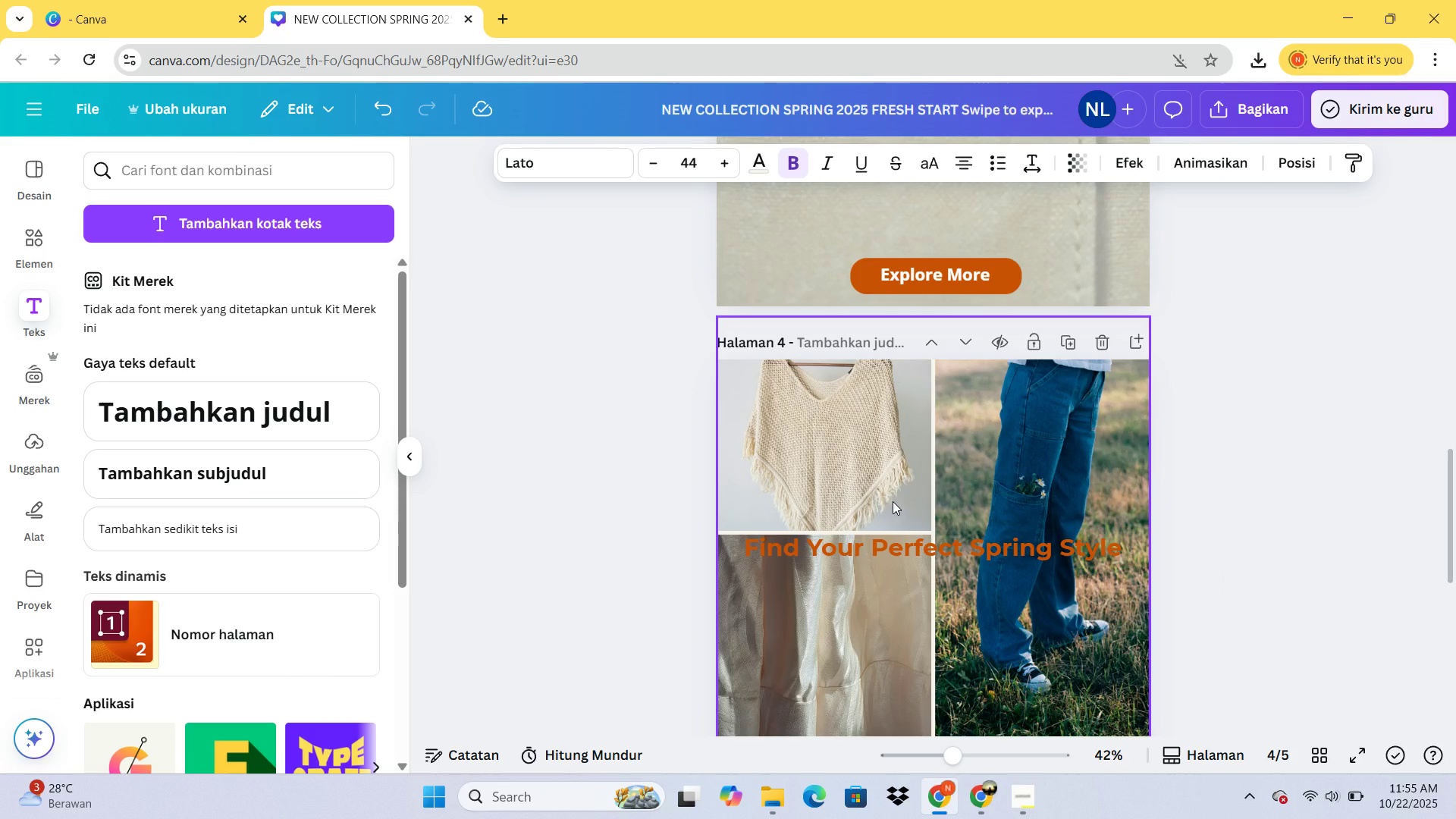 
scroll: coordinate [1006, 533], scroll_direction: none, amount: 0.0
 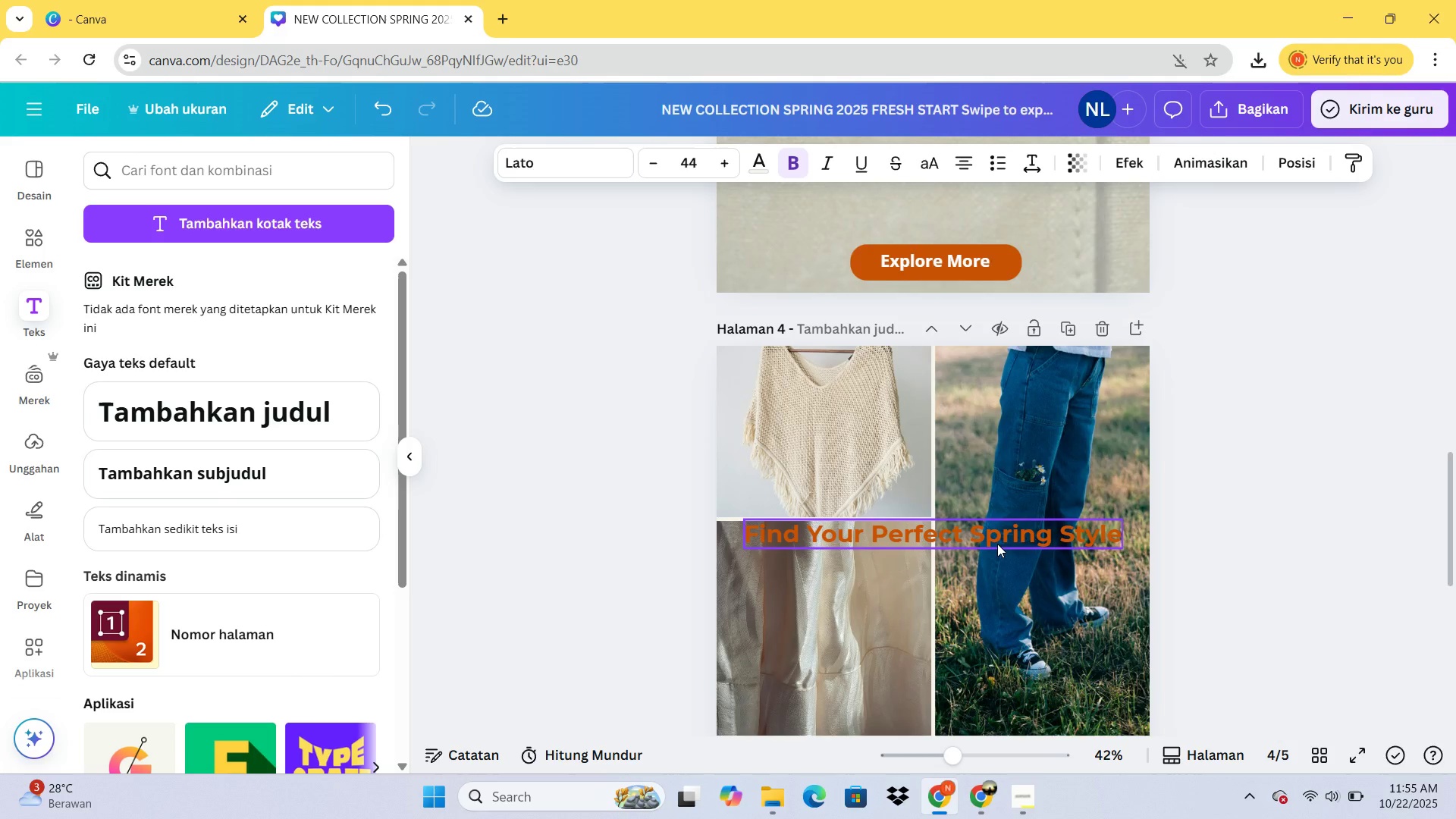 
scroll: coordinate [997, 544], scroll_direction: down, amount: 1.0
 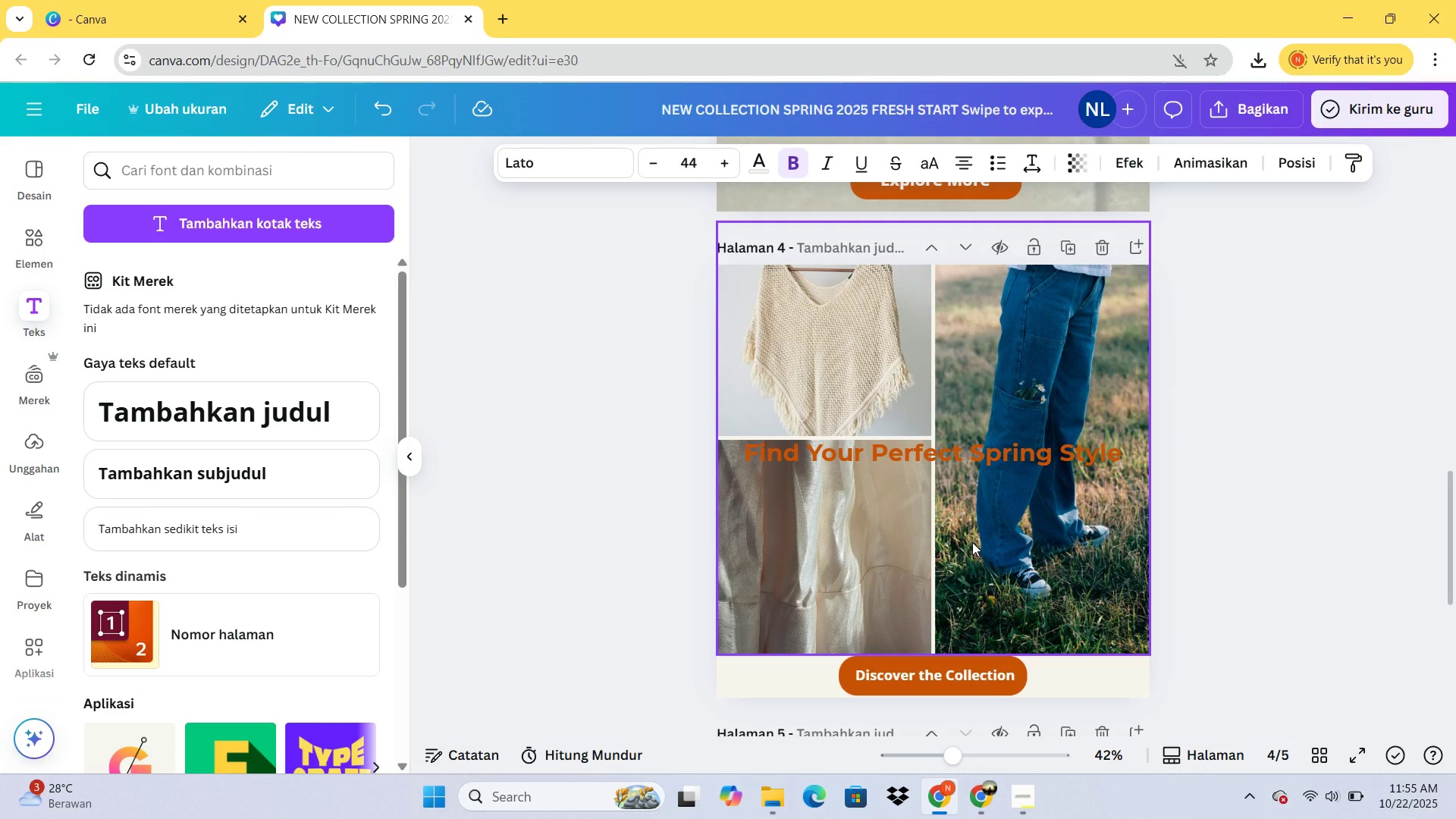 
left_click([972, 542])
 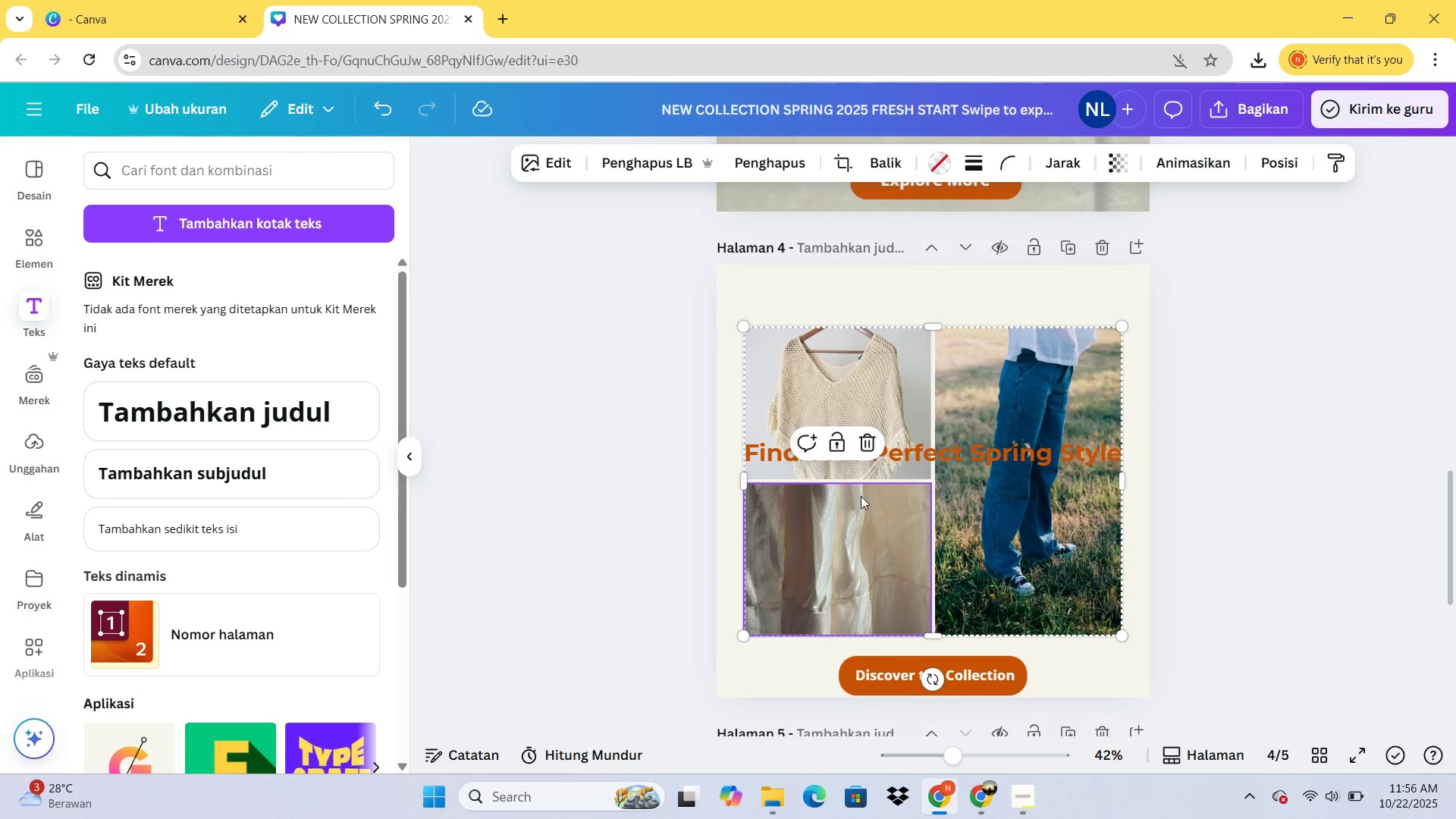 
wait(9.26)
 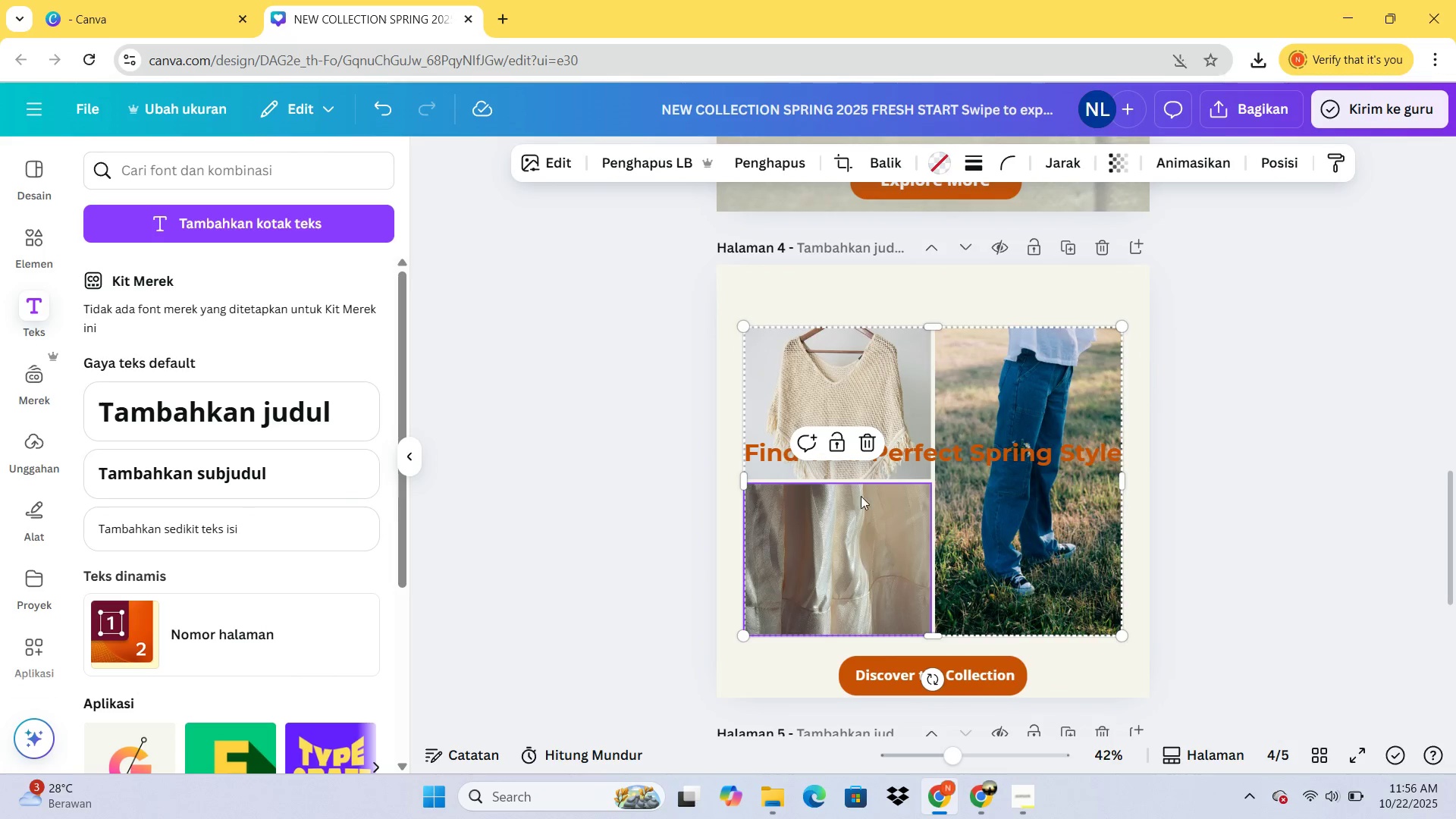 
double_click([802, 307])
 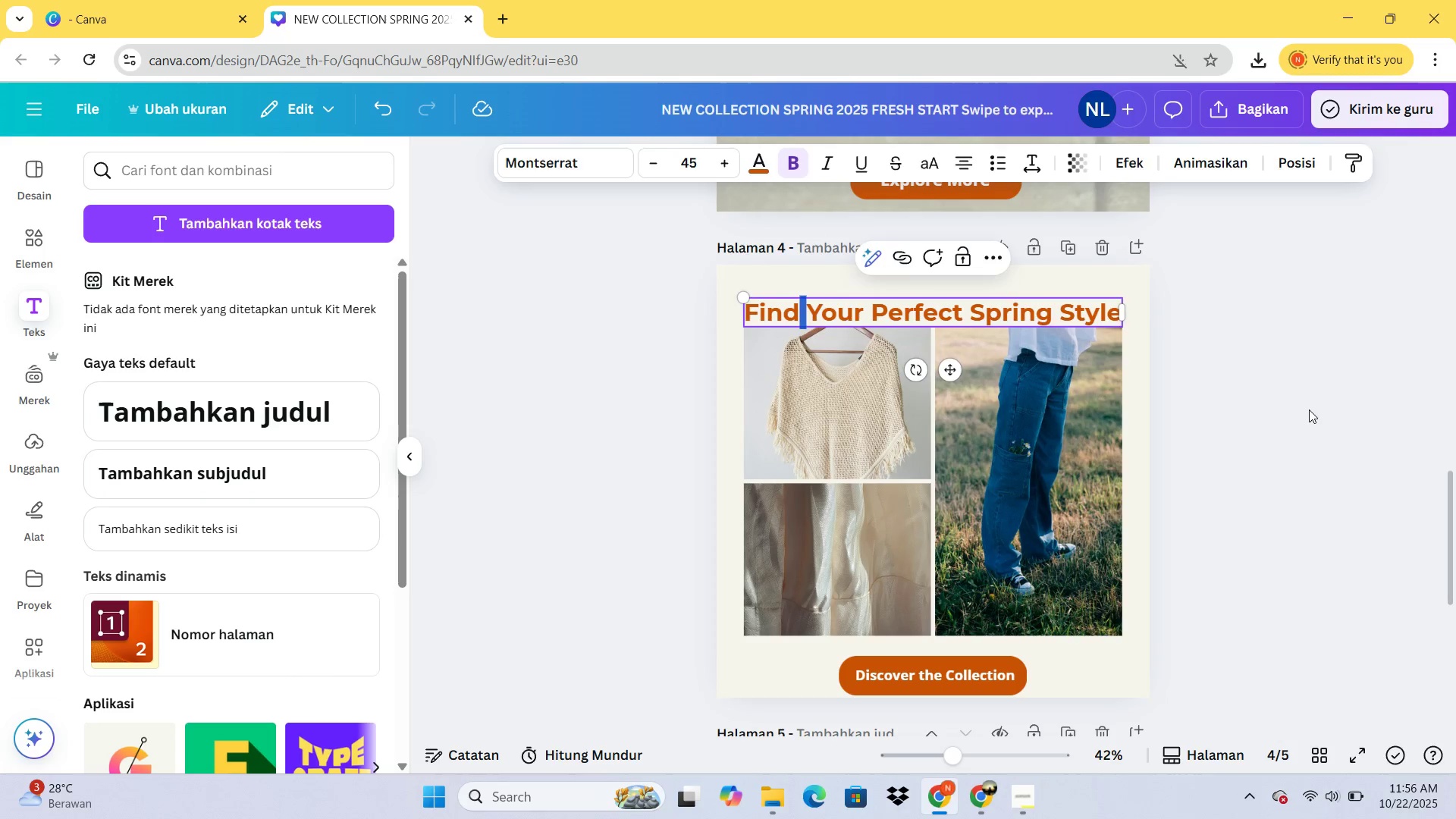 
left_click([1309, 410])
 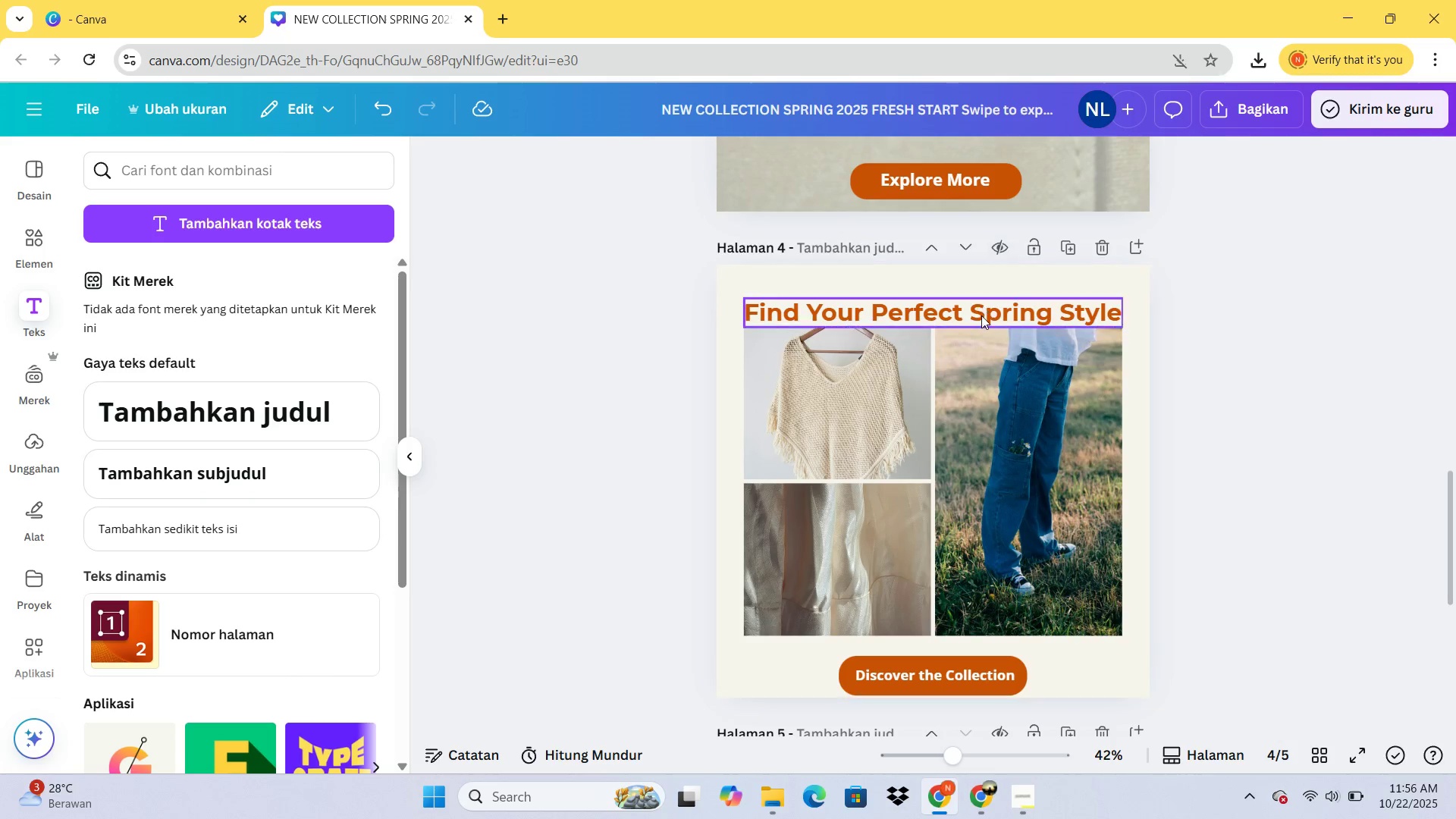 
left_click([981, 315])
 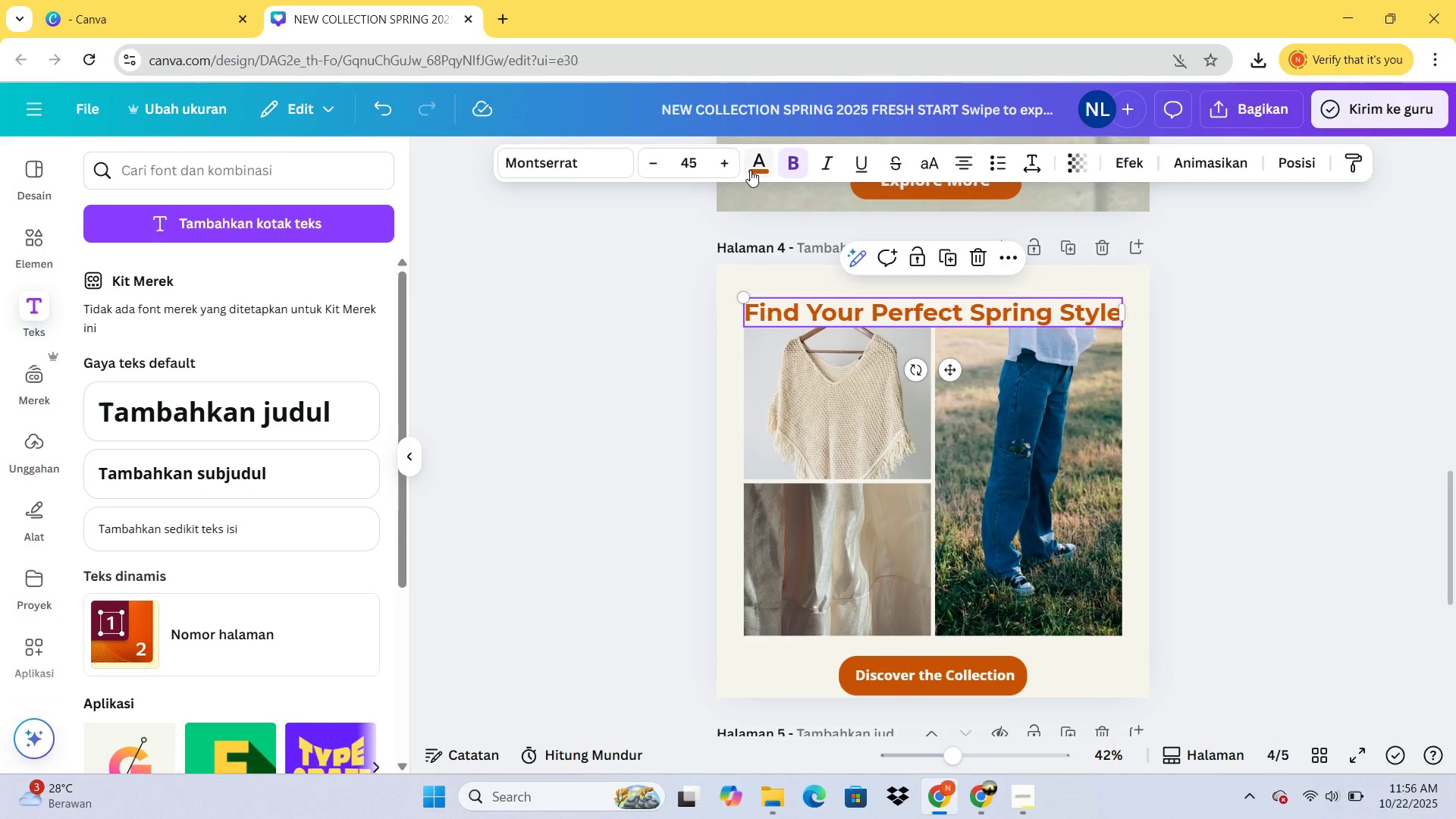 
left_click([750, 170])
 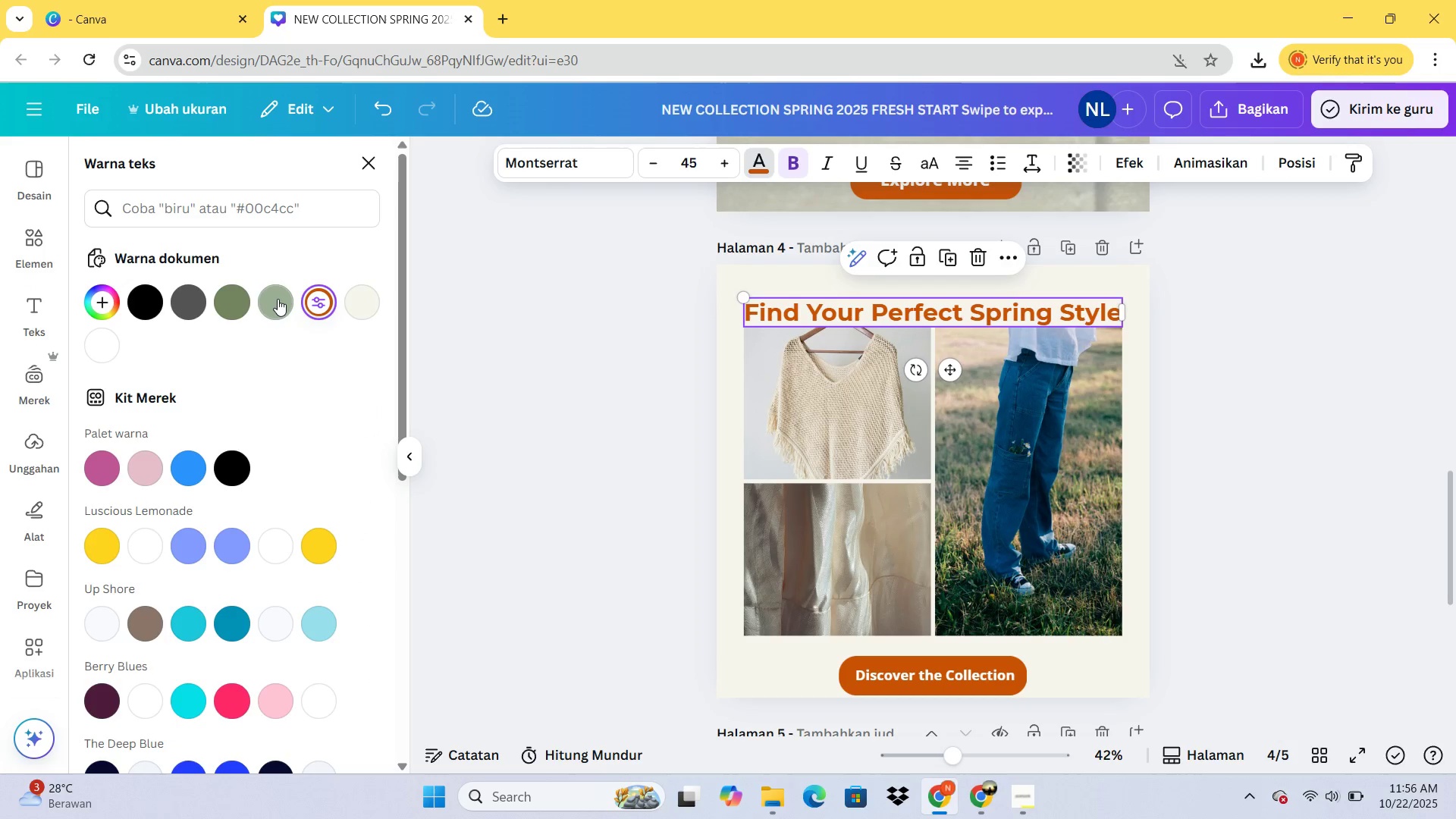 
left_click([278, 299])
 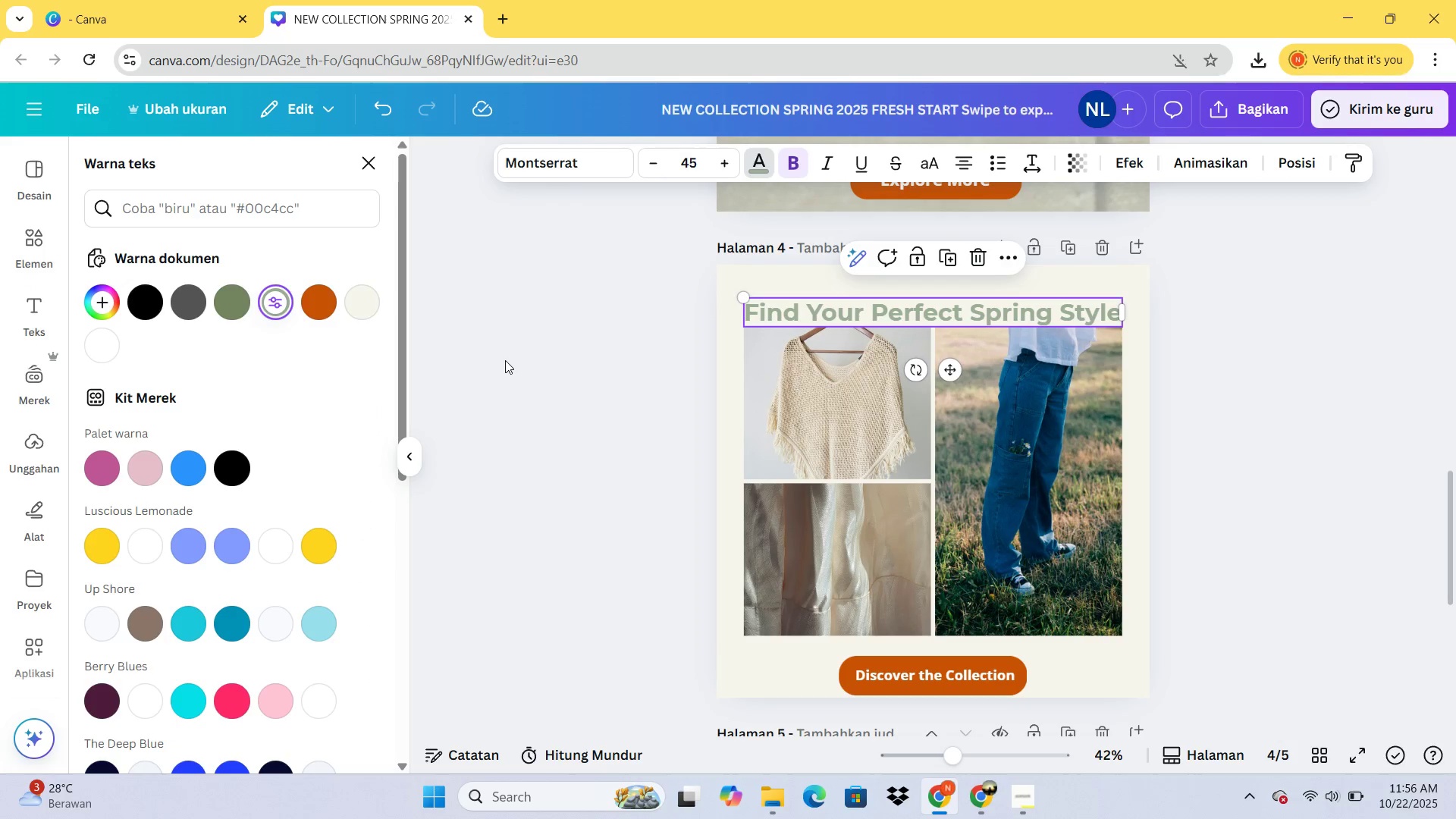 
left_click([505, 360])
 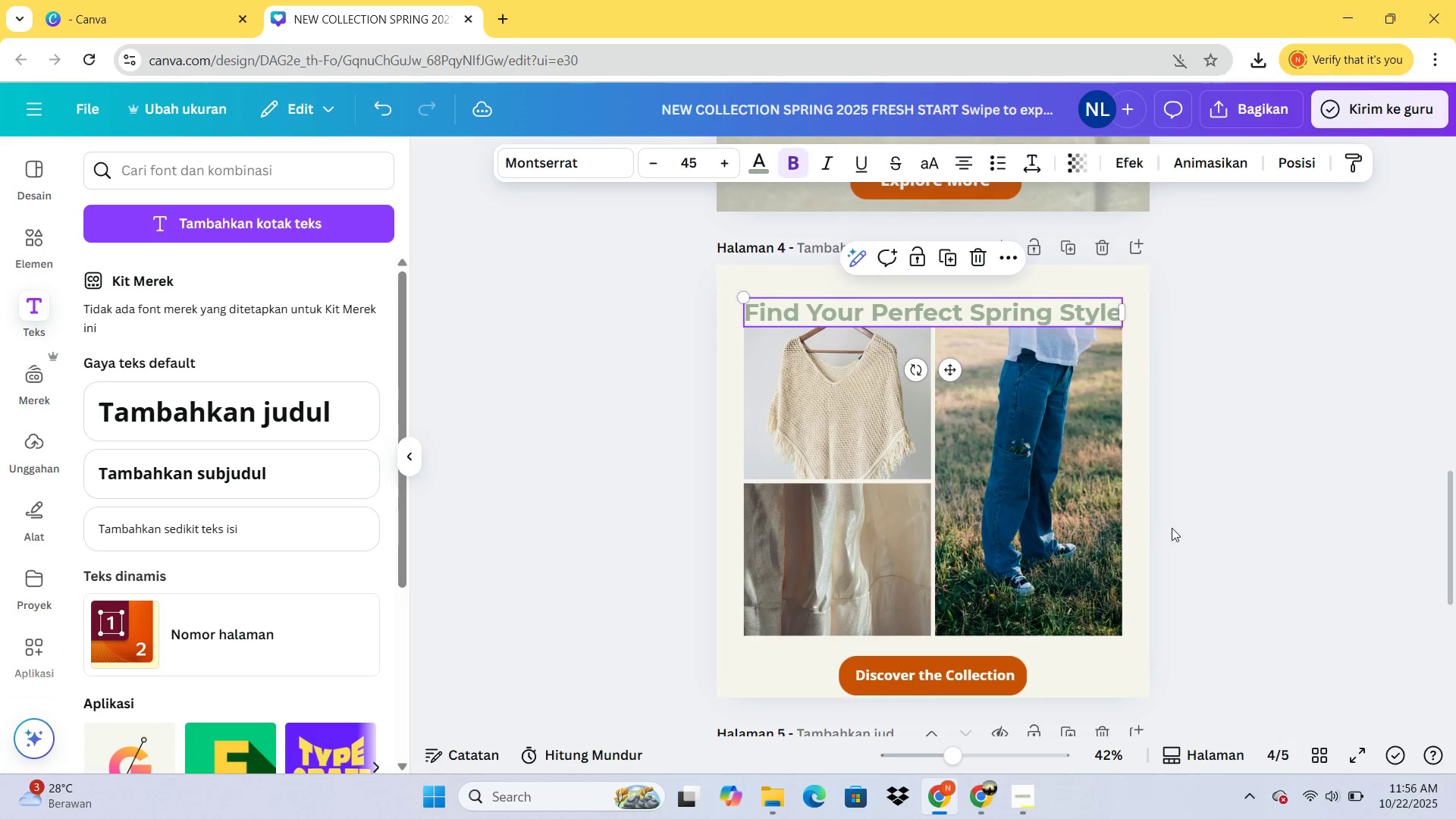 
left_click([1172, 528])
 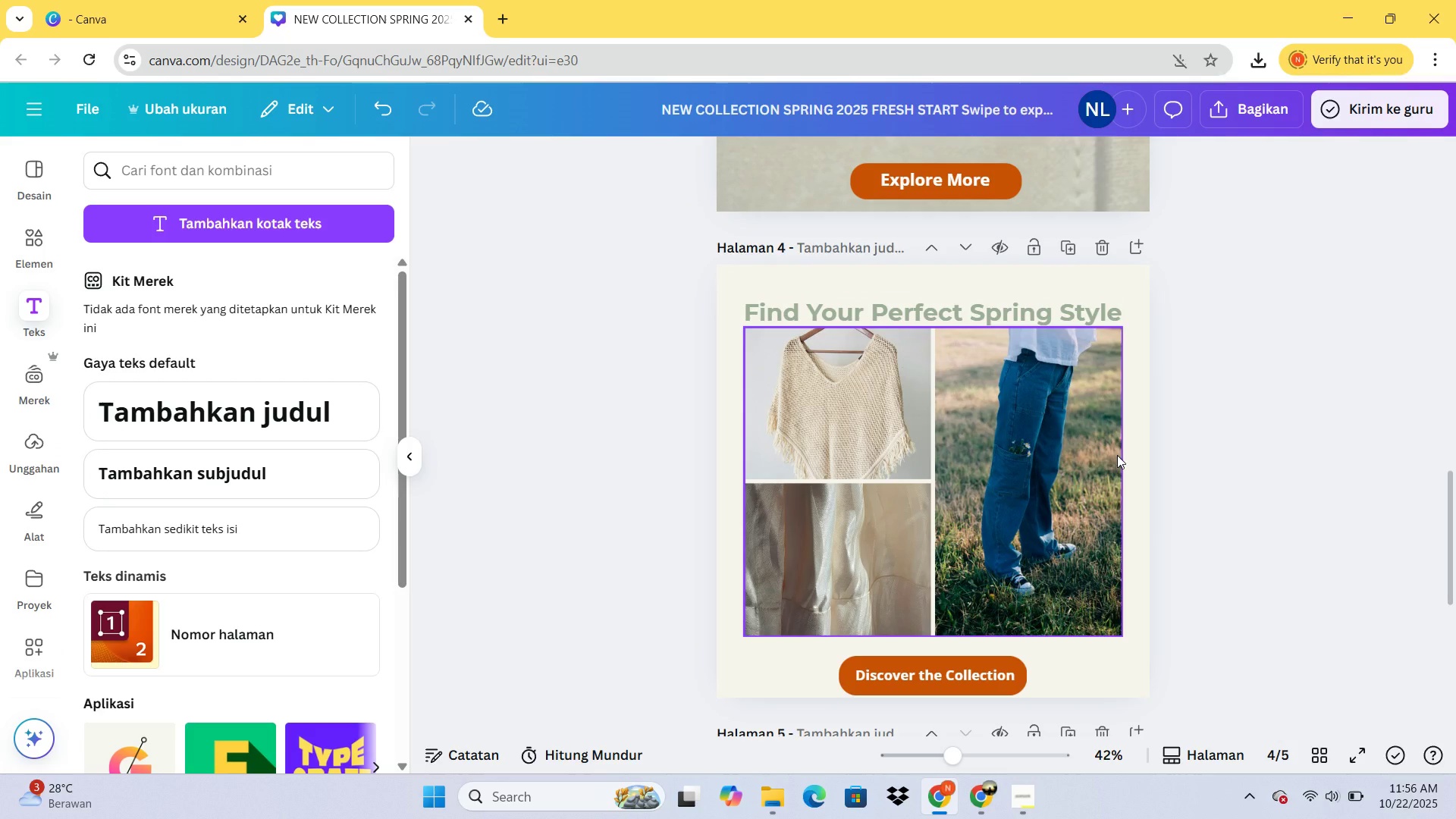 
scroll: coordinate [1067, 478], scroll_direction: down, amount: 2.0
 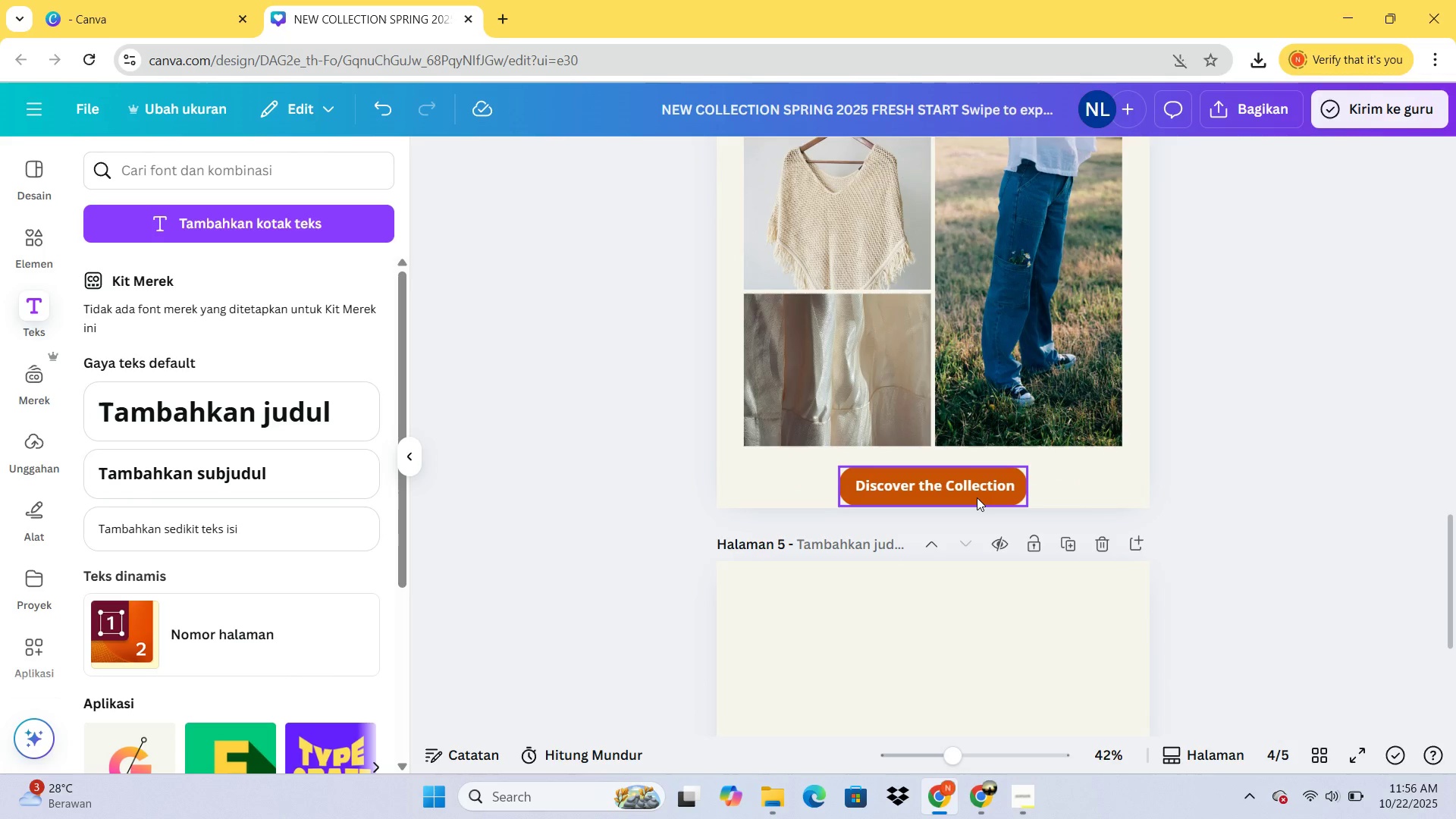 
left_click([976, 499])
 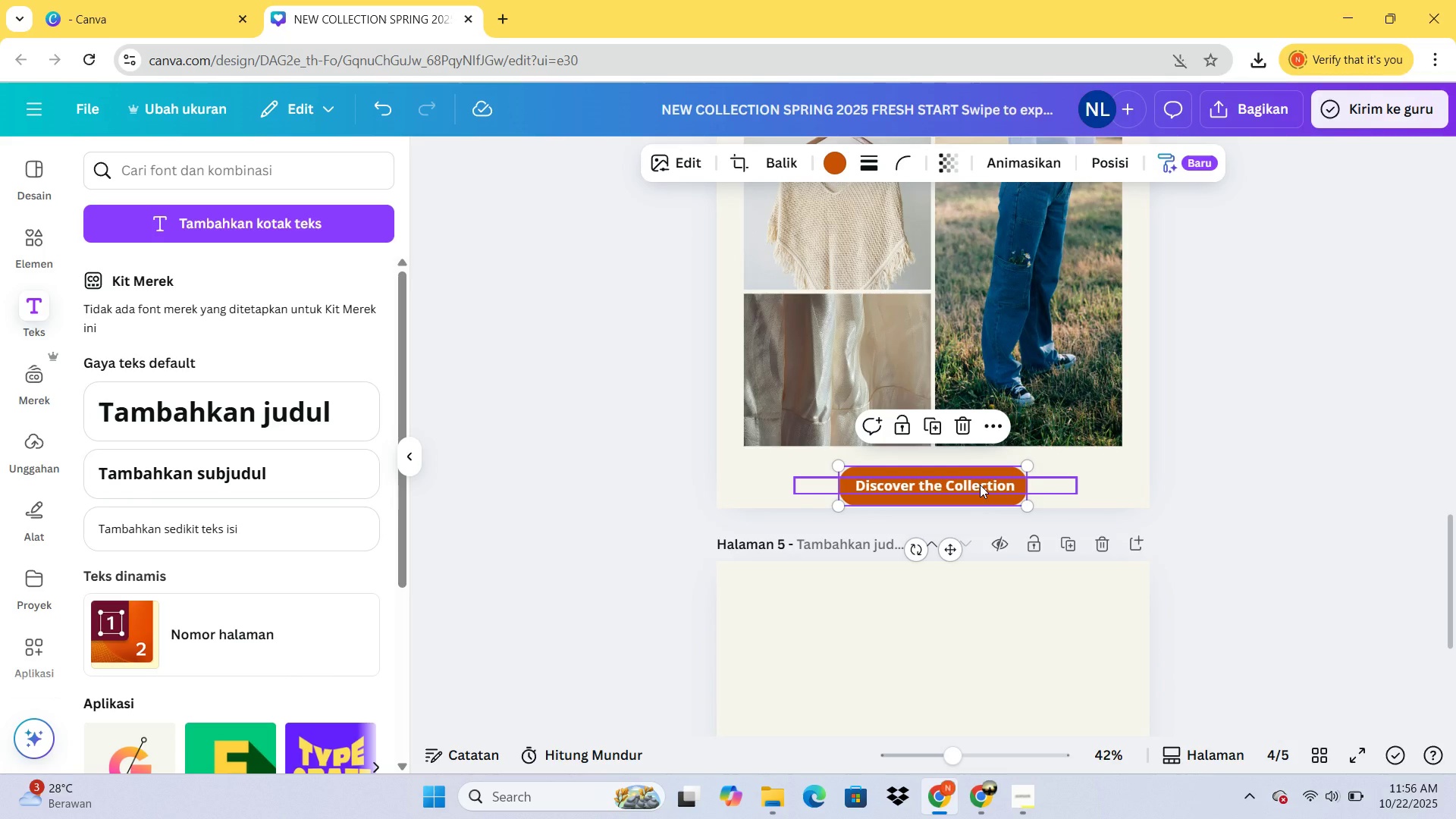 
hold_key(key=ShiftLeft, duration=0.41)
left_click([980, 485])
 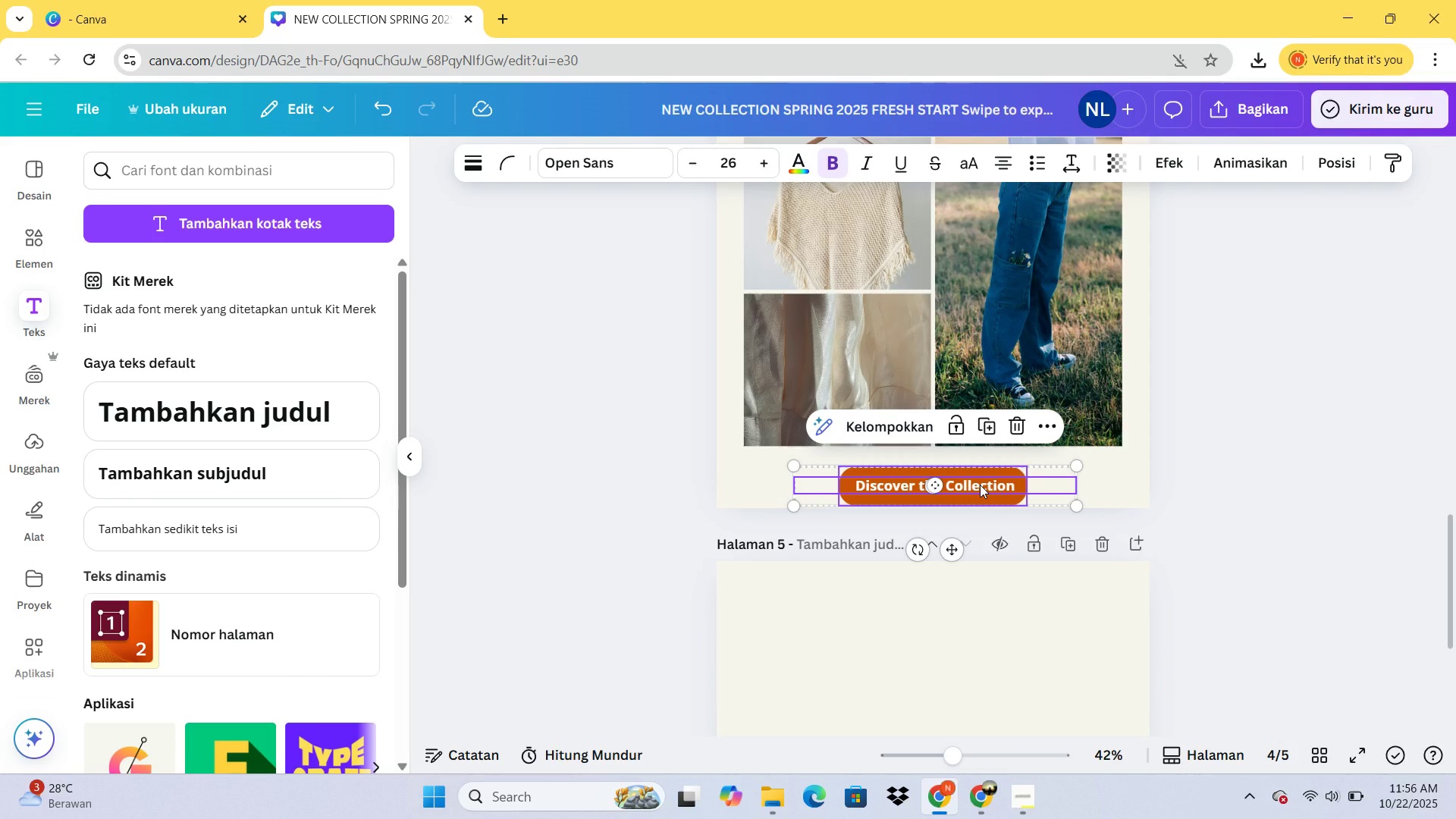 
key(ArrowUp)
 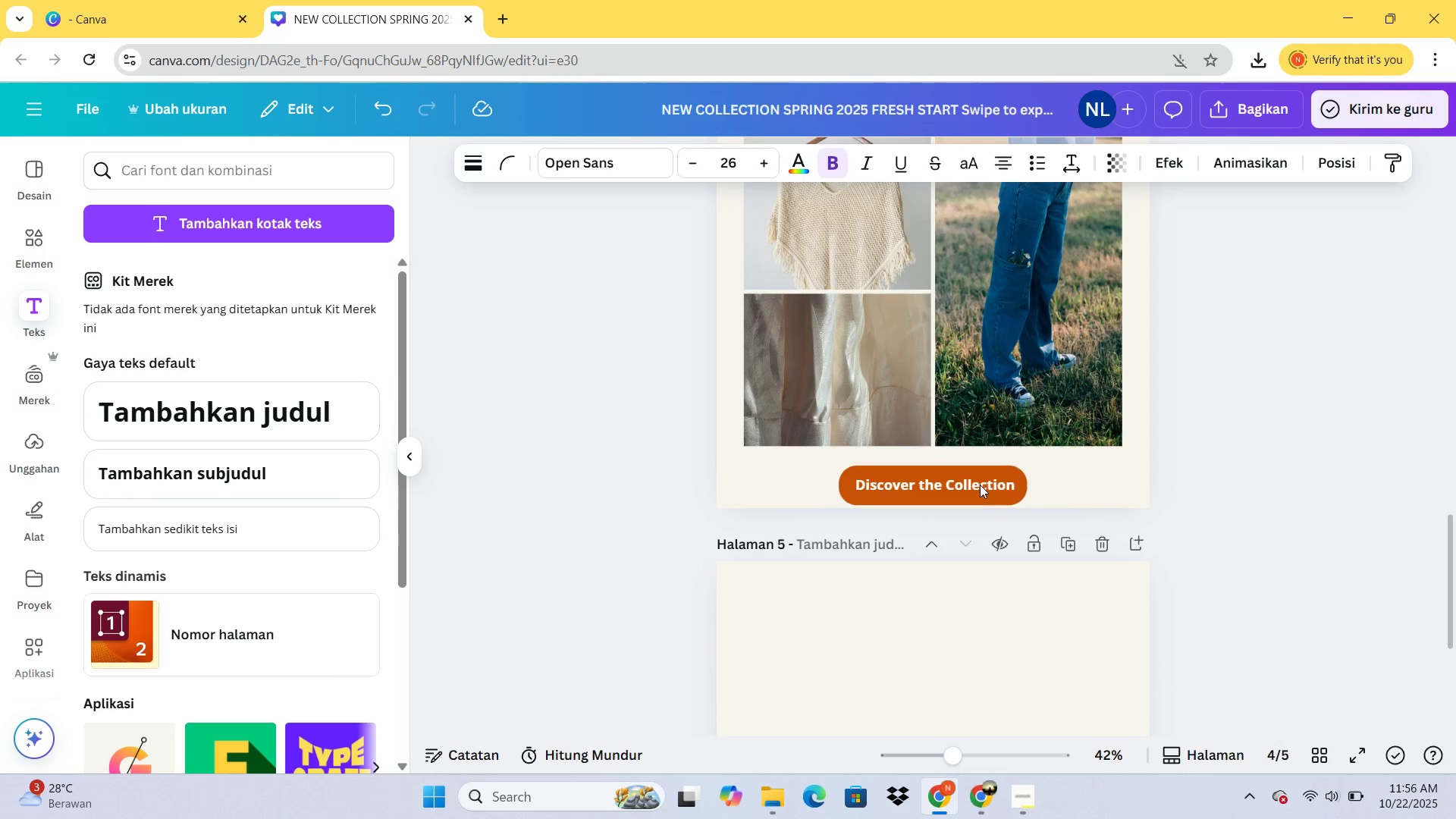 
key(ArrowUp)
 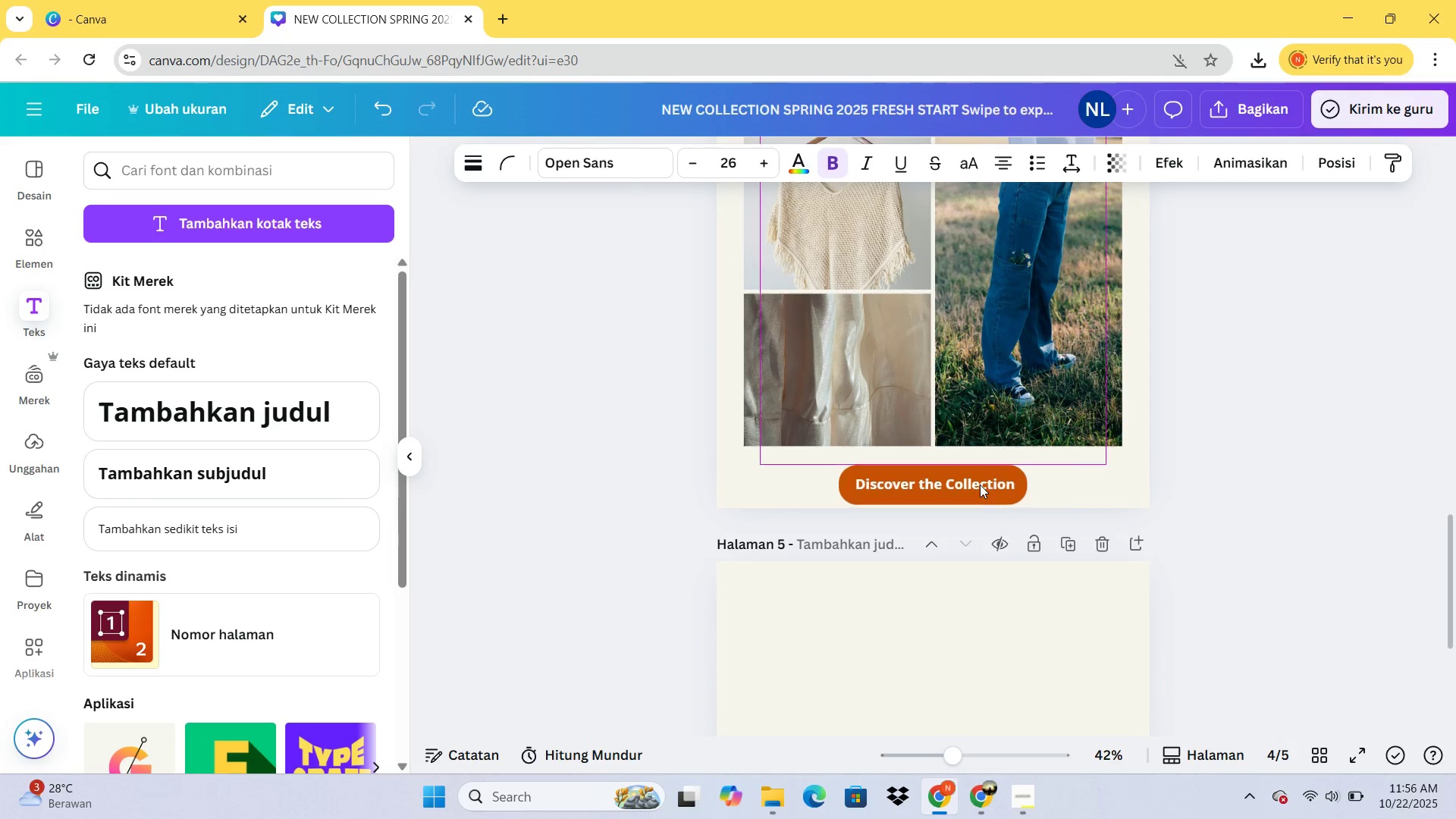 
hold_key(key=ArrowUp, duration=1.19)
 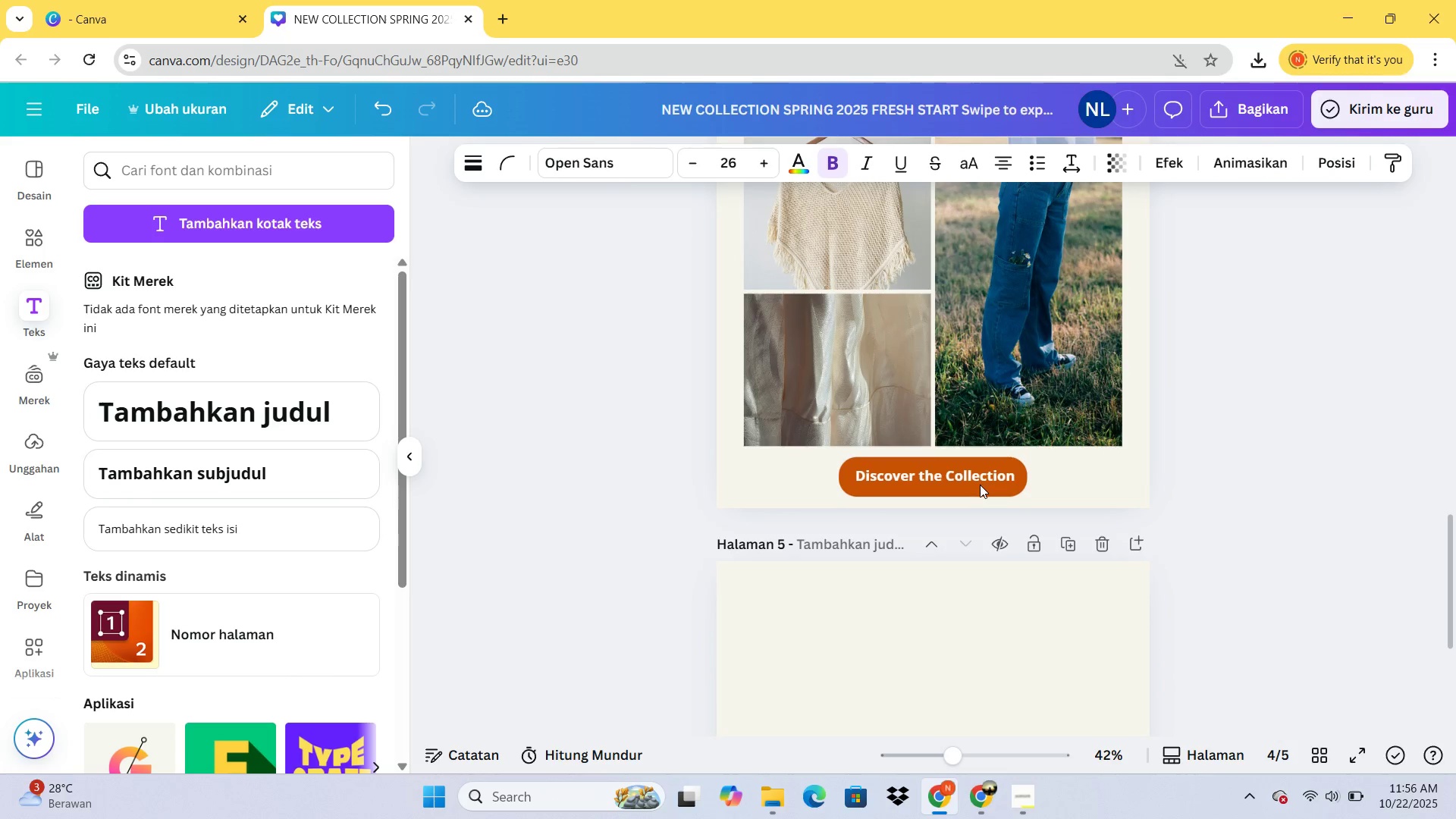 
key(ArrowUp)
 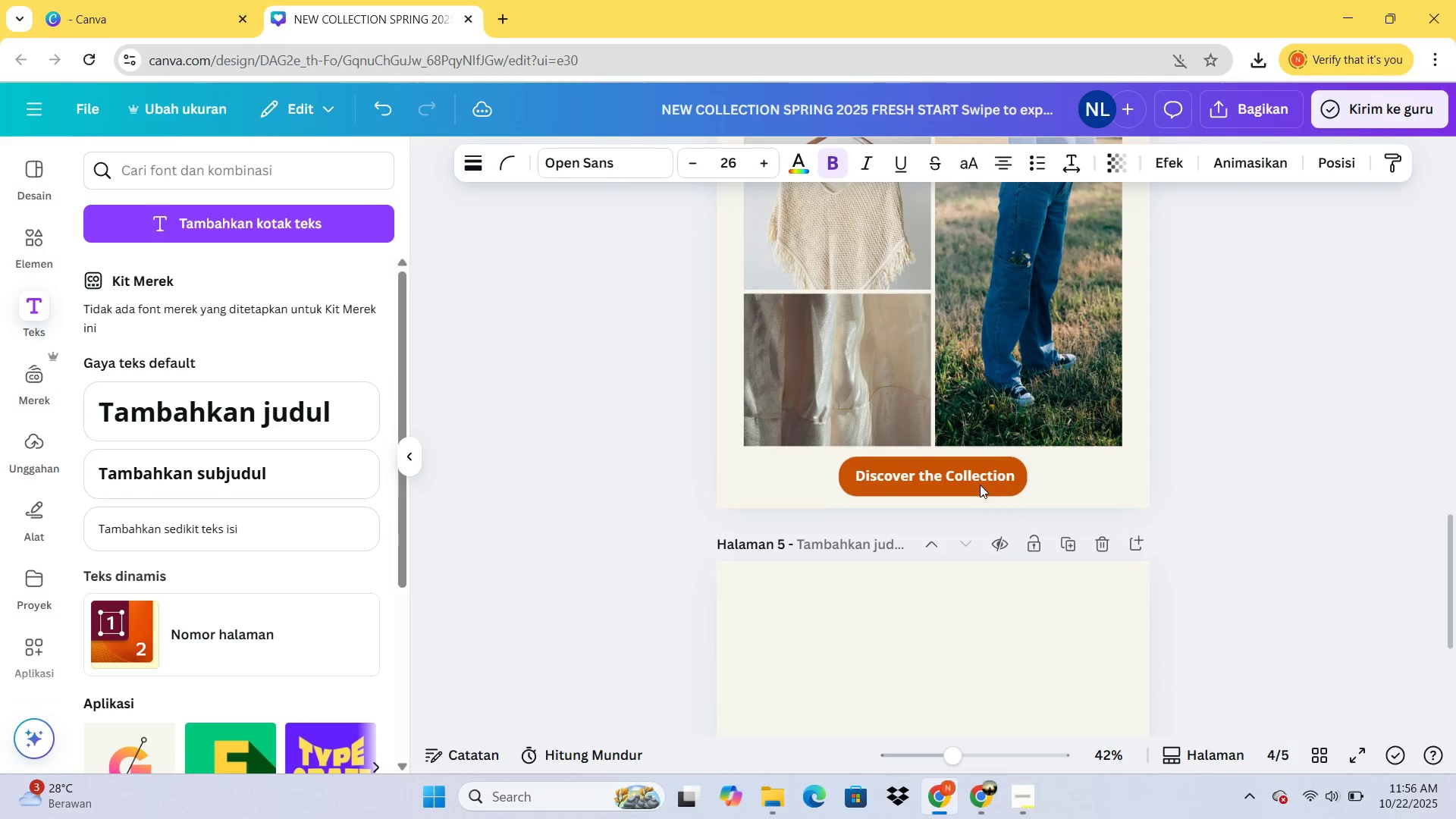 
key(ArrowUp)
 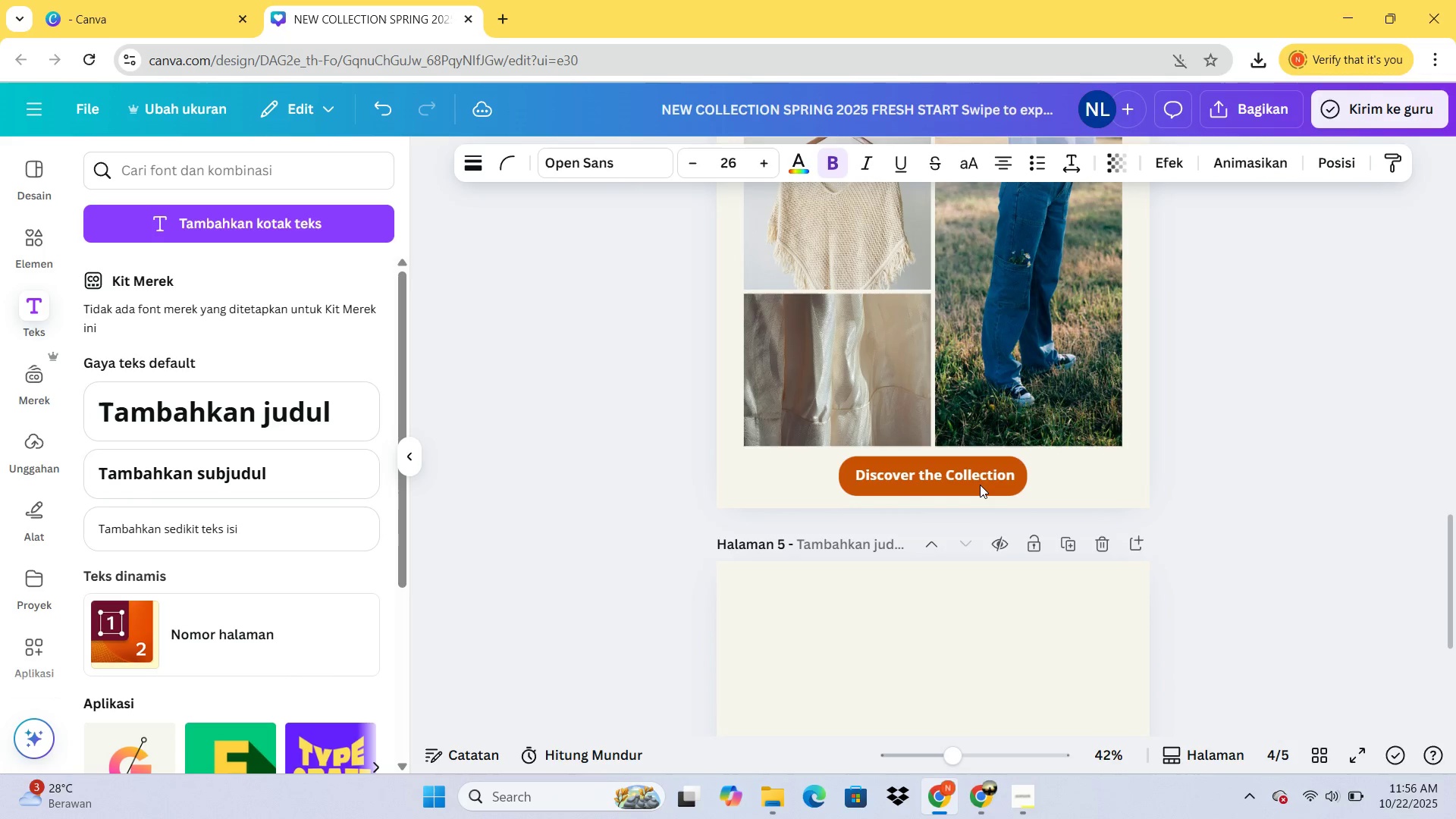 
key(ArrowUp)
 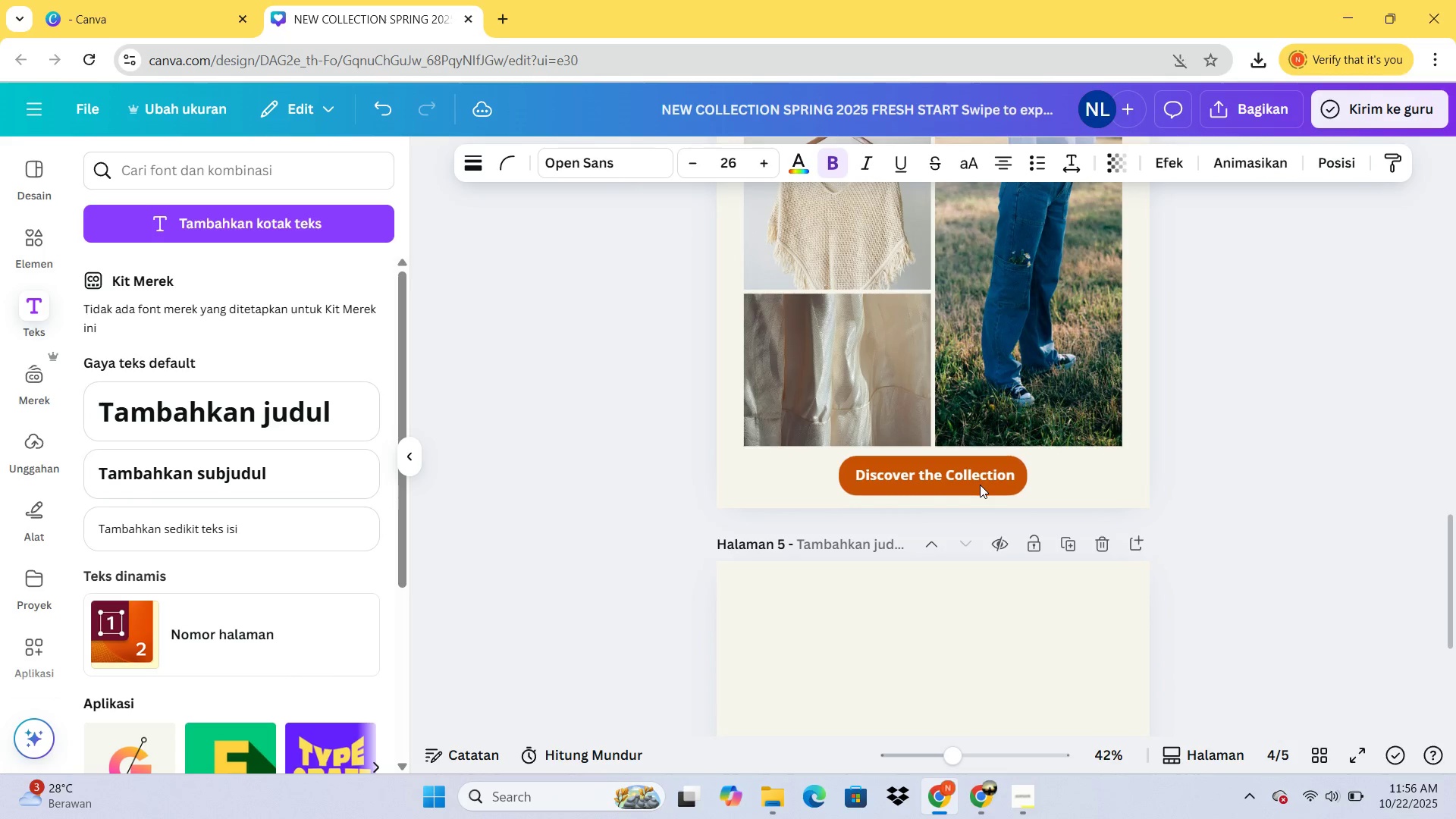 
key(ArrowUp)
 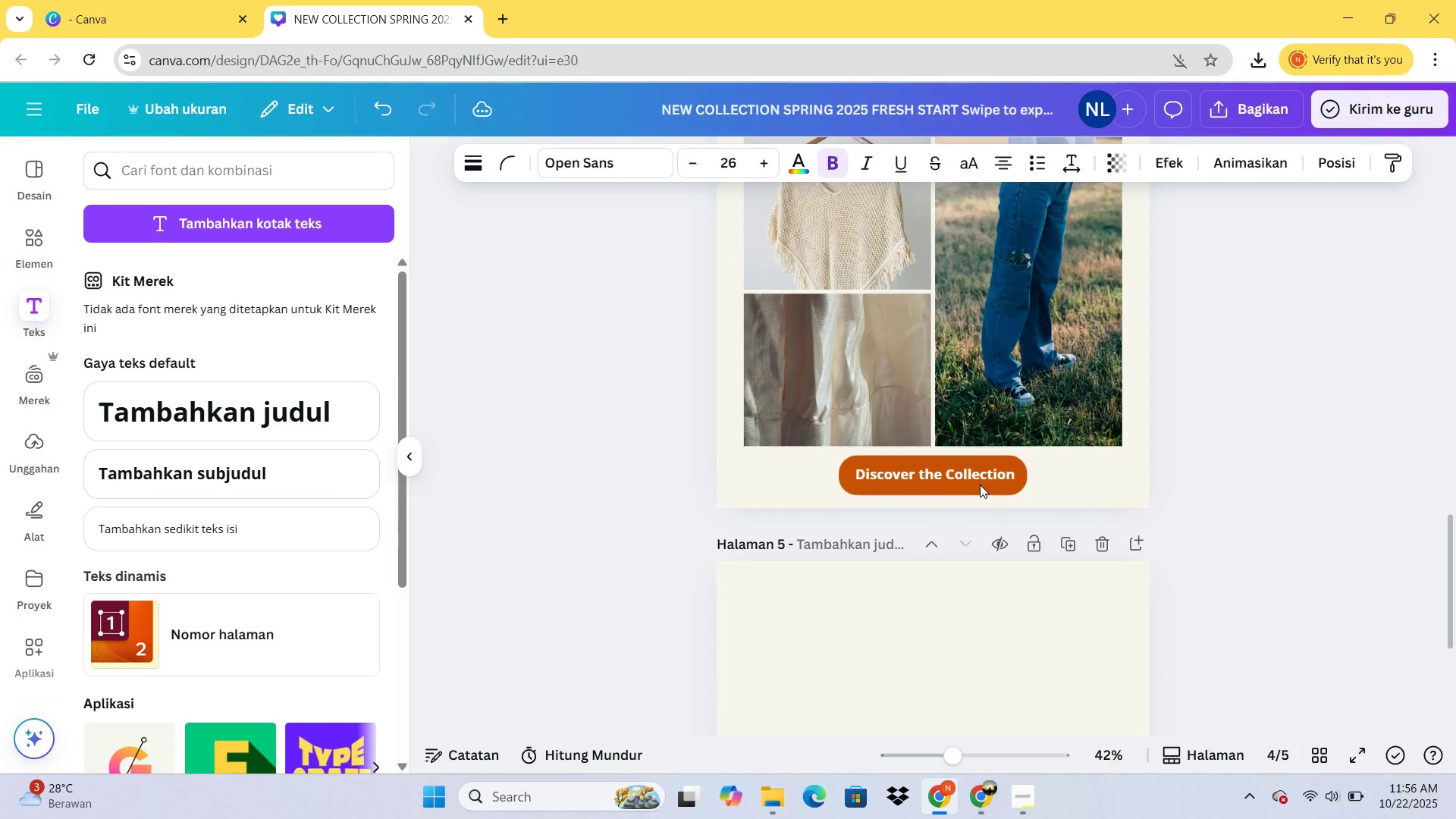 
key(ArrowUp)
 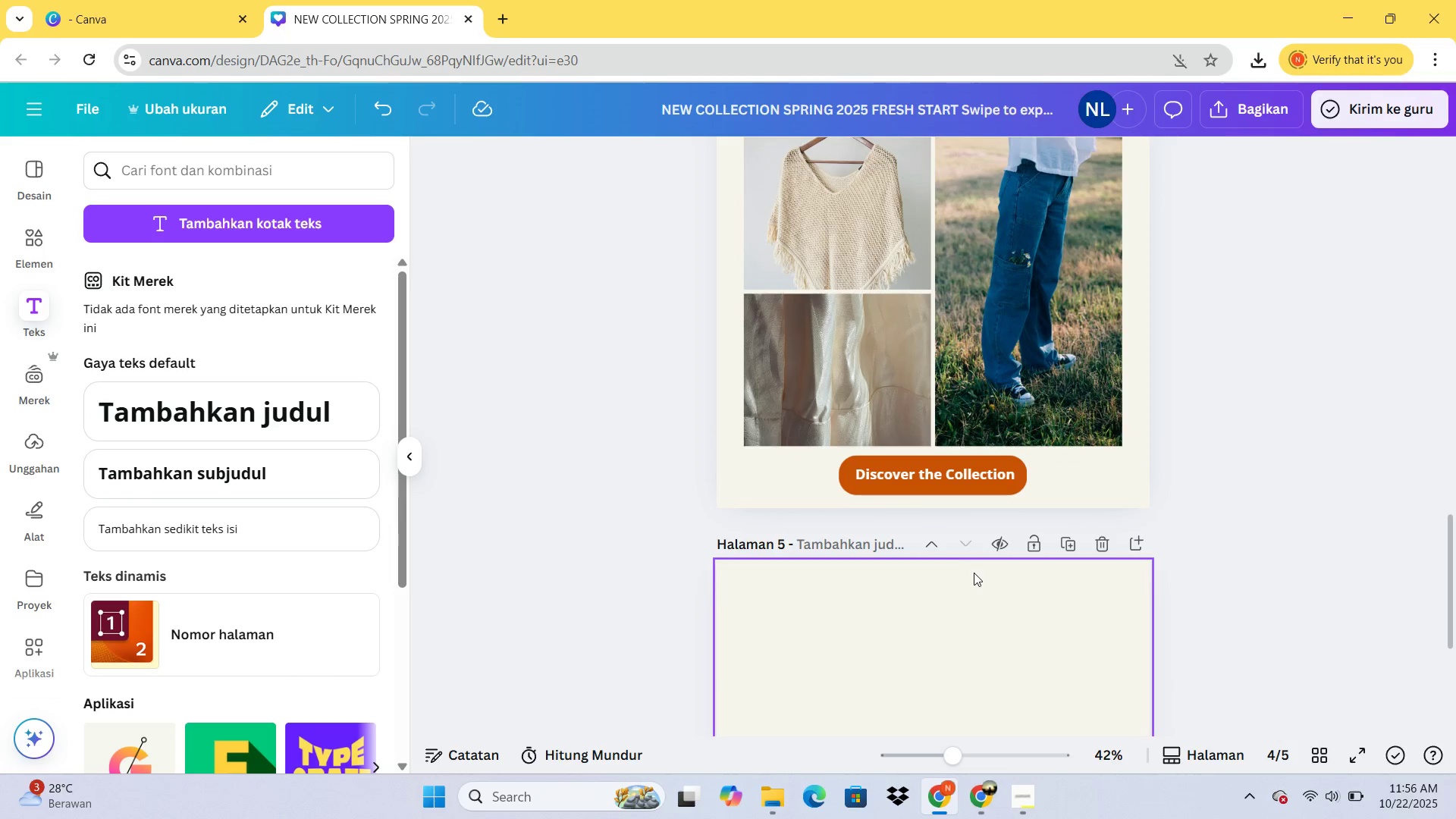 
wait(5.12)
 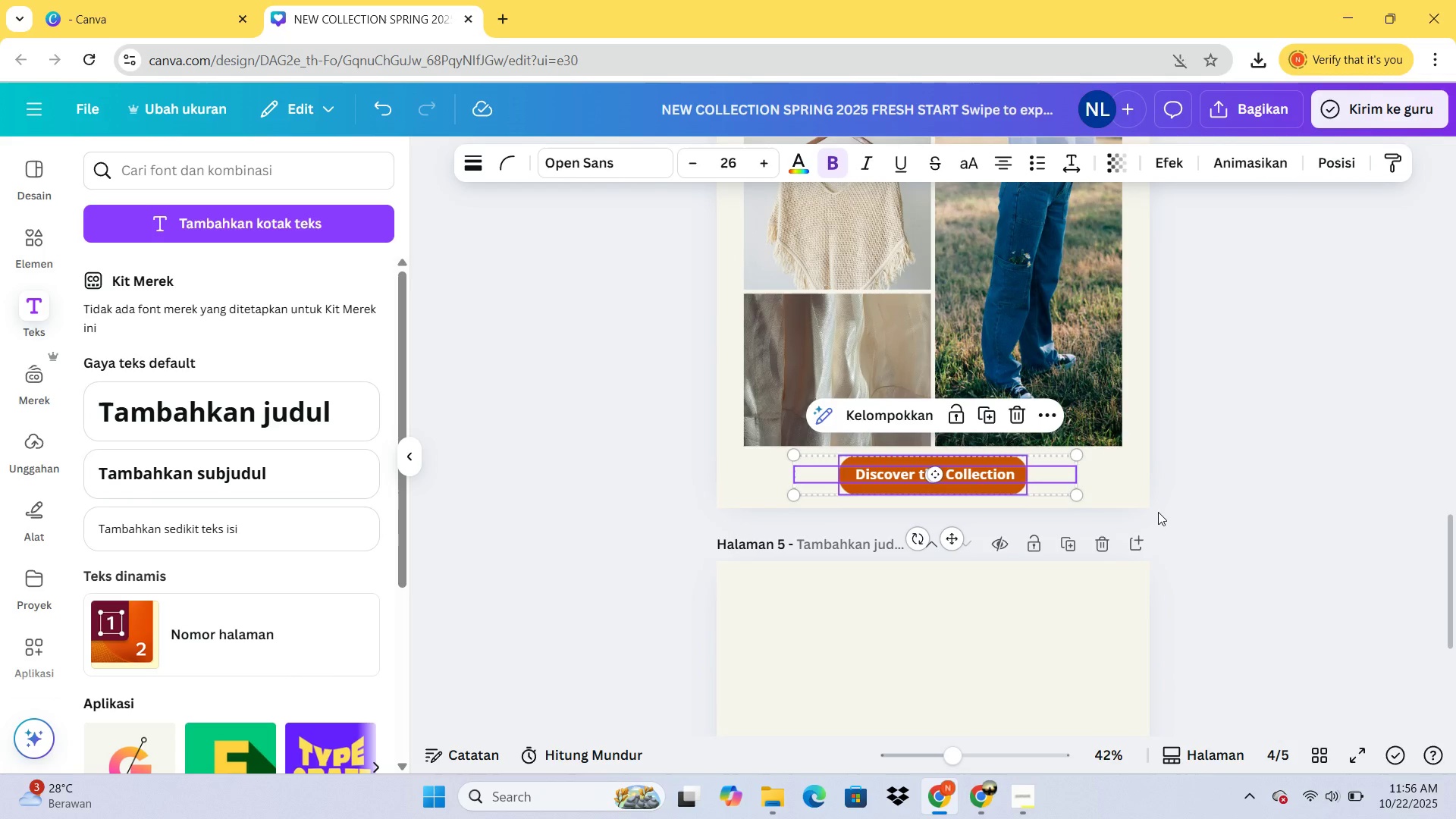 
scroll: coordinate [910, 645], scroll_direction: down, amount: 4.0
 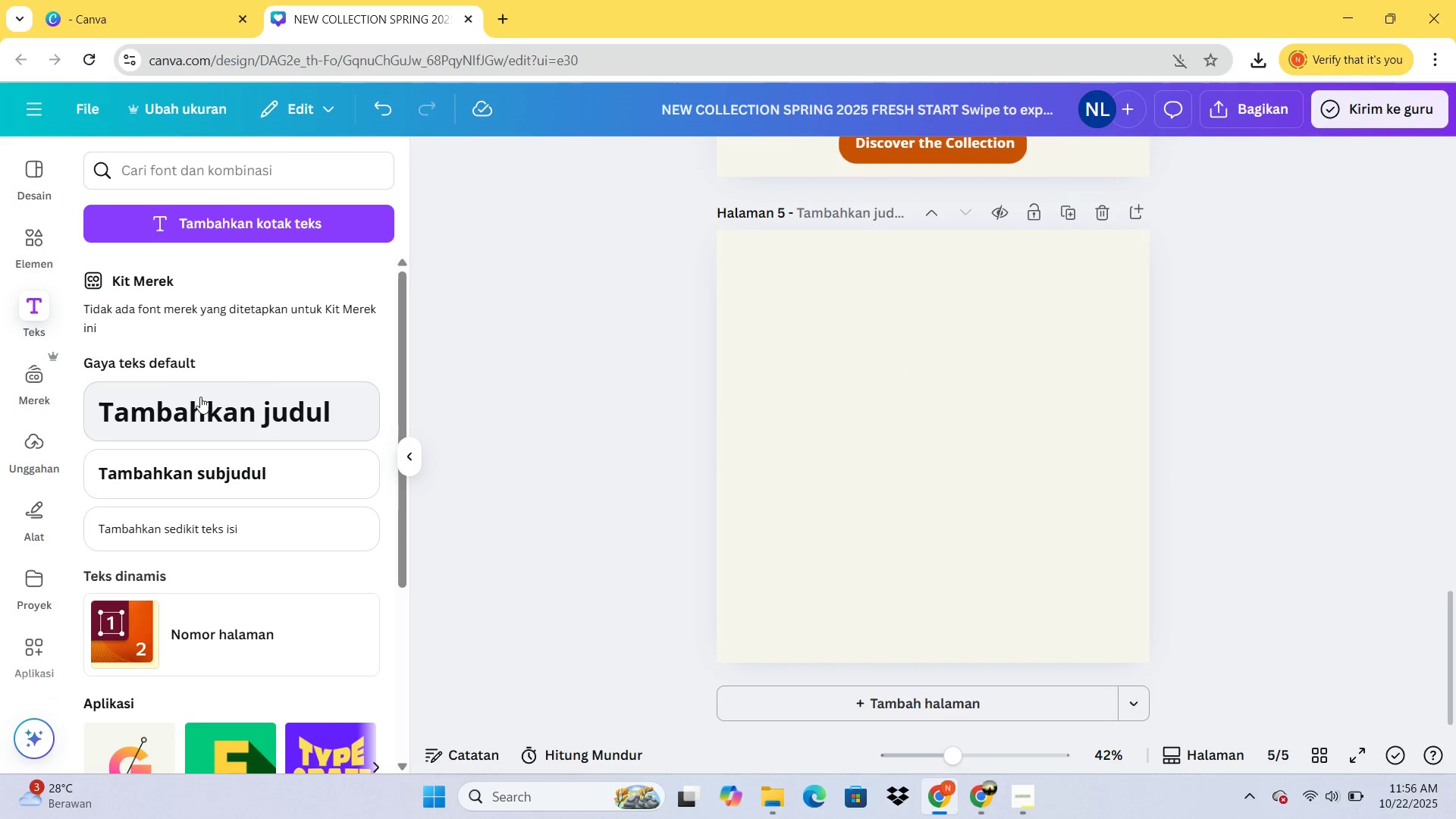 
left_click([36, 252])
 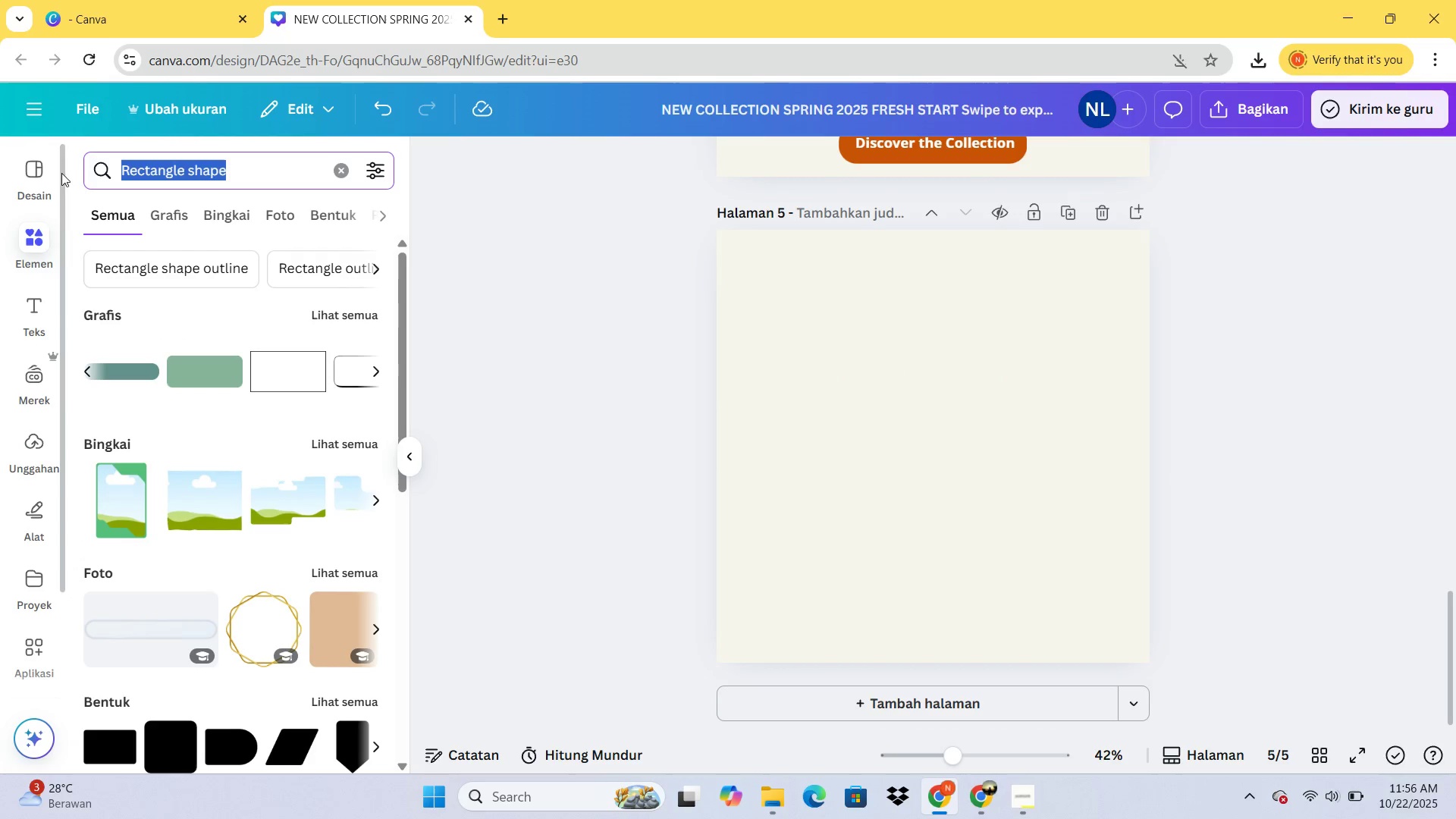 
type(bunga saku)
key(Backspace)
key(Backspace)
key(Backspace)
key(Backspace)
type(pink)
 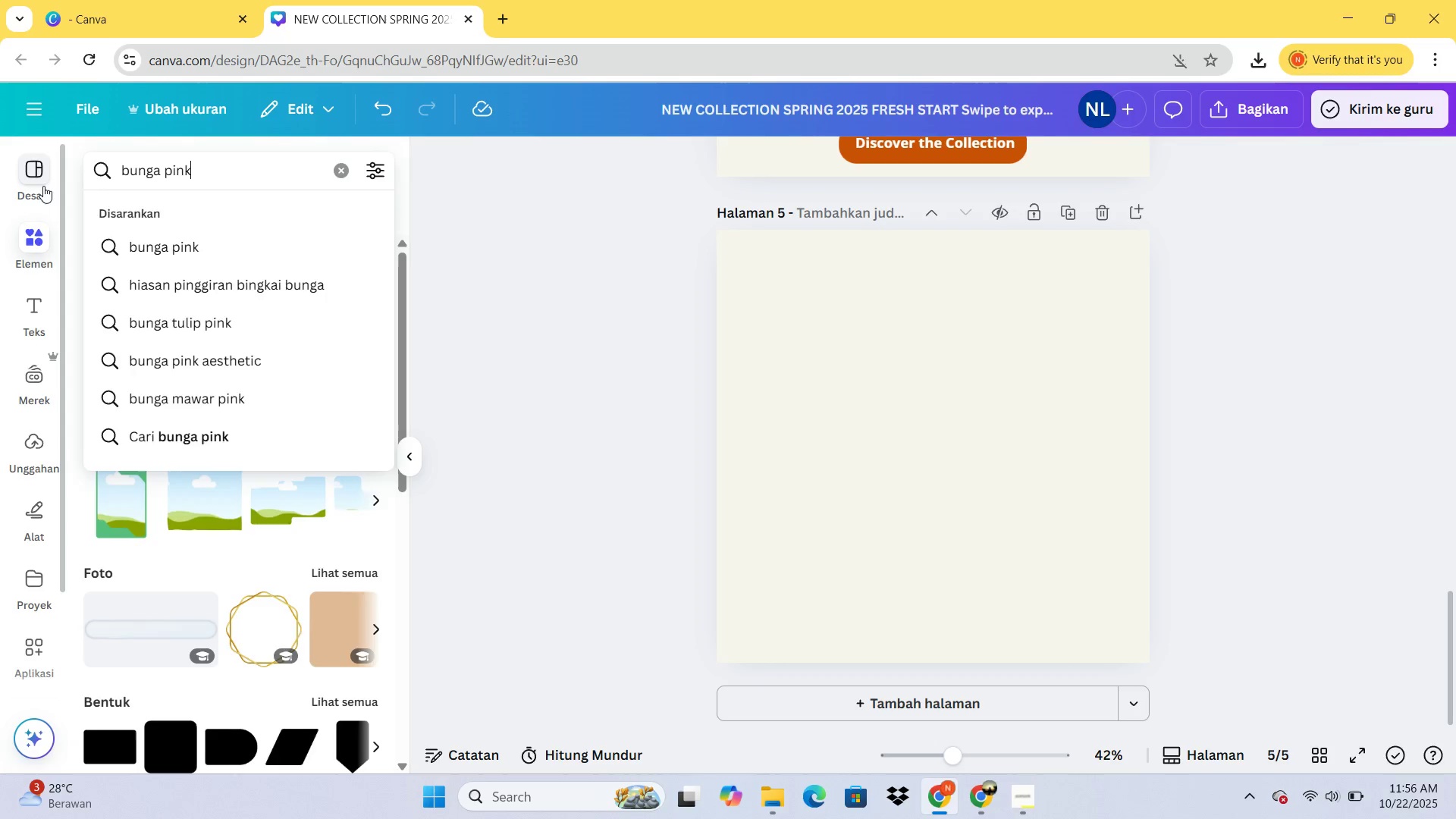 
key(Enter)
 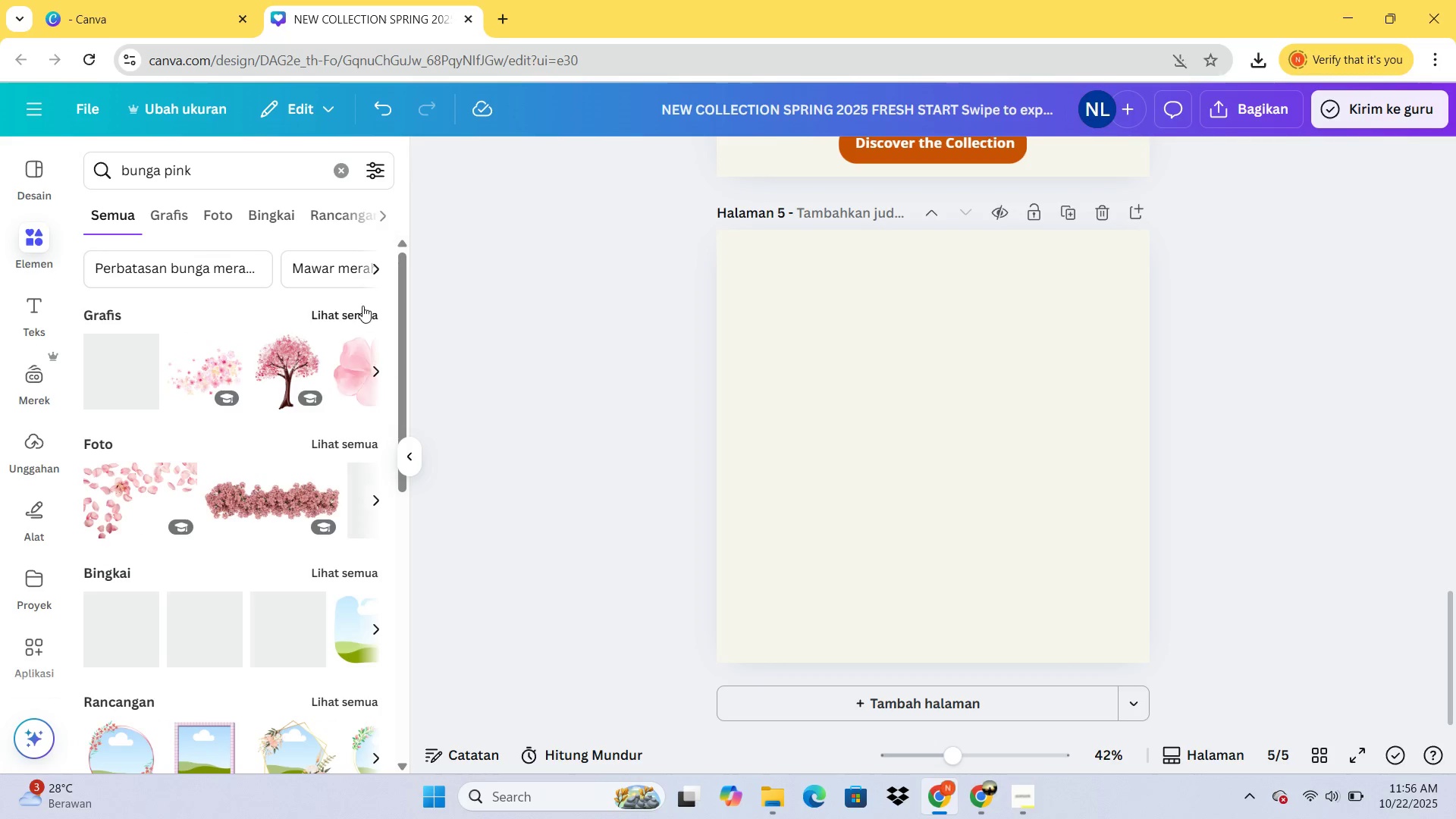 
left_click([374, 366])
 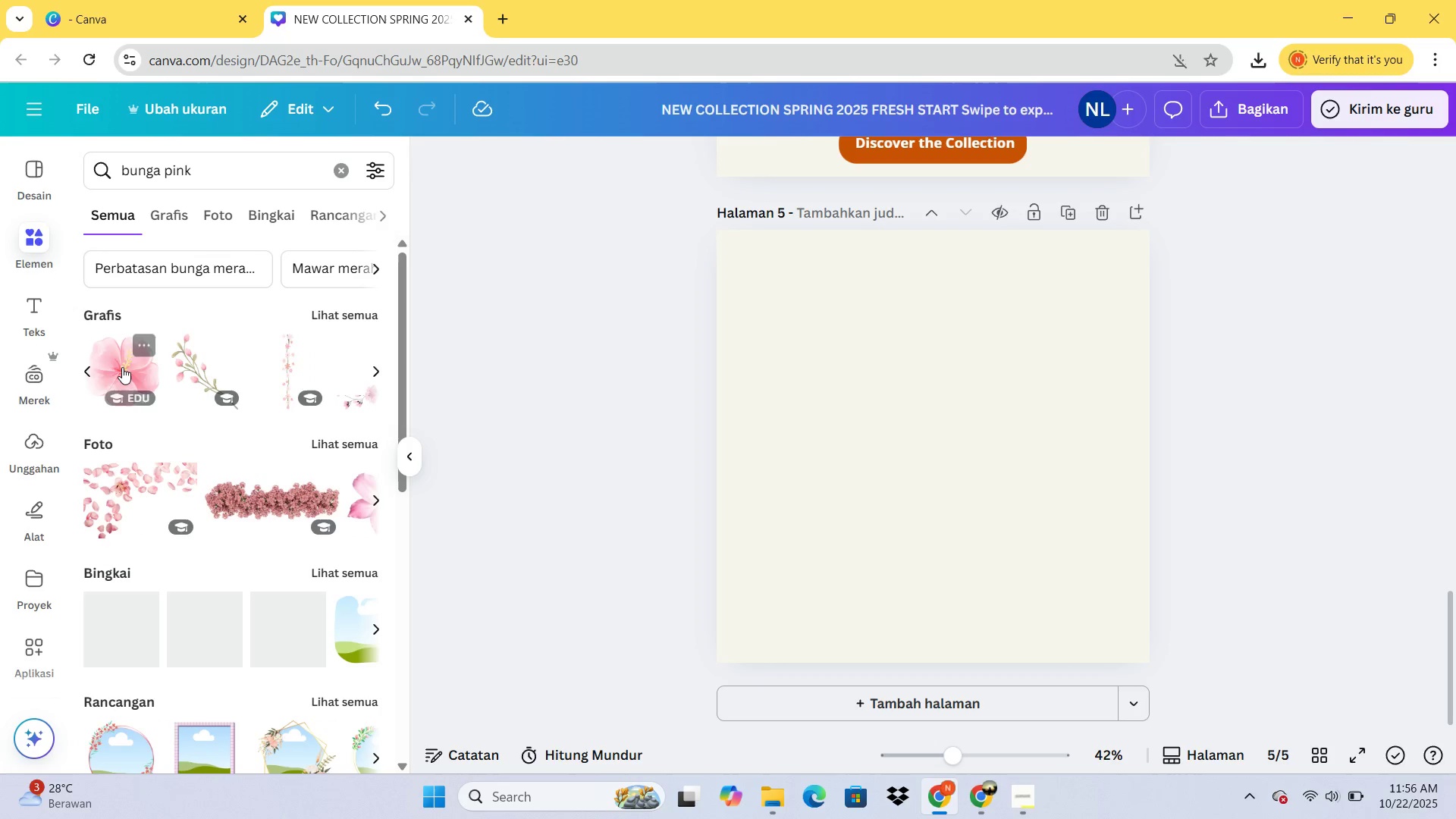 
left_click([124, 367])
 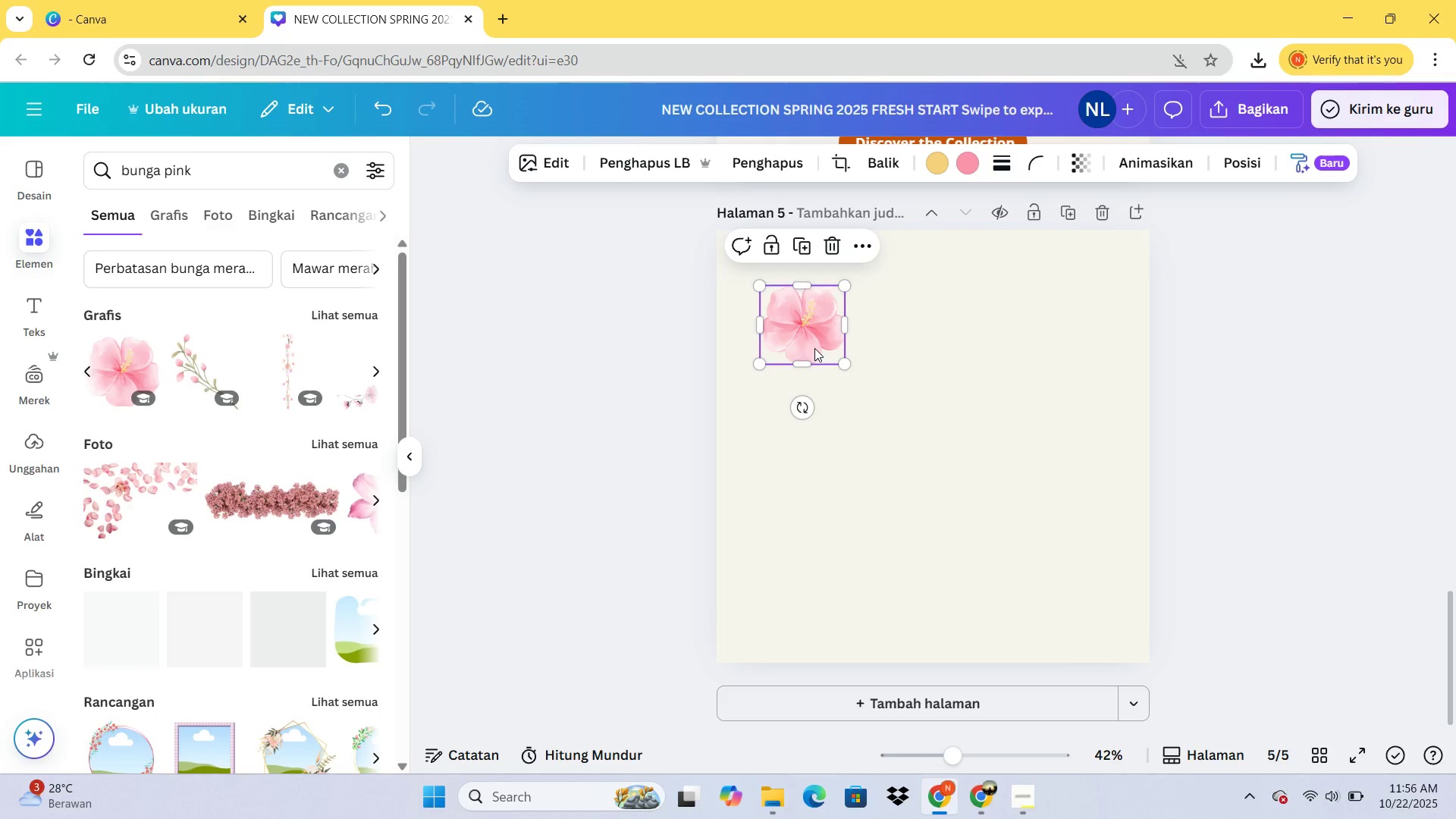 
wait(10.55)
 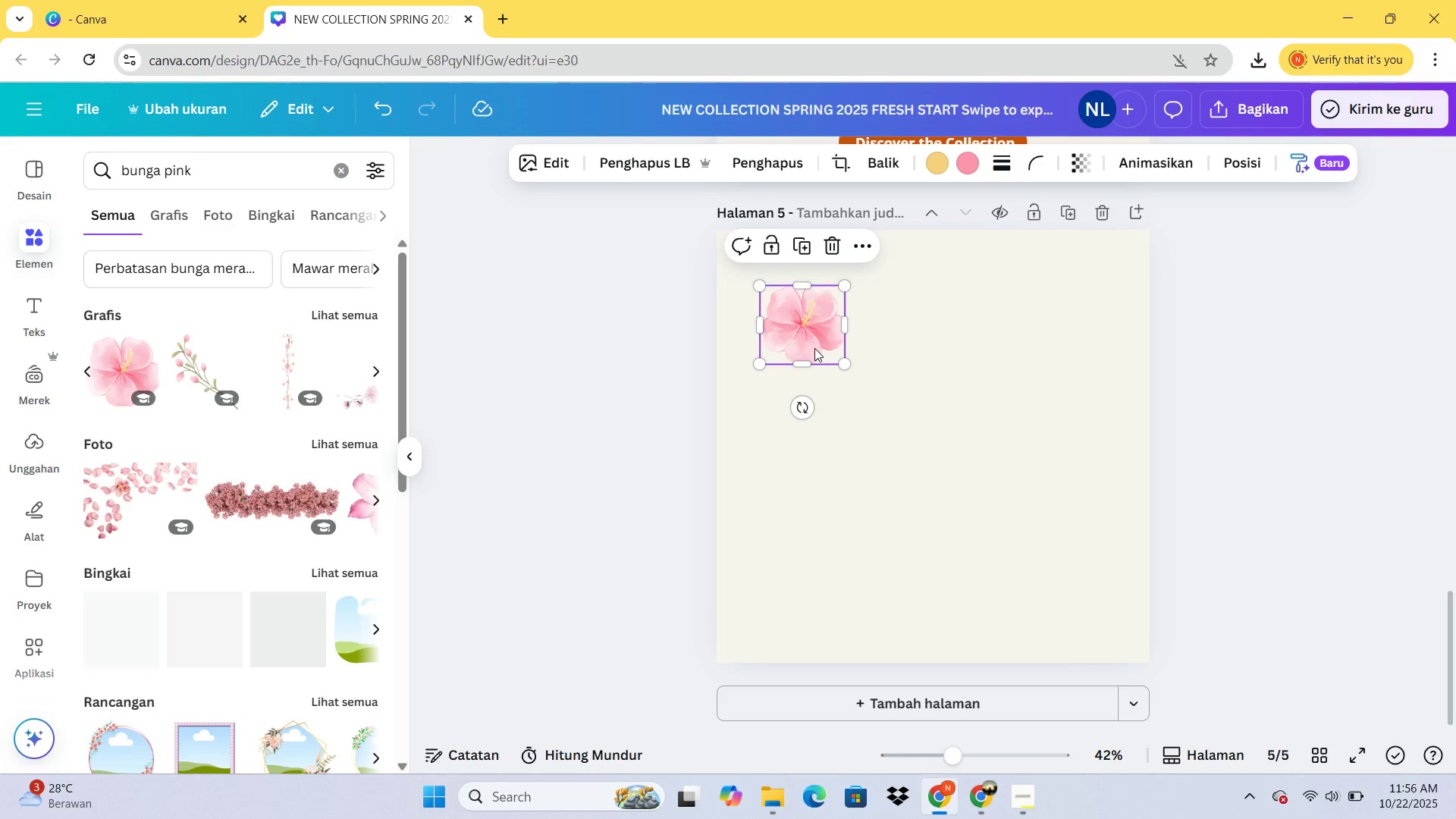 
type(maha)
key(Backspace)
key(Backspace)
type(tahai)
key(Backspace)
type(ri)
 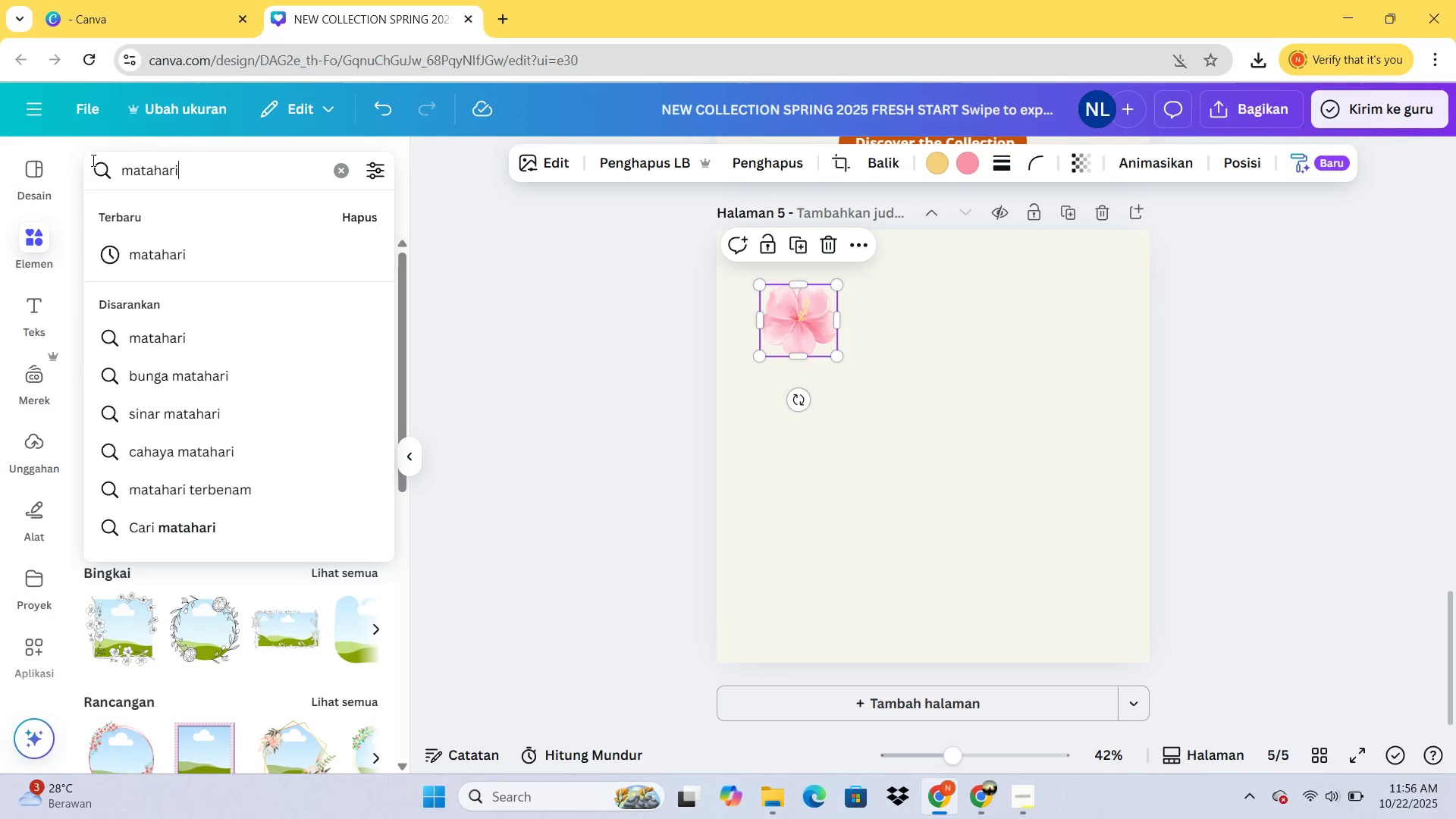 
key(Enter)
 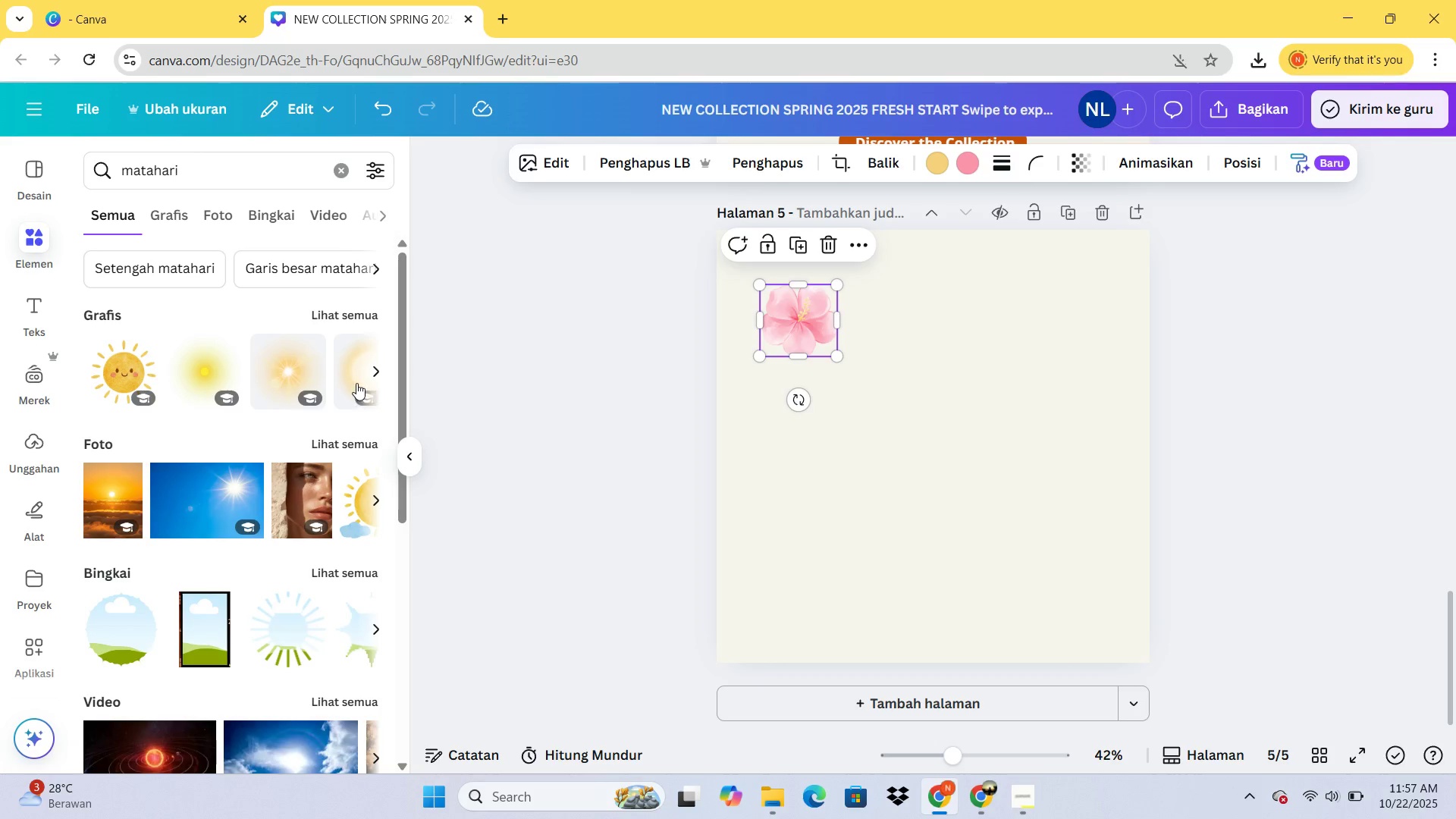 
left_click([128, 375])
 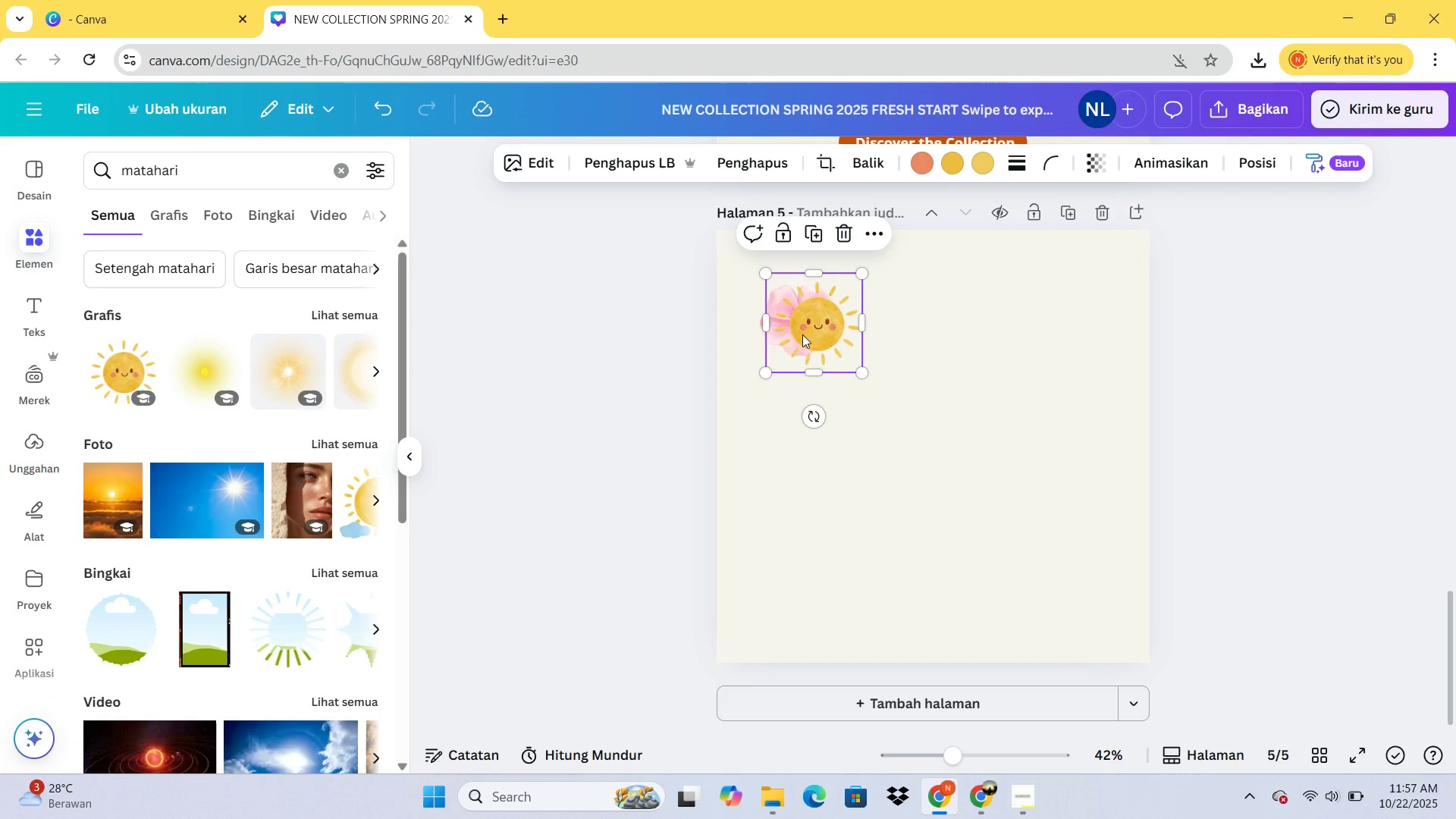 
wait(6.38)
 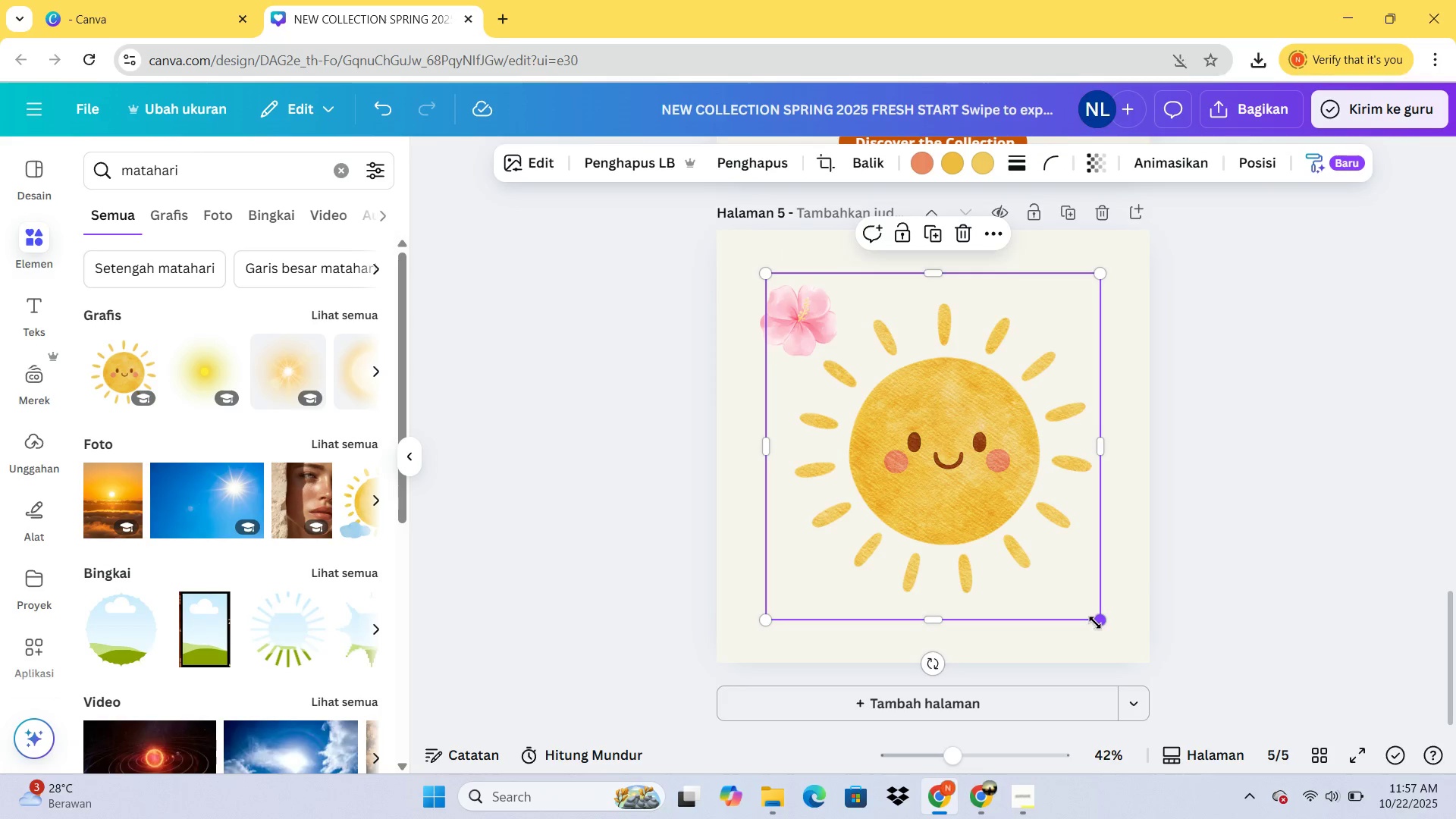 
left_click([924, 334])
 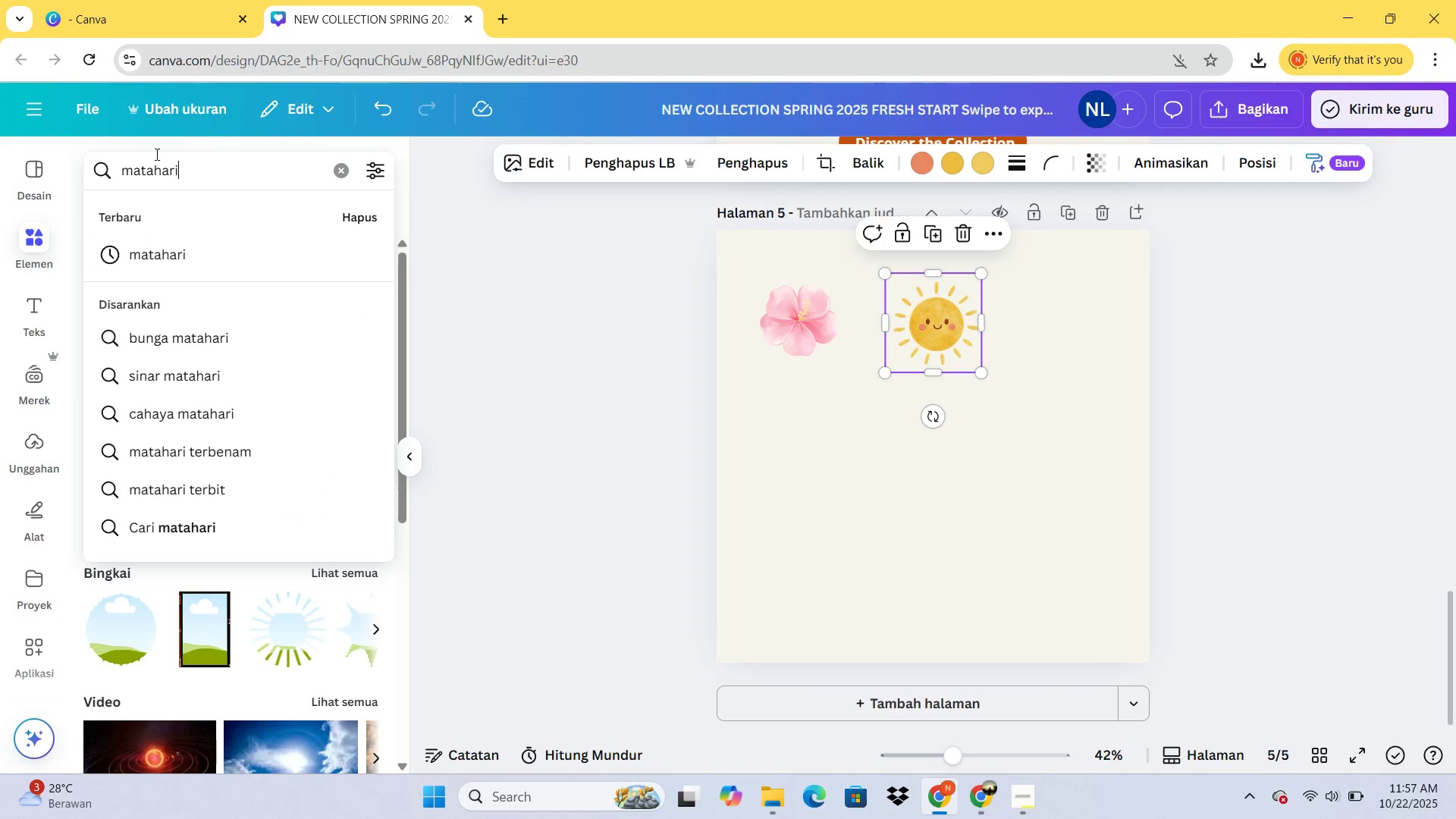 
type(tn)
key(Backspace)
type(angkai daun)
 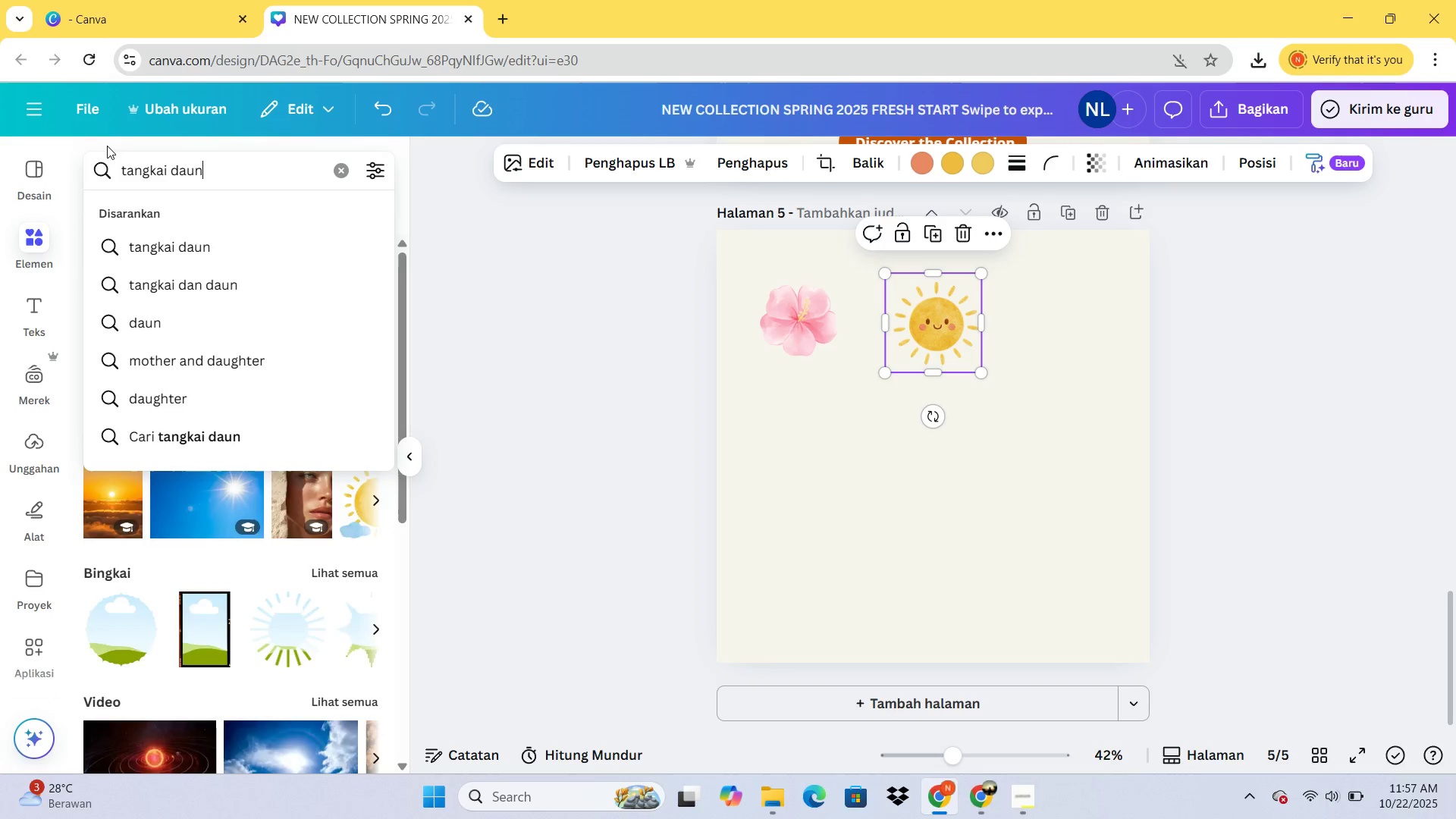 
key(Enter)
 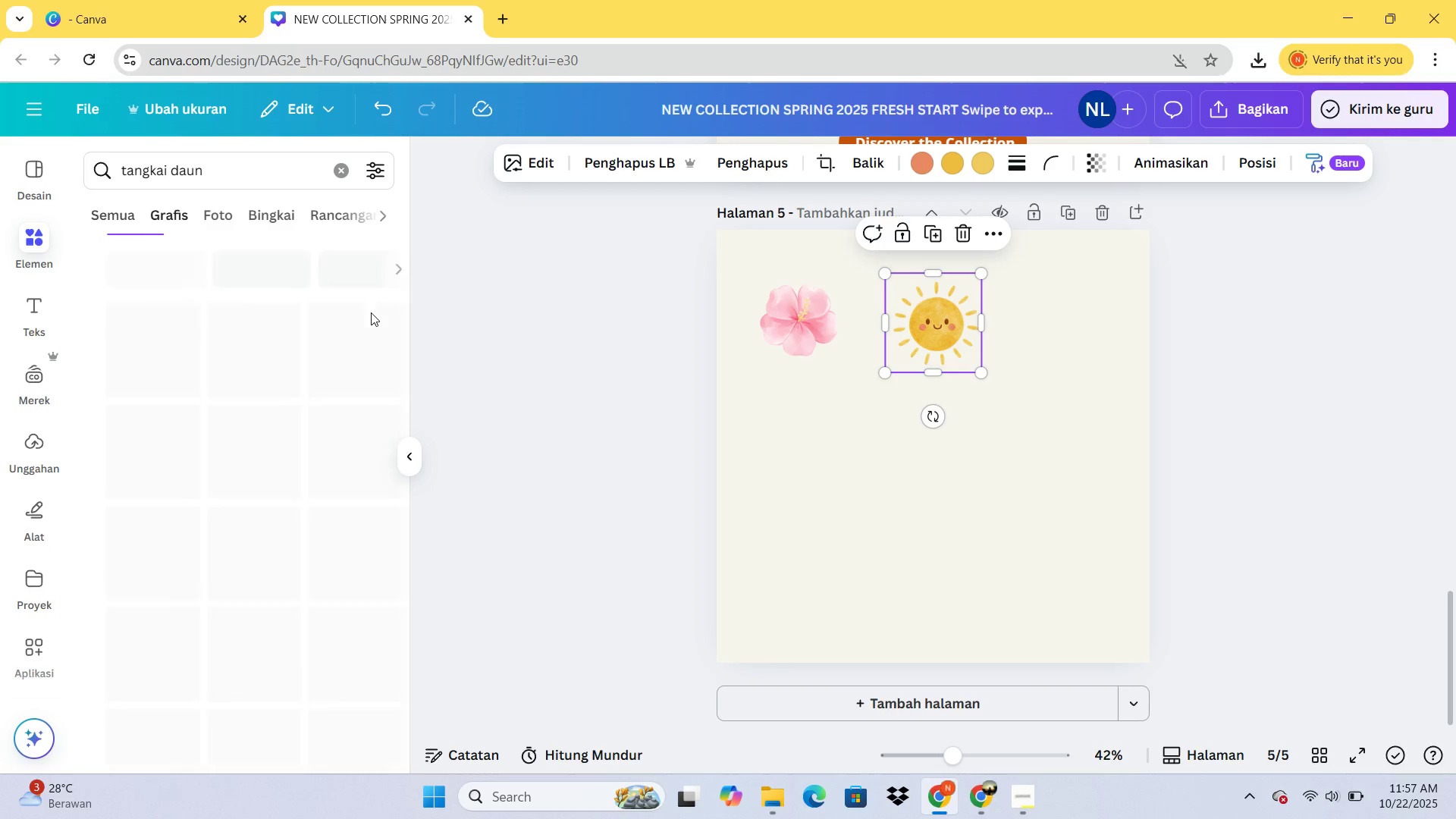 
scroll: coordinate [129, 532], scroll_direction: down, amount: 4.0
 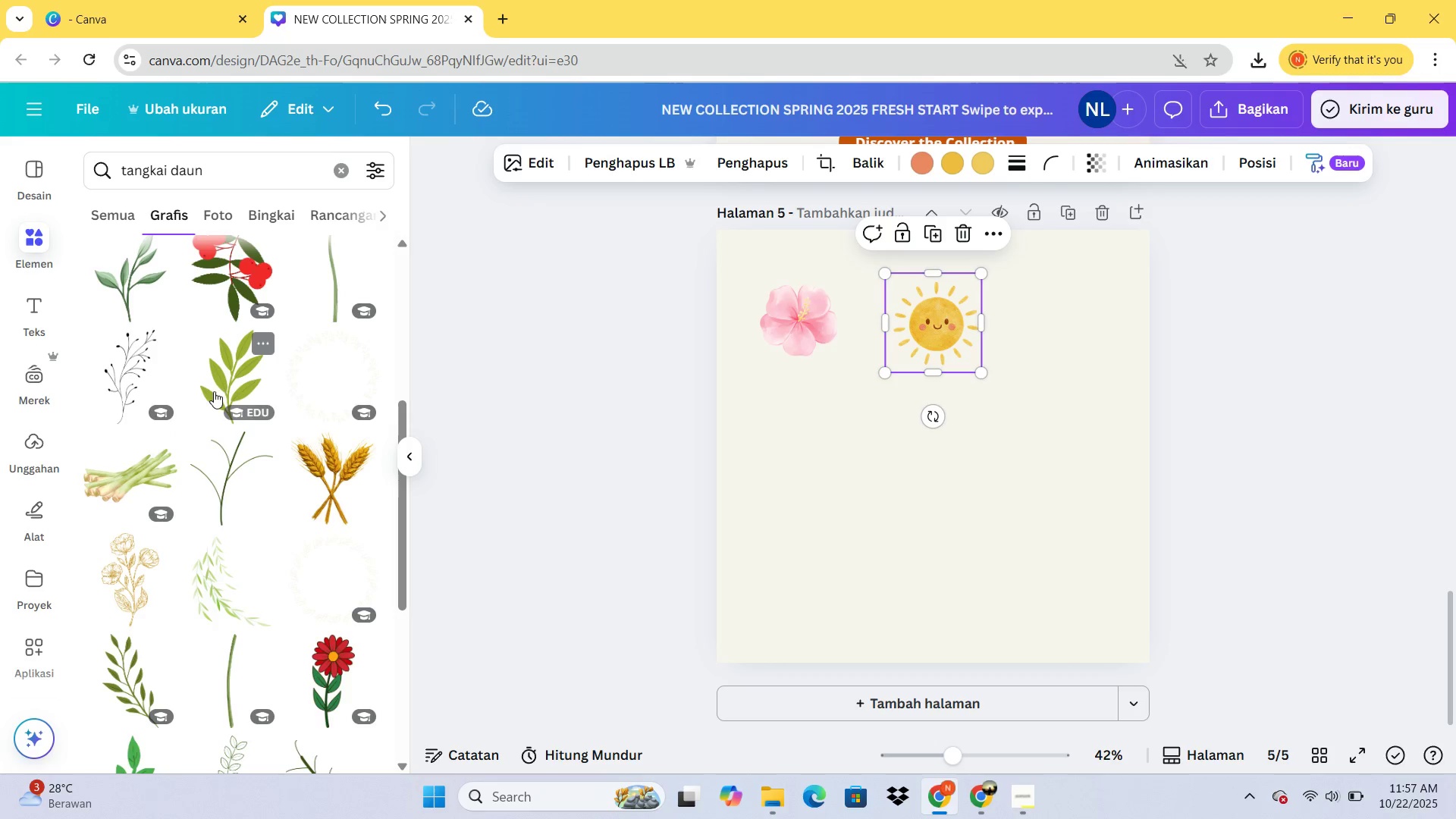 
left_click([221, 388])
 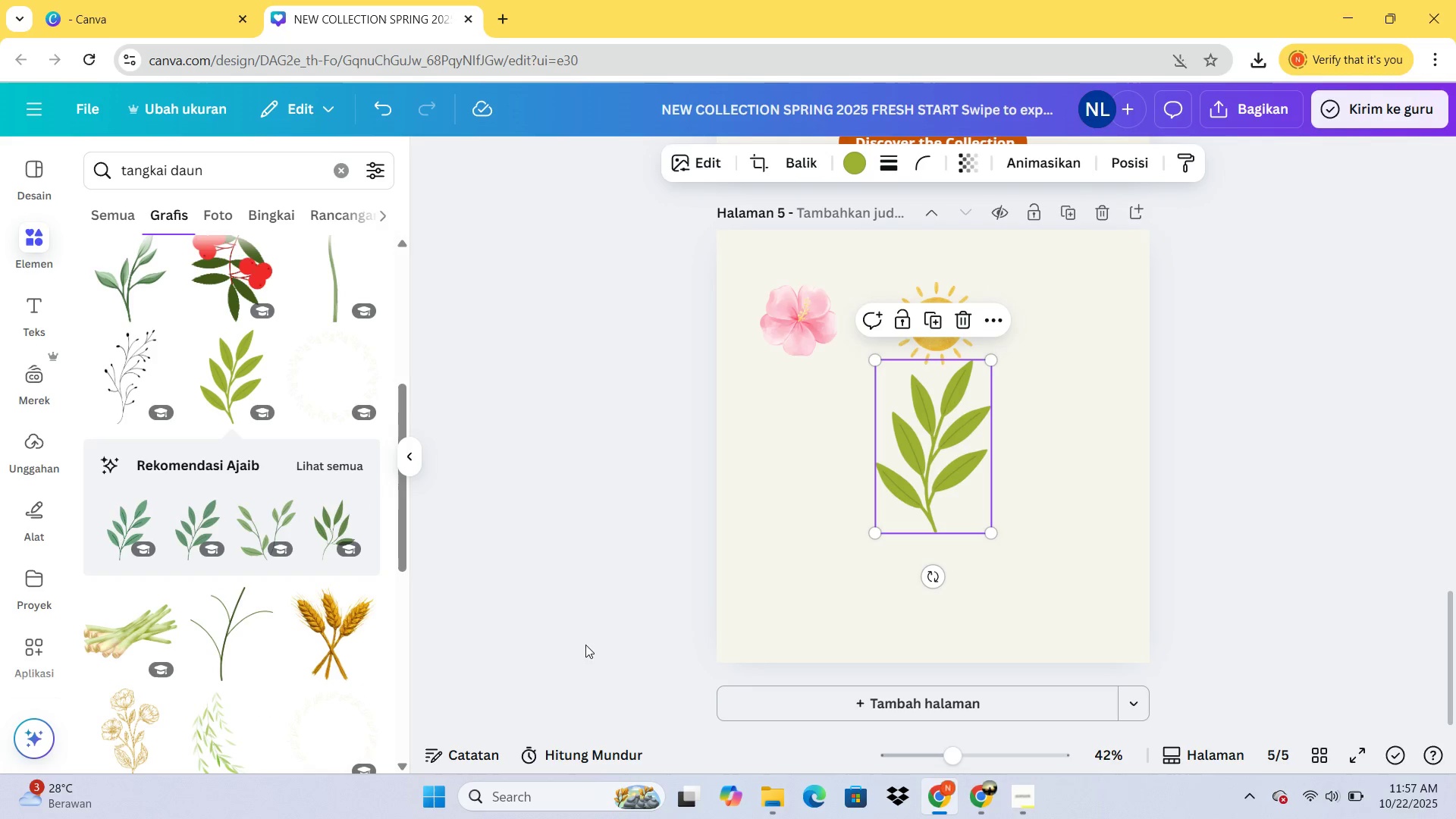 
scroll: coordinate [457, 617], scroll_direction: down, amount: 2.0
 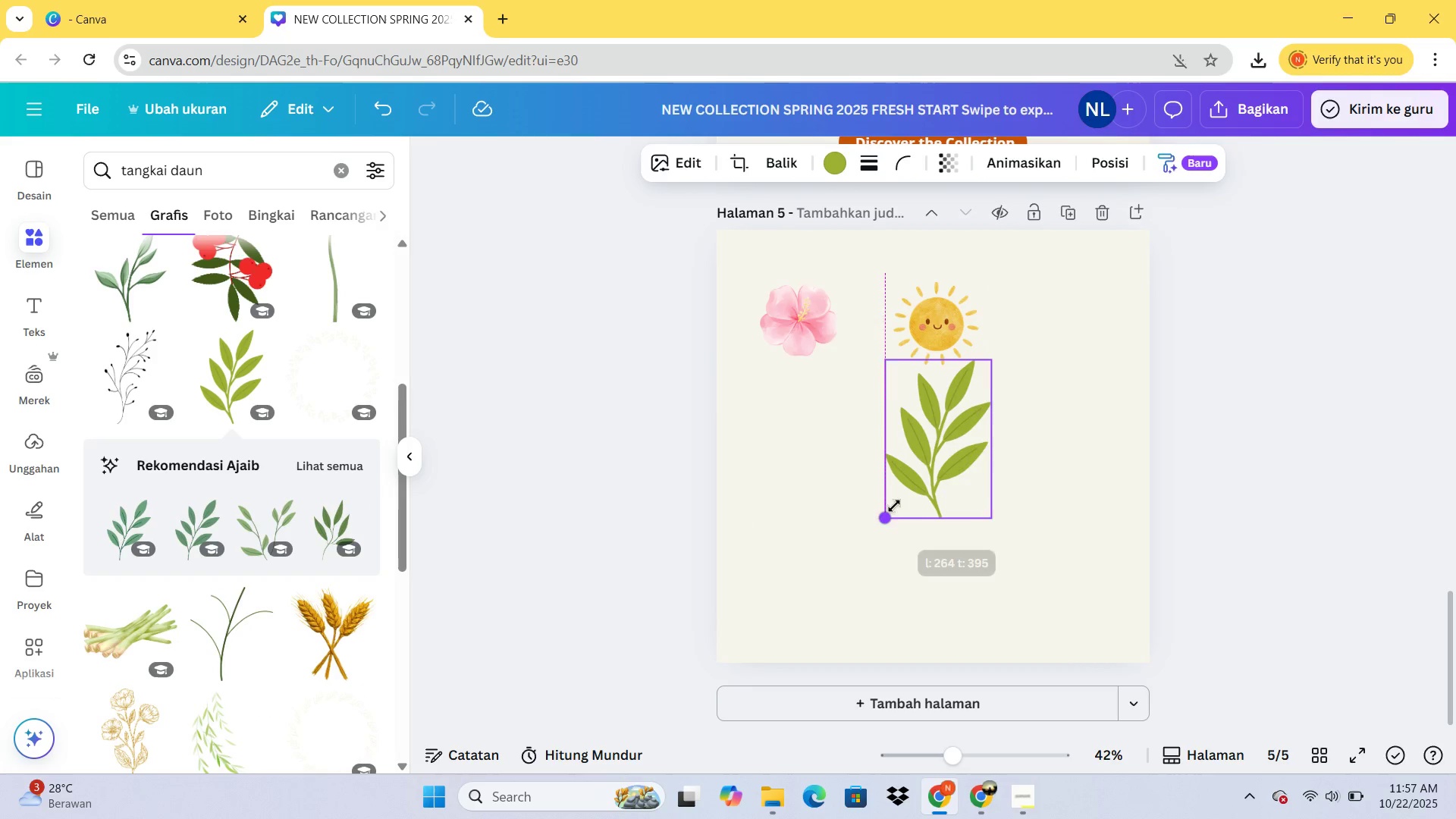 
wait(10.27)
 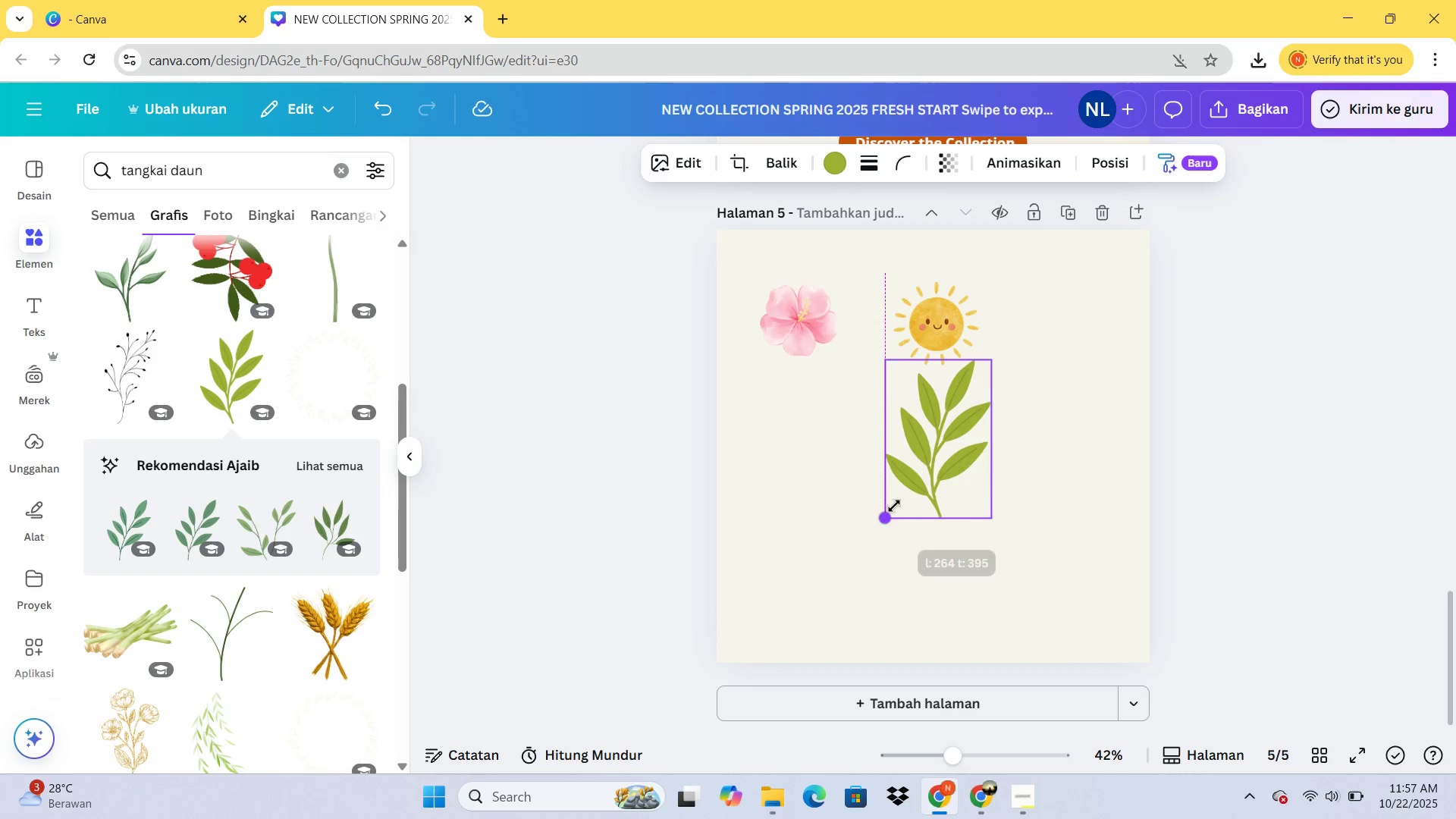 
left_click([852, 555])
 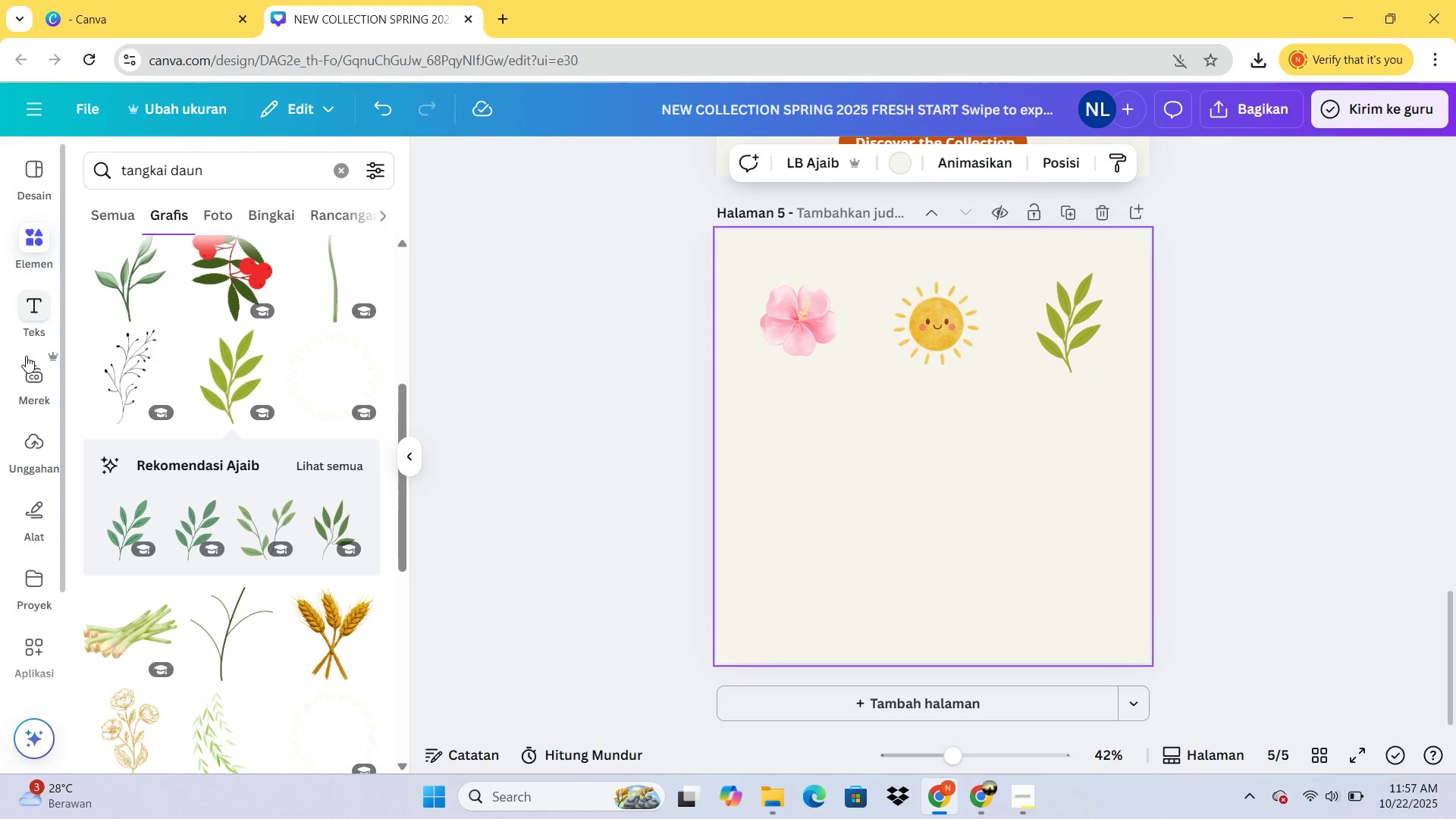 
left_click([36, 314])
 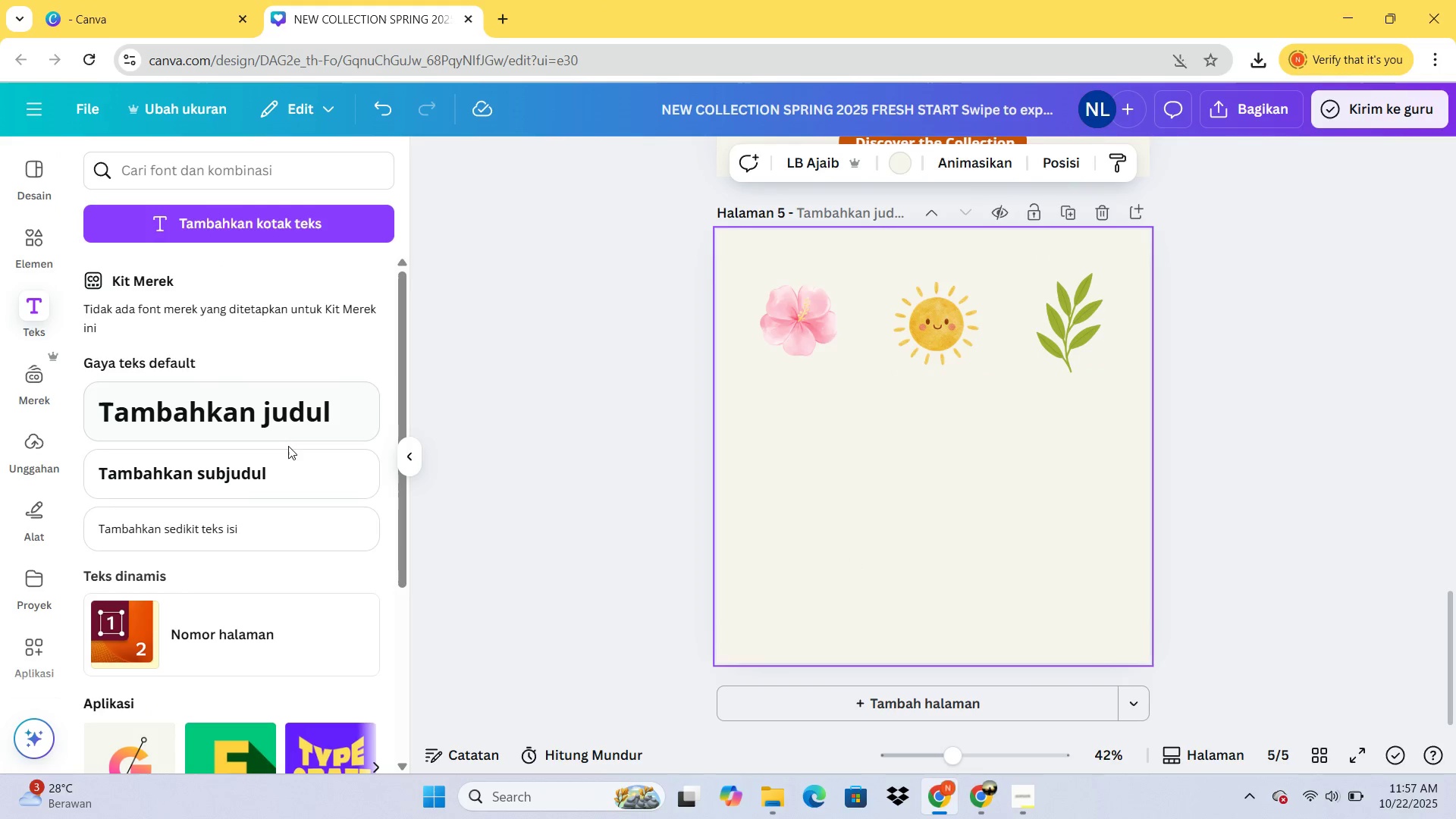 
left_click([291, 463])
 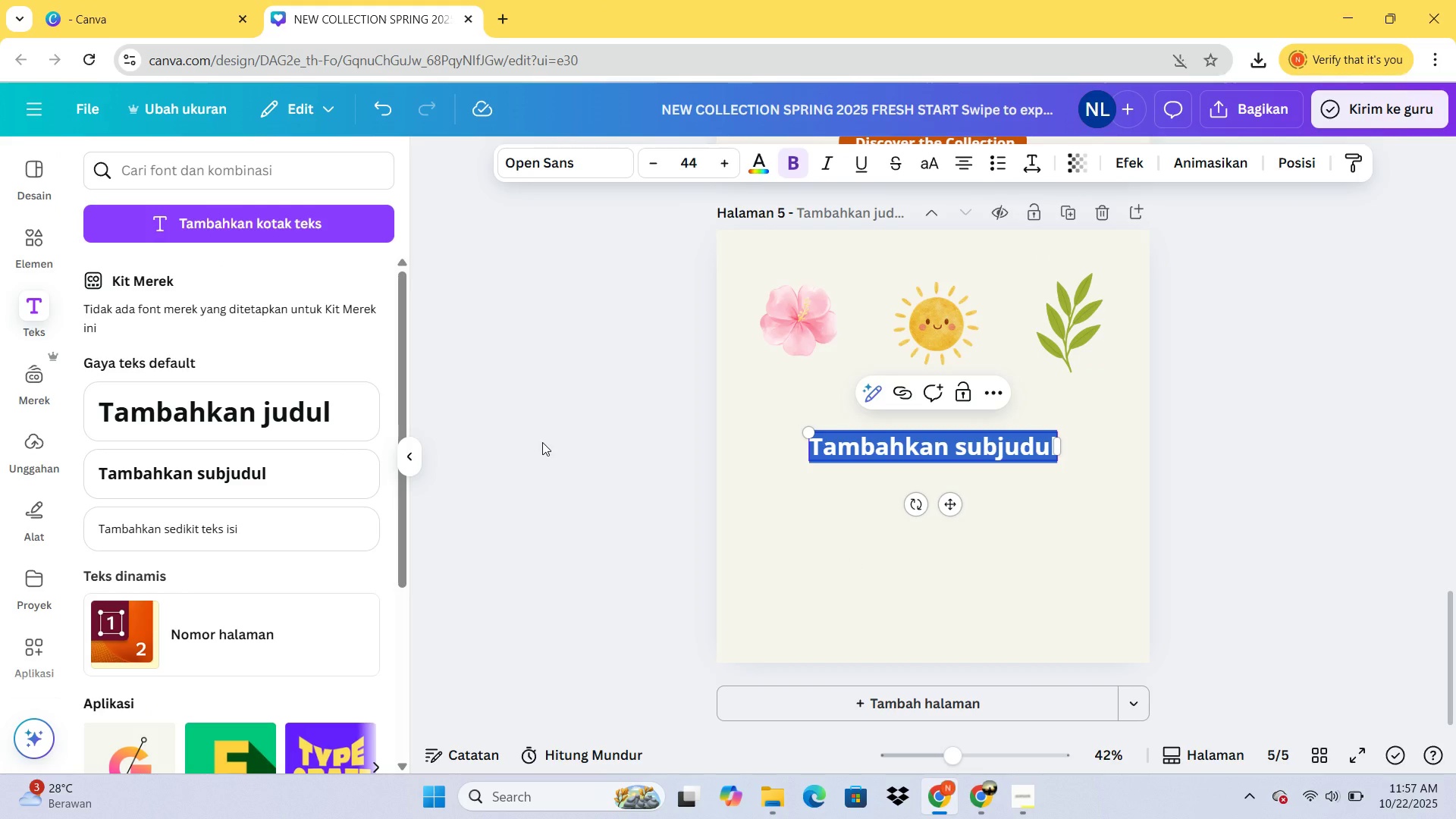 
type(WH)
key(Backspace)
type(hy Yp)
key(Backspace)
type(ou'k)
key(Backspace)
type(ll Love It)
 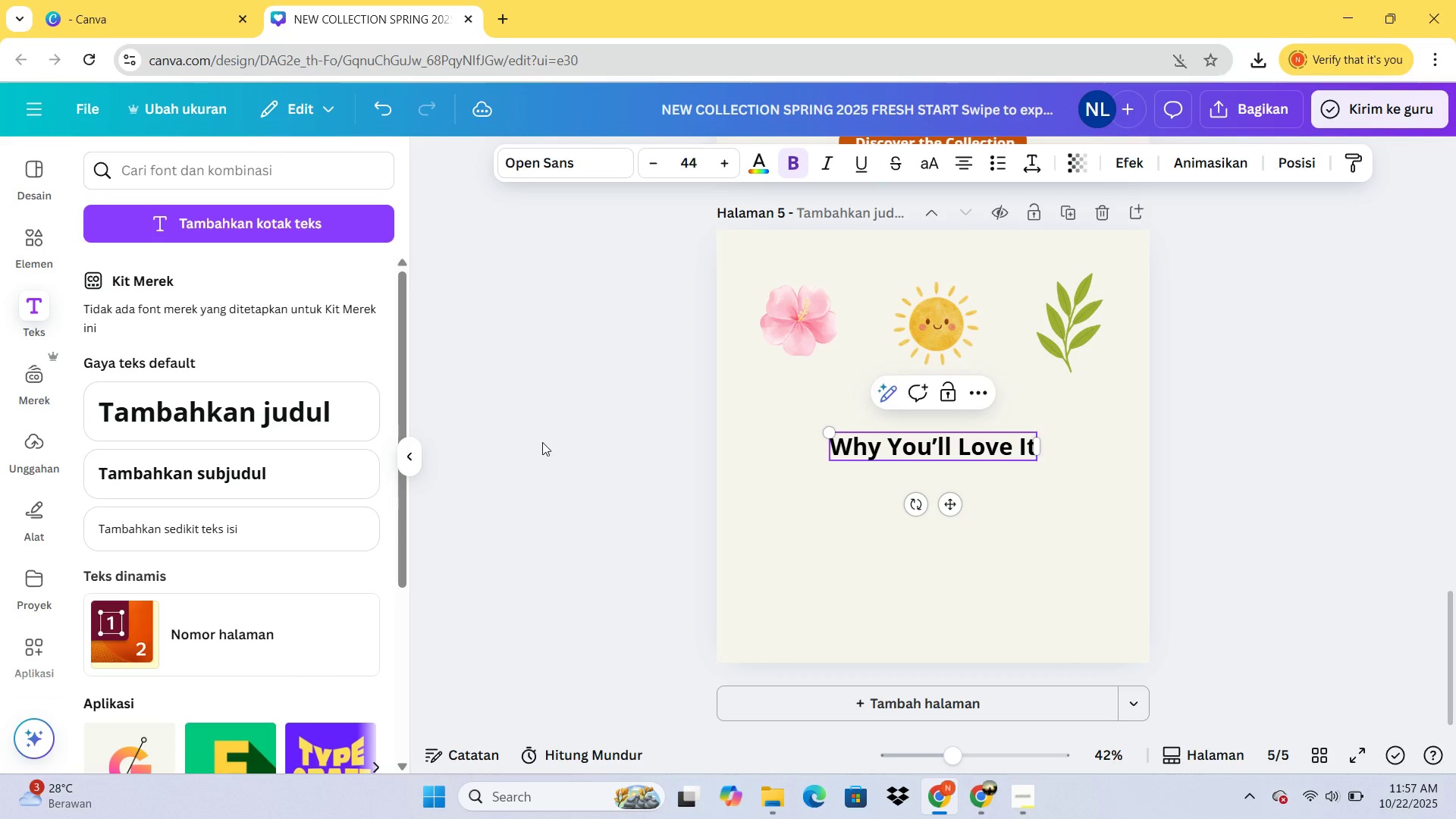 
left_click([942, 454])
 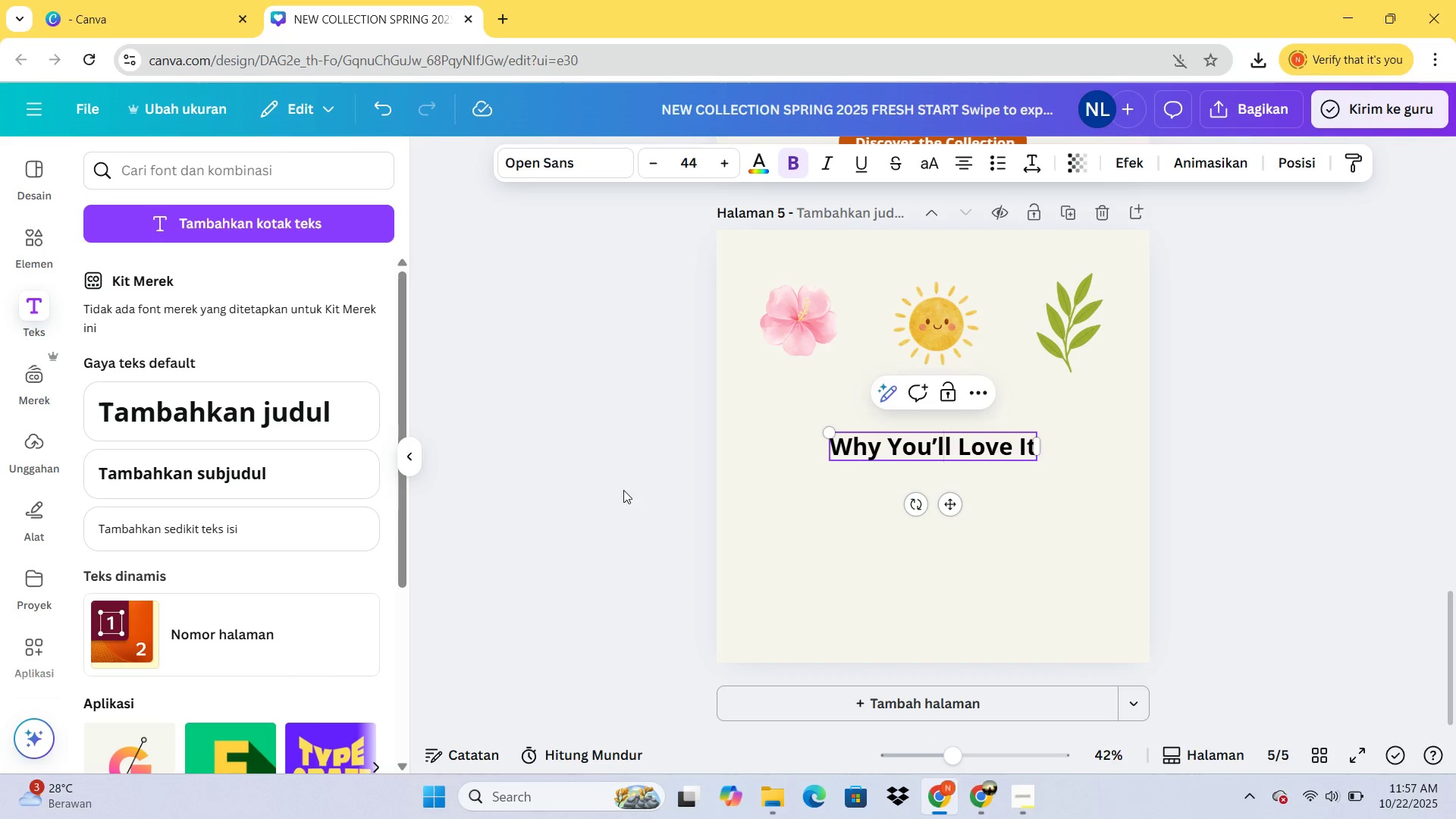 
left_click([907, 601])
 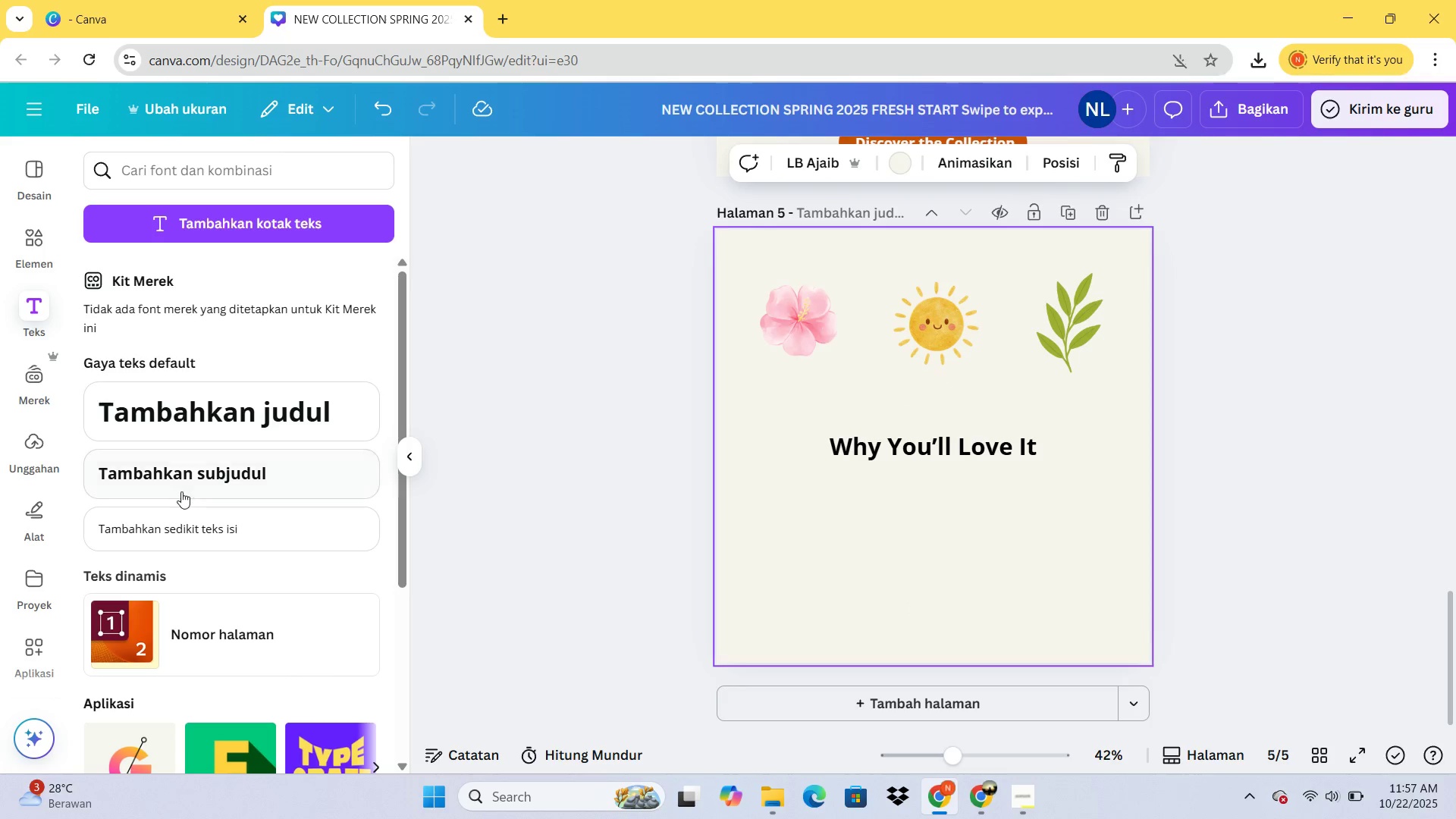 
left_click([185, 482])
 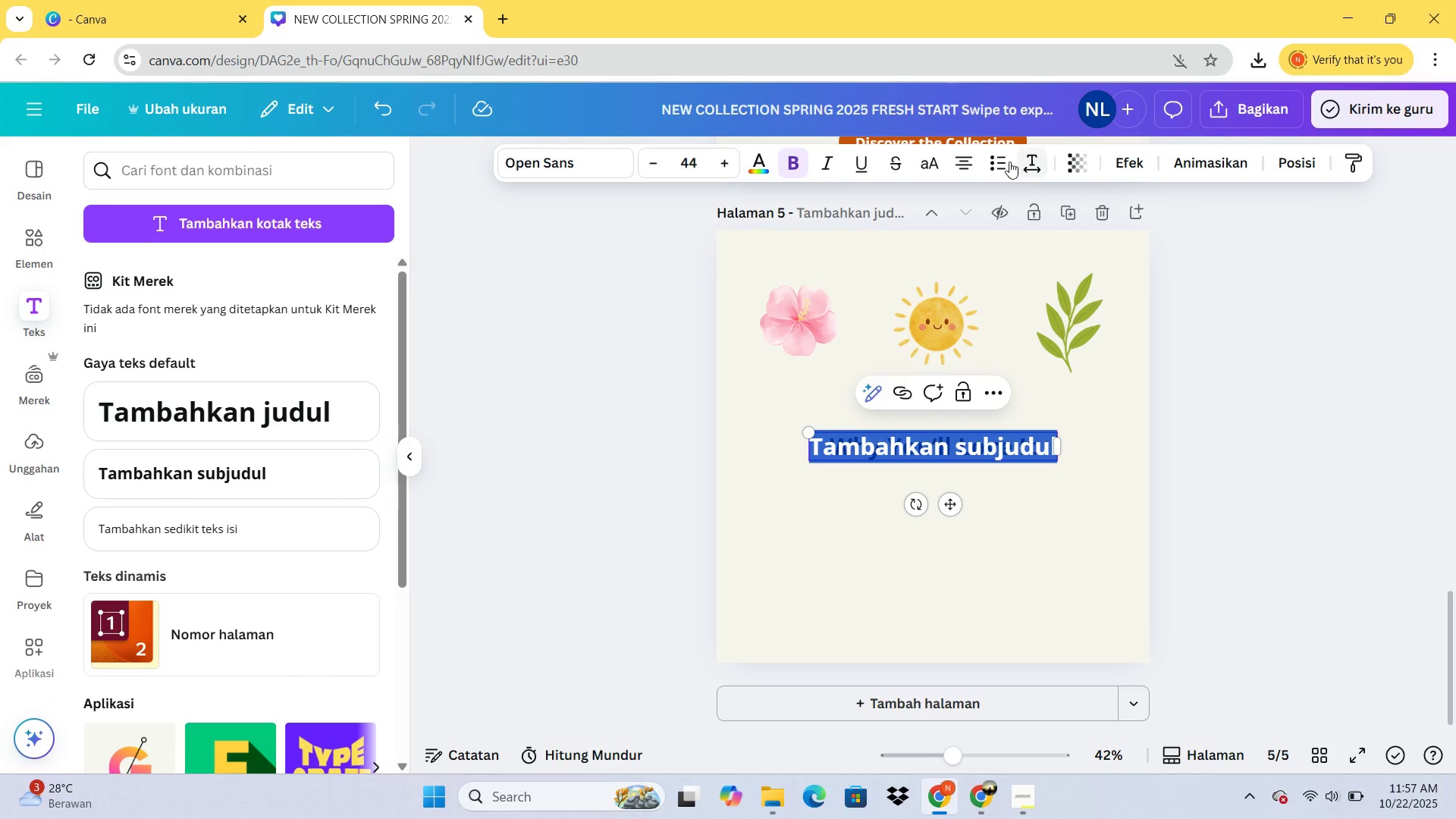 
double_click([998, 158])
 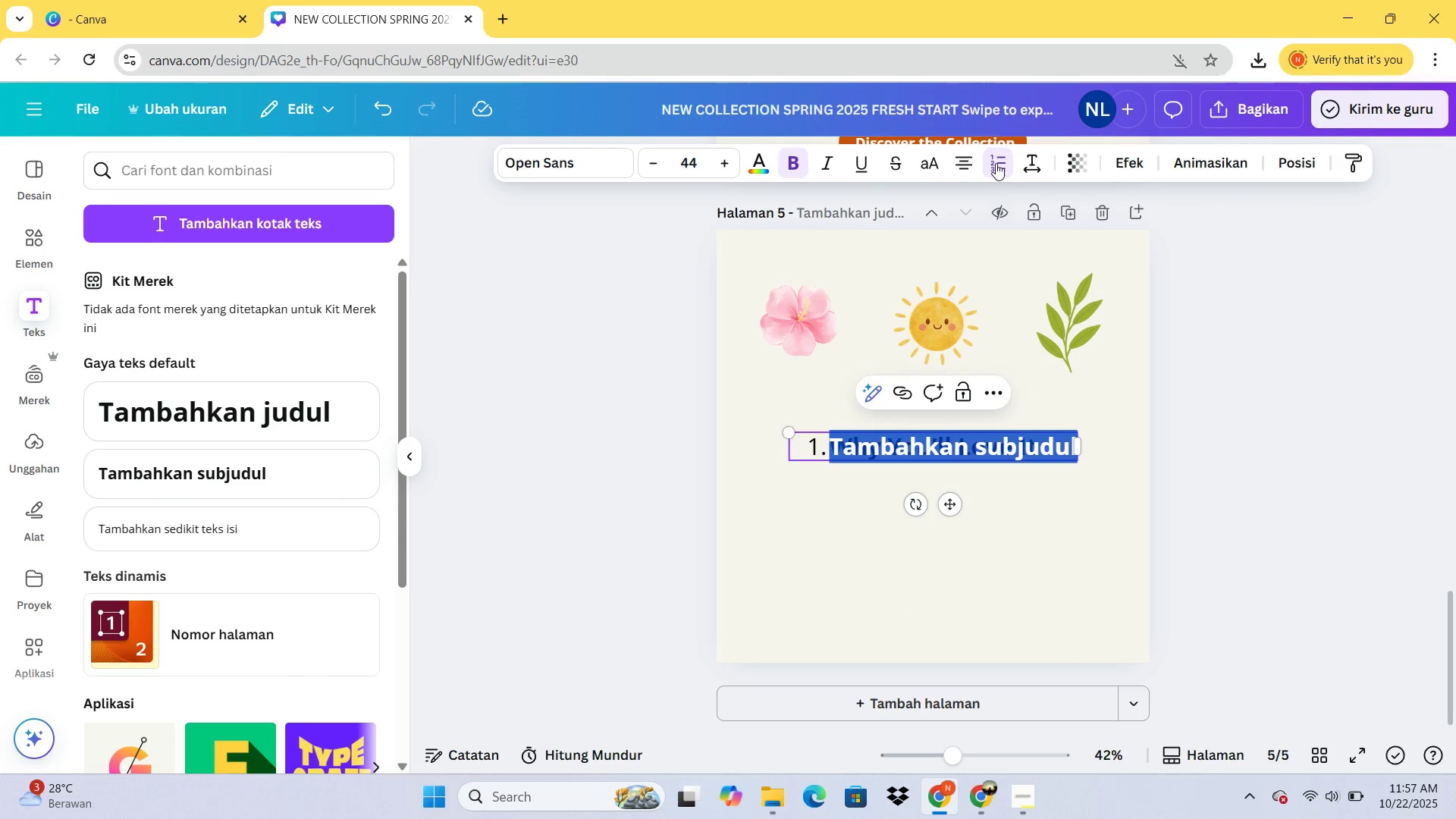 
left_click([996, 158])
 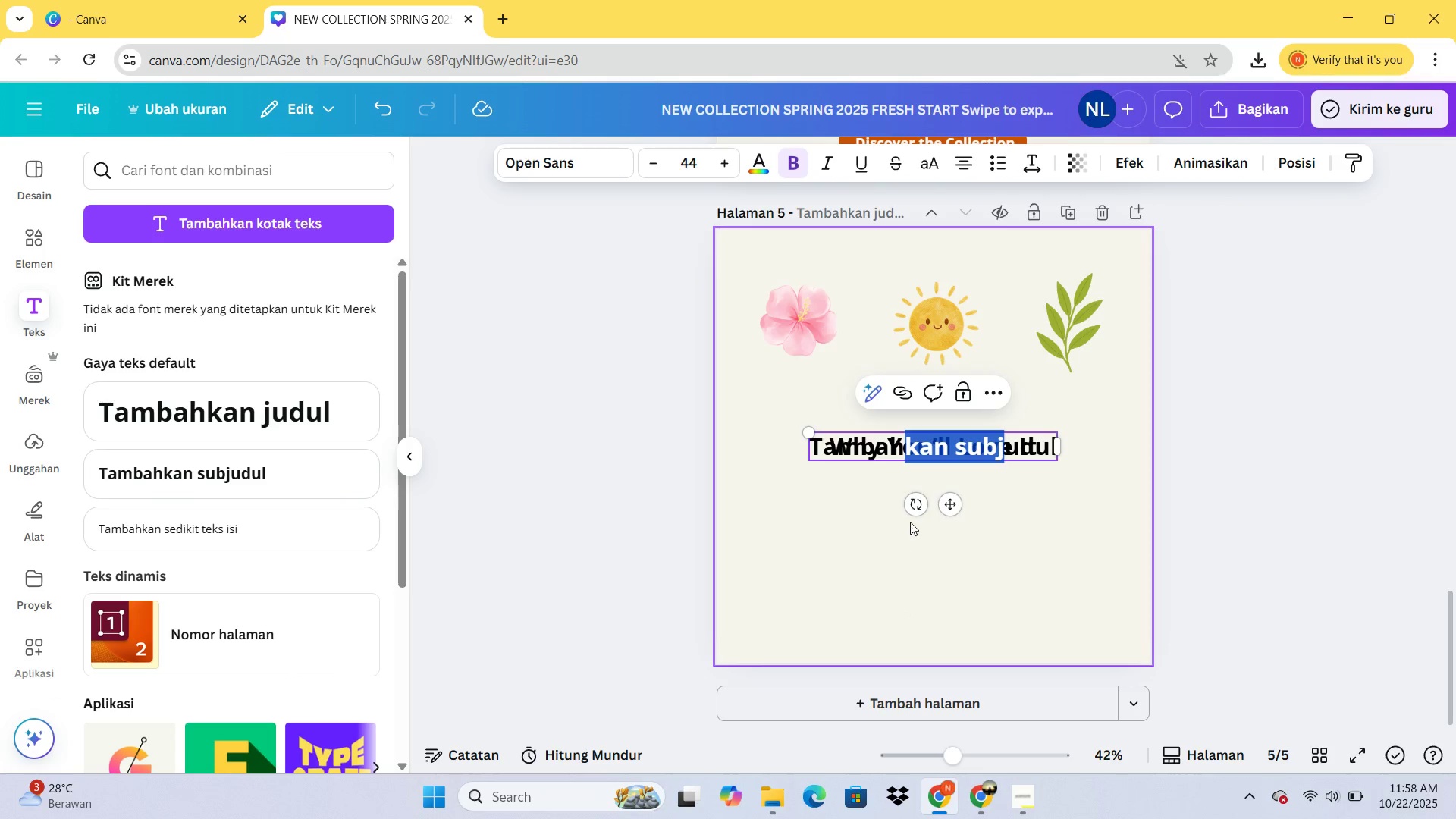 
left_click([1094, 525])
 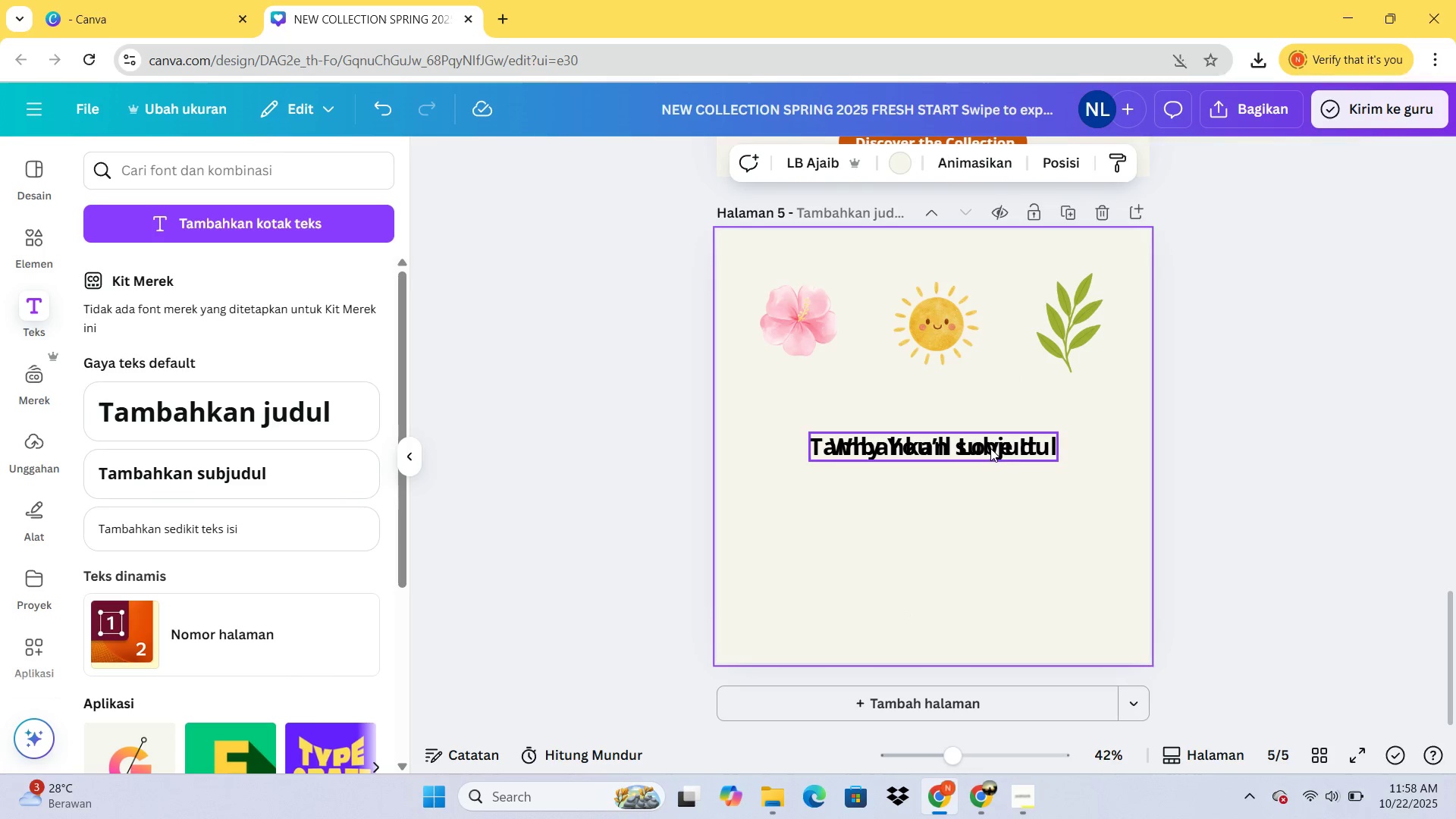 
left_click([990, 448])
 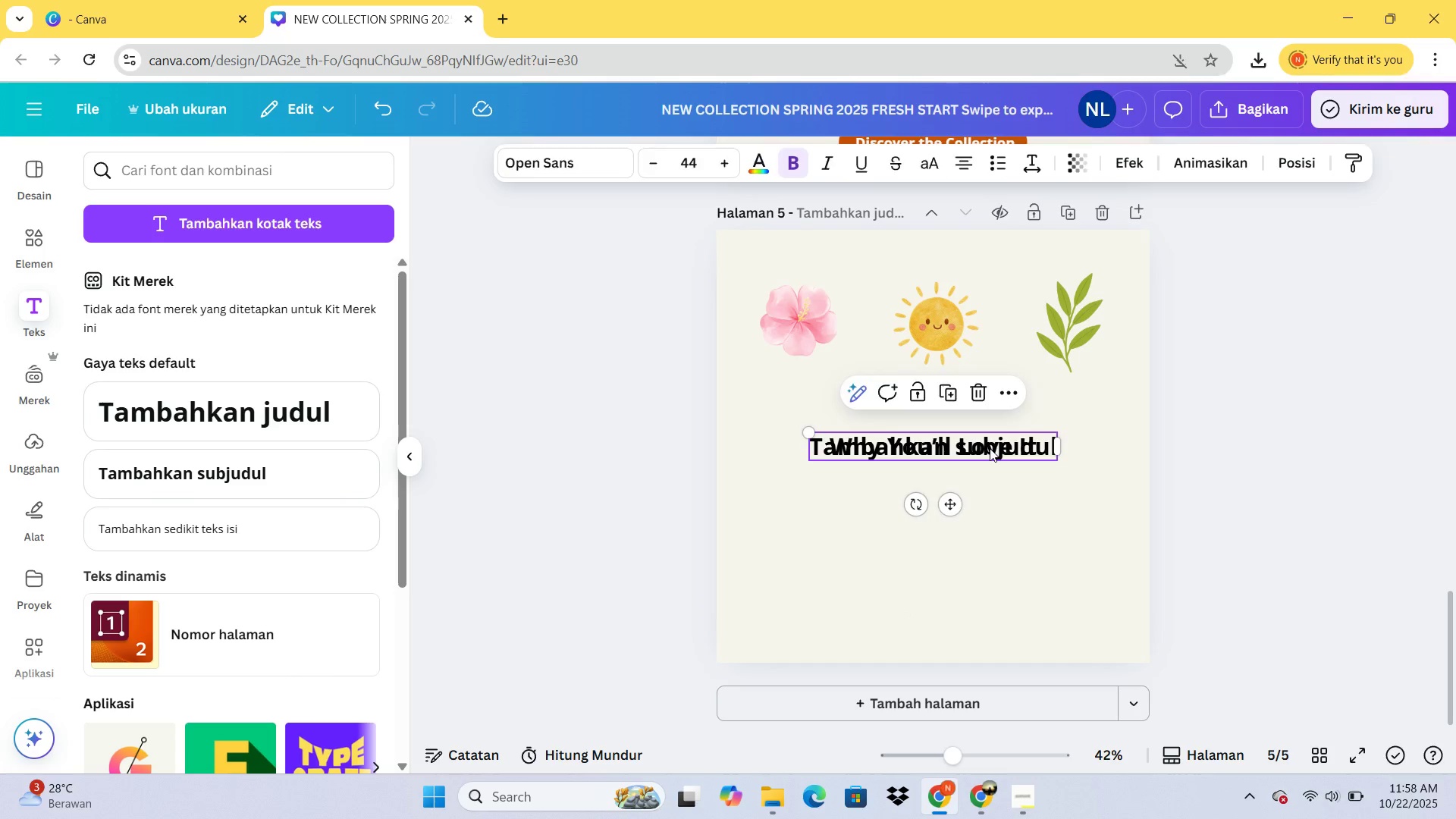 
key(Delete)
 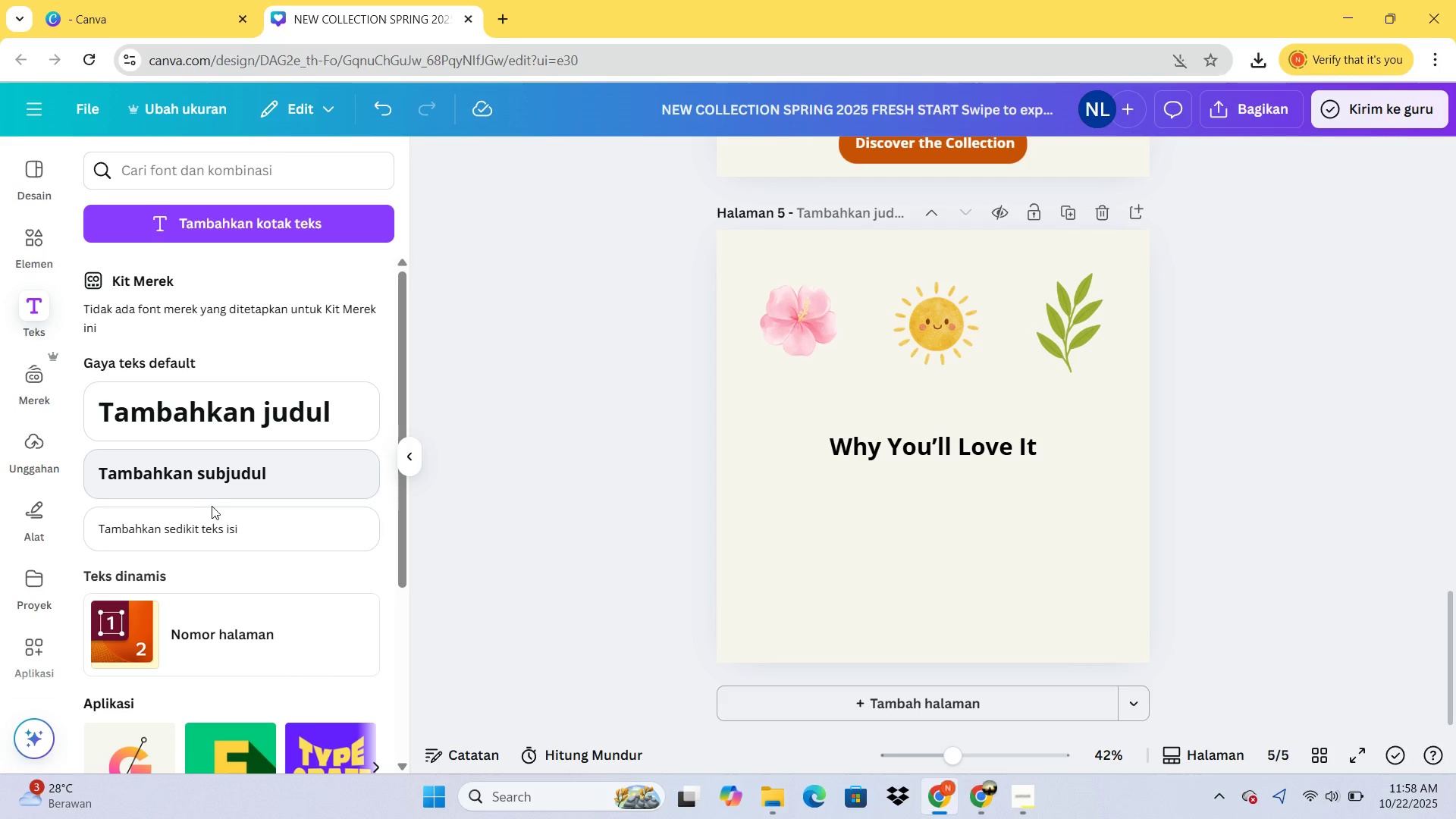 
left_click([213, 513])
 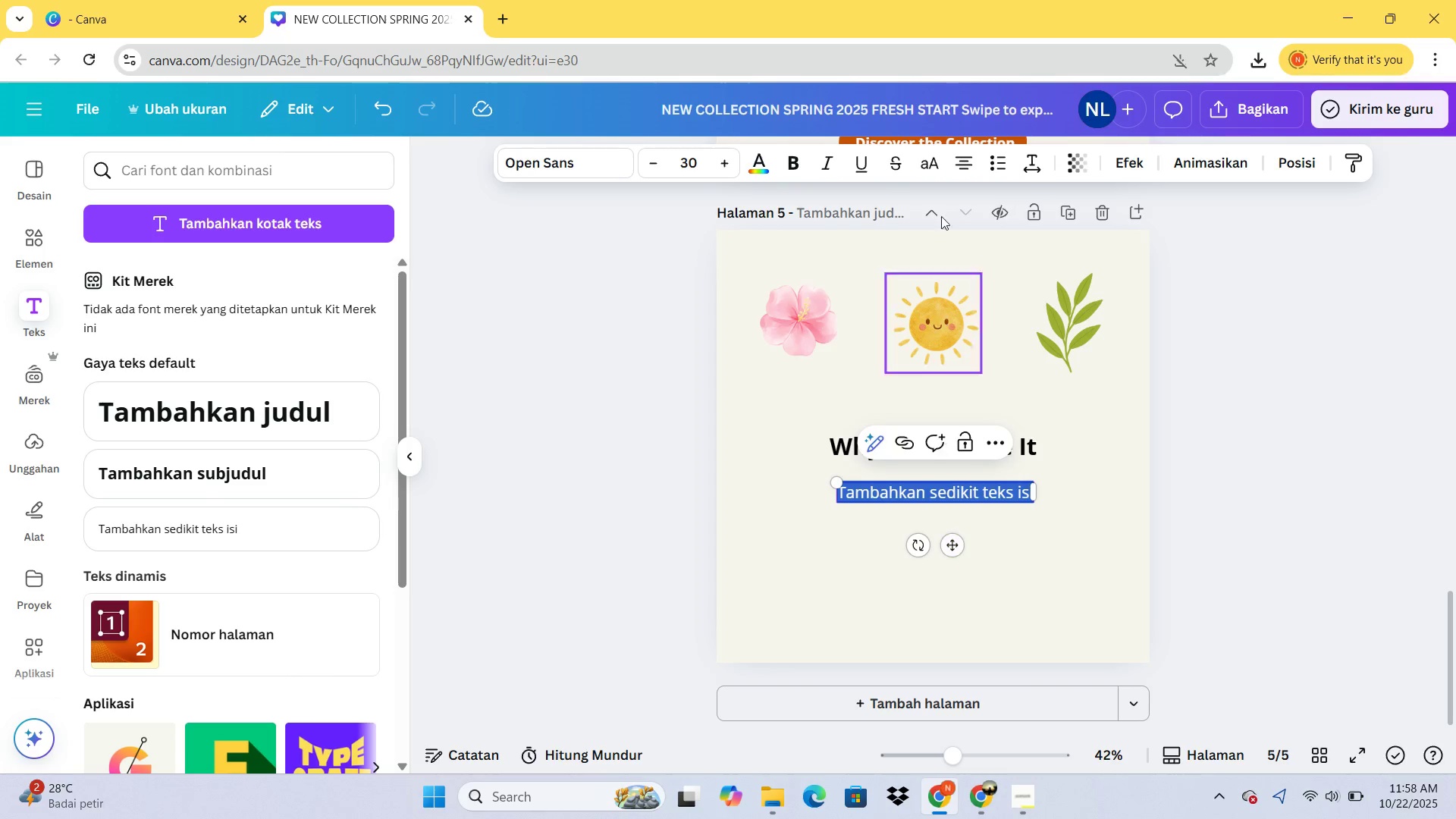 
left_click([993, 163])
 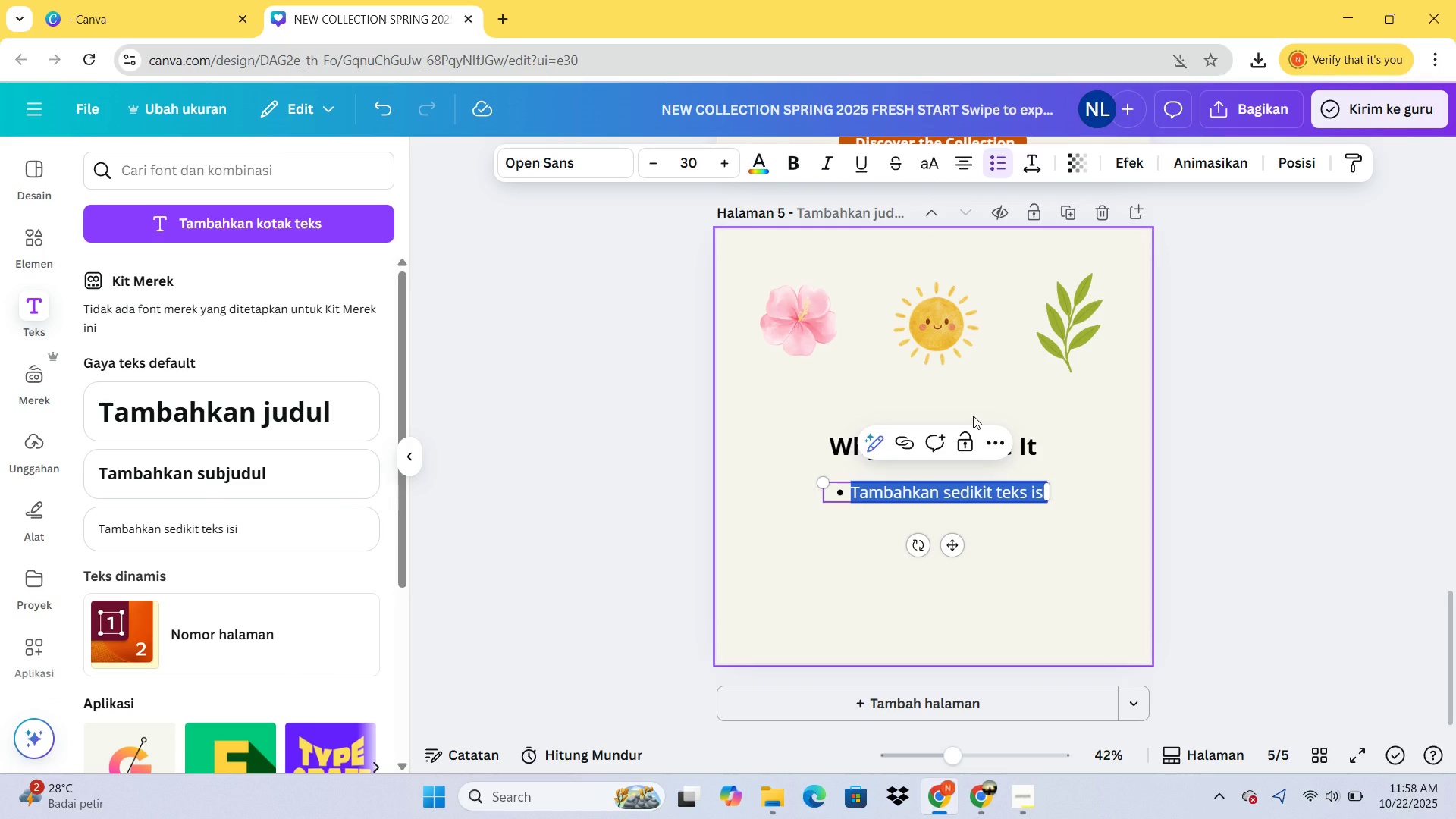 
type(Pr)
key(Backspace)
type(remium Natural Materials)
 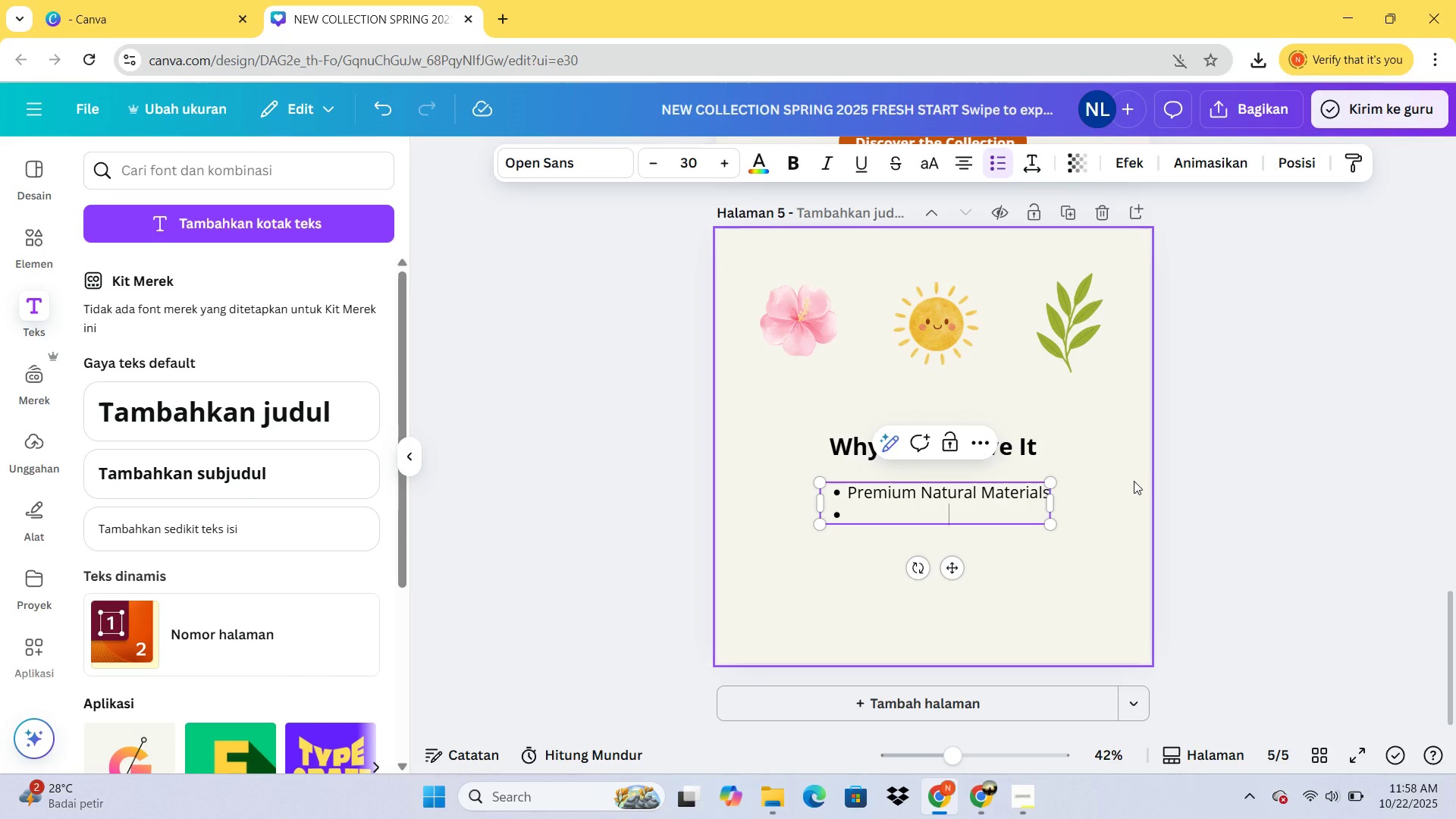 
key(Enter)
 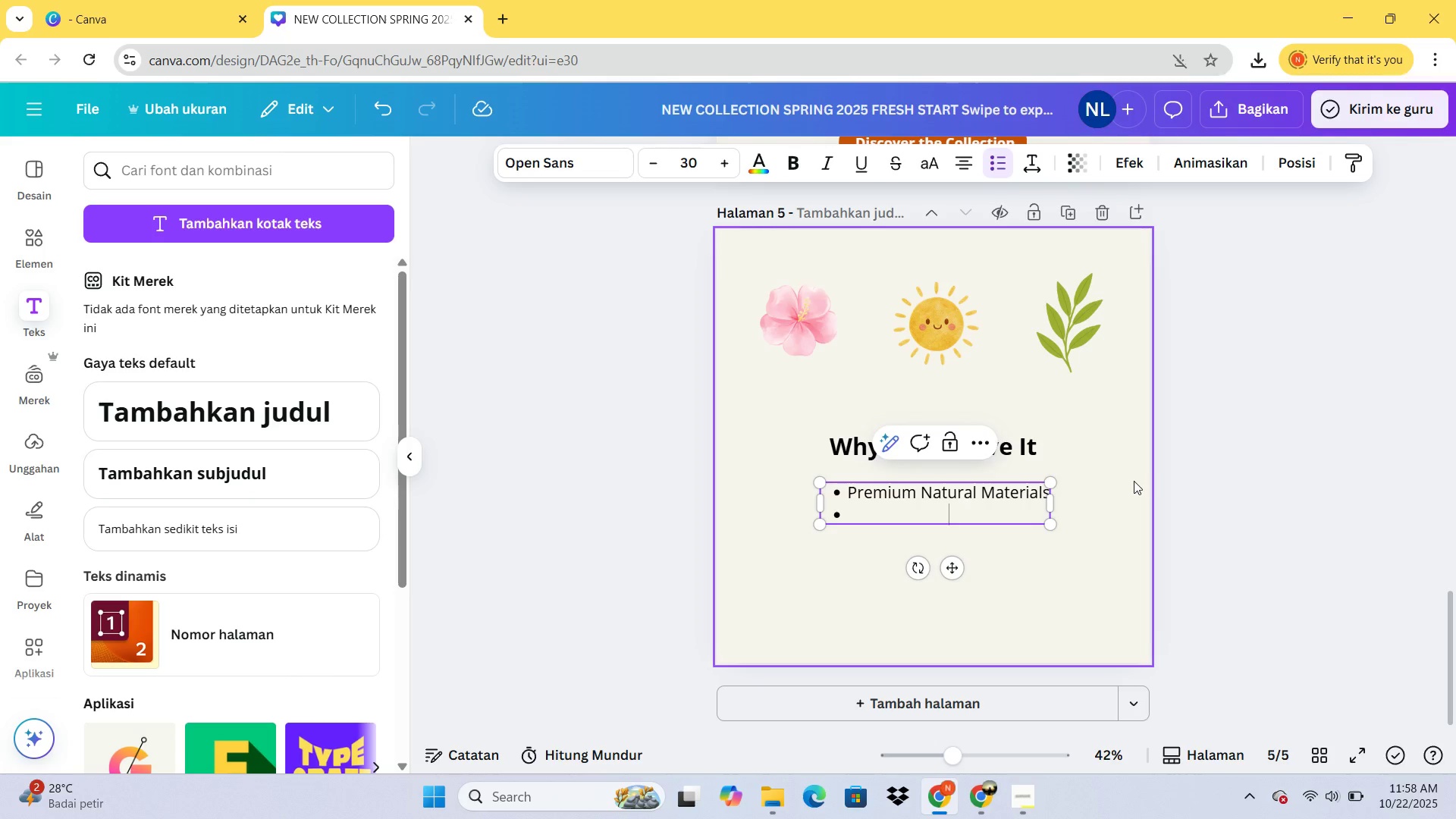 
type(Timeless & Versatile Styles)
 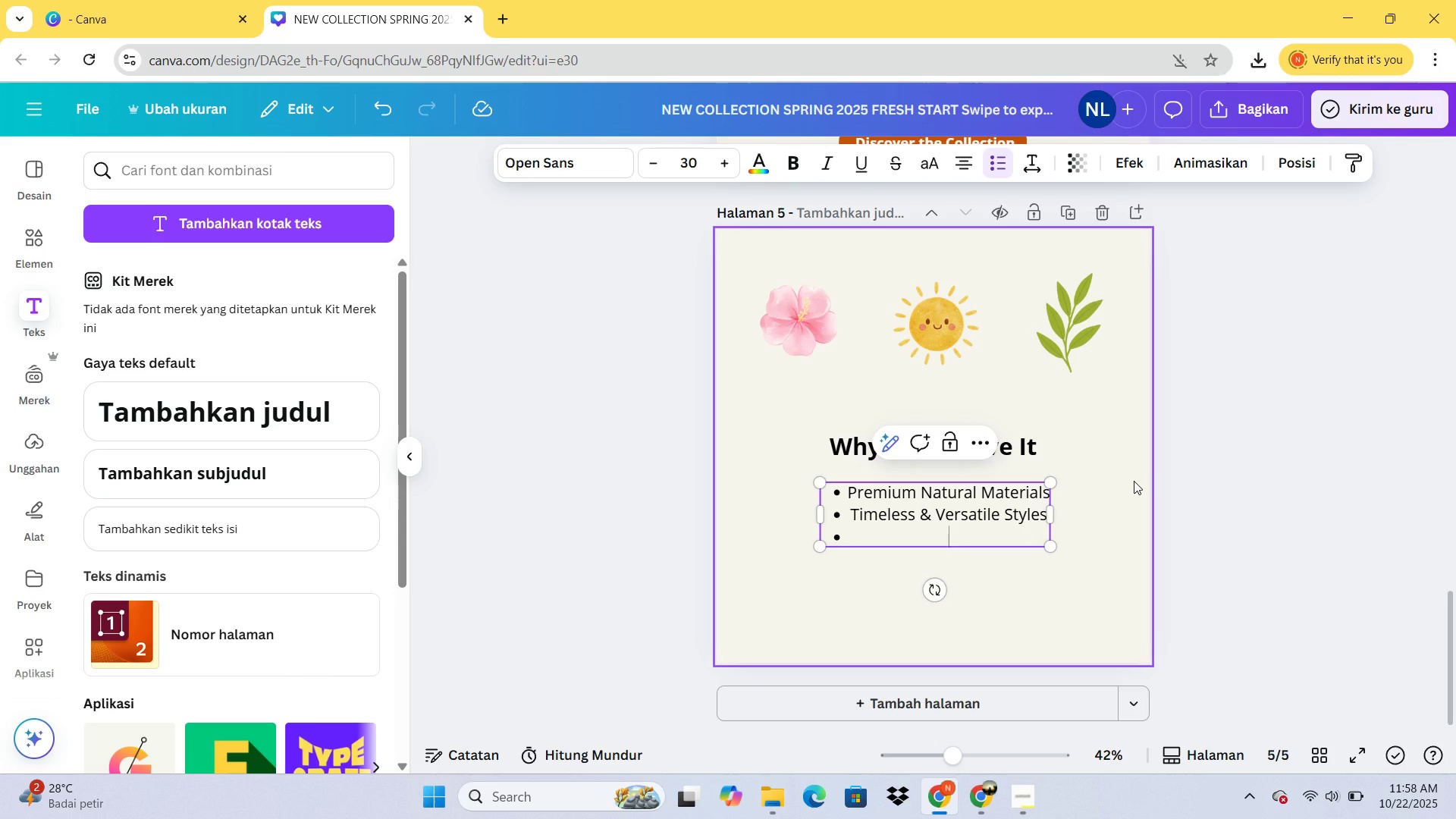 
 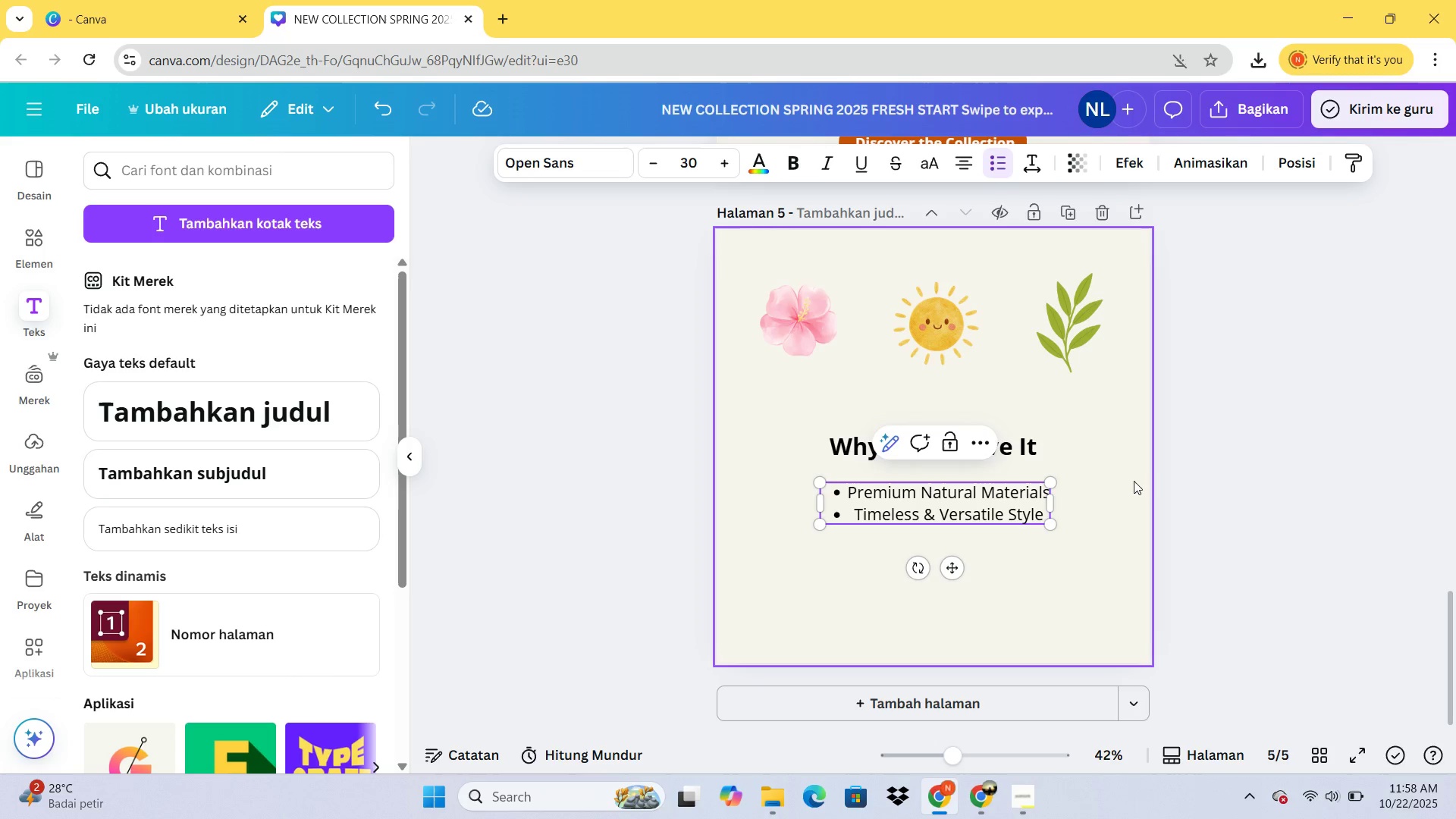 
key(Enter)
 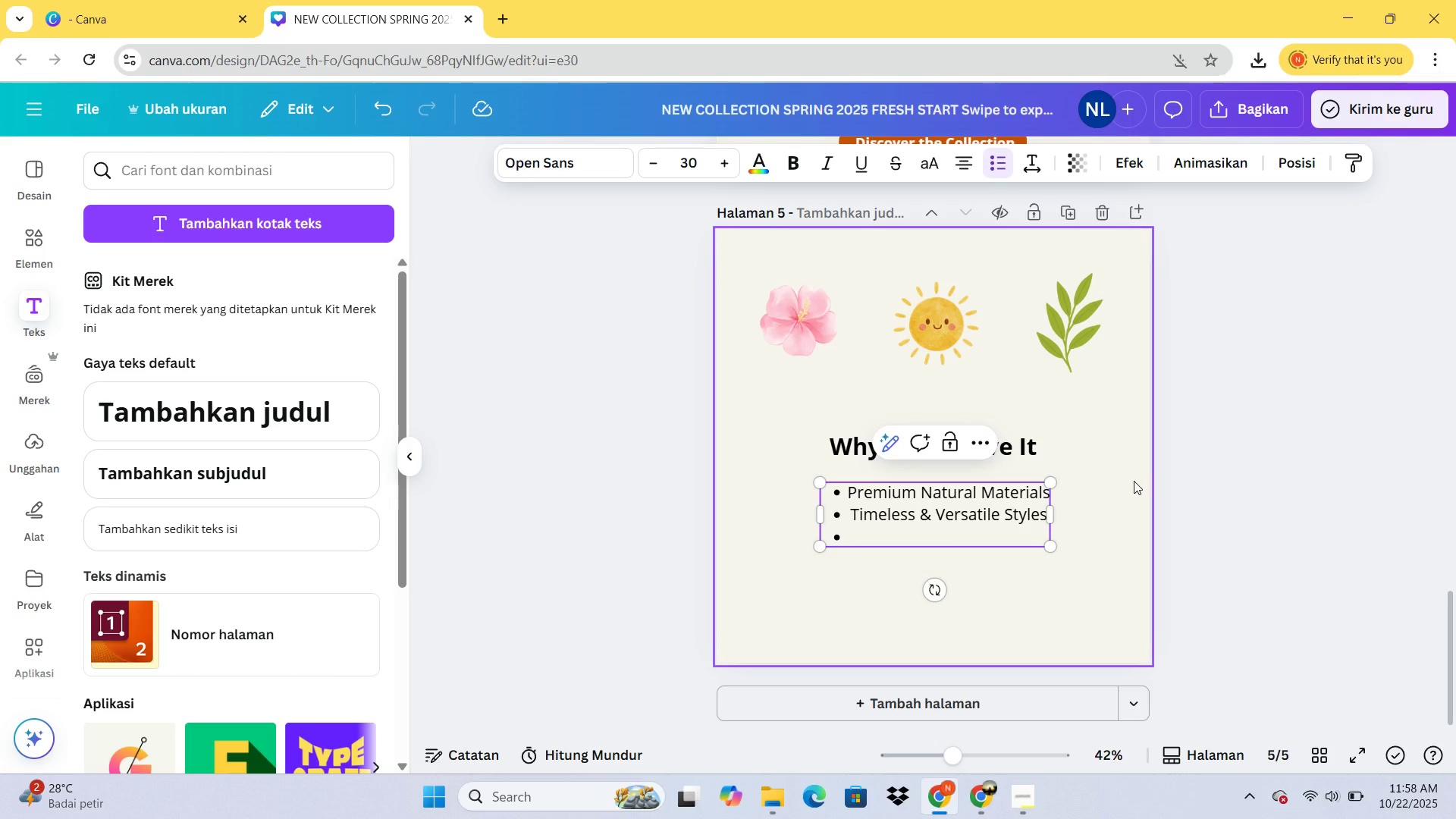 
type(Perfect for Spring Weather)
 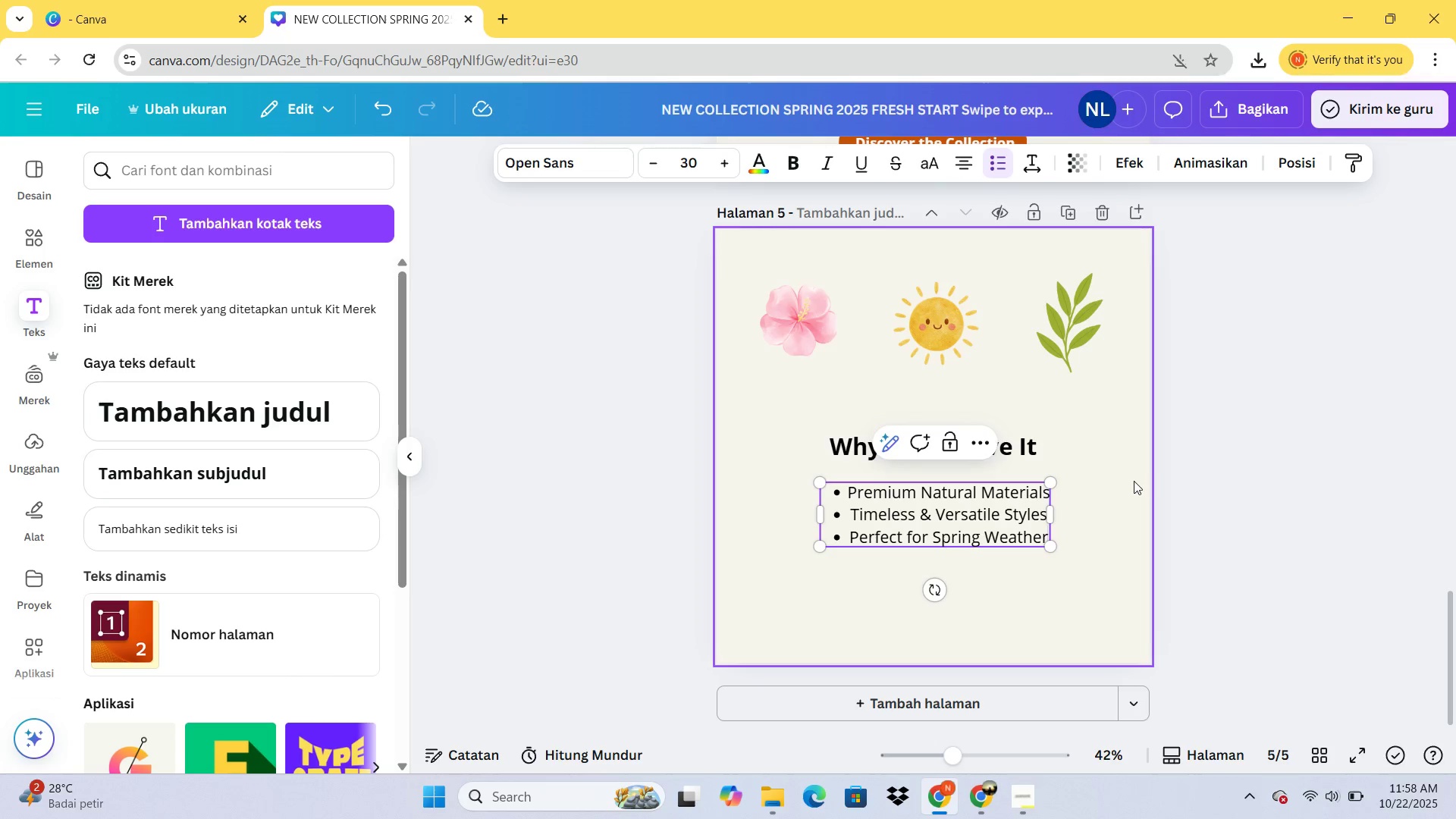 
key(Control+A)
 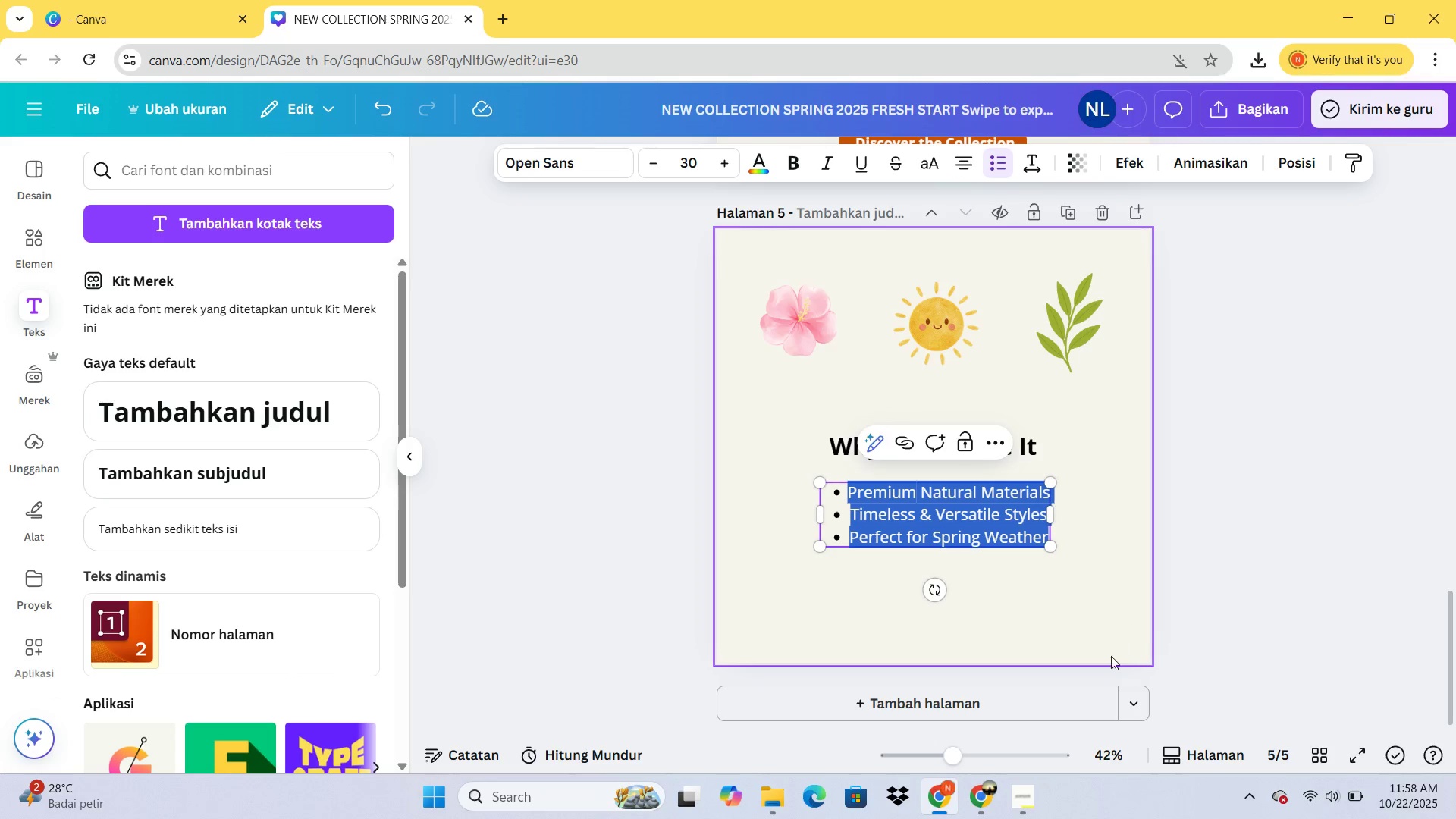 
left_click([1107, 661])
 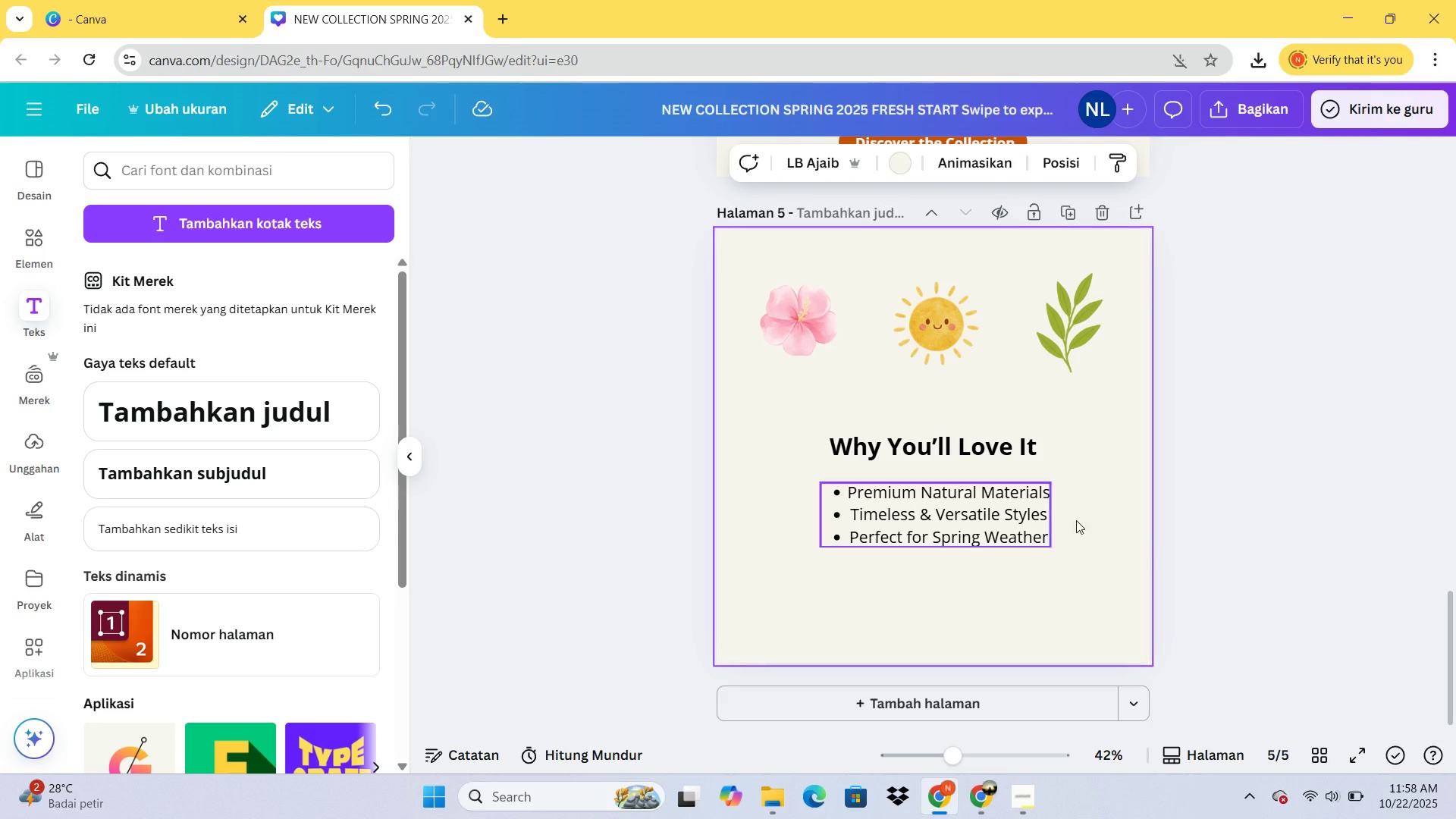 
scroll: coordinate [1104, 510], scroll_direction: up, amount: 4.0
 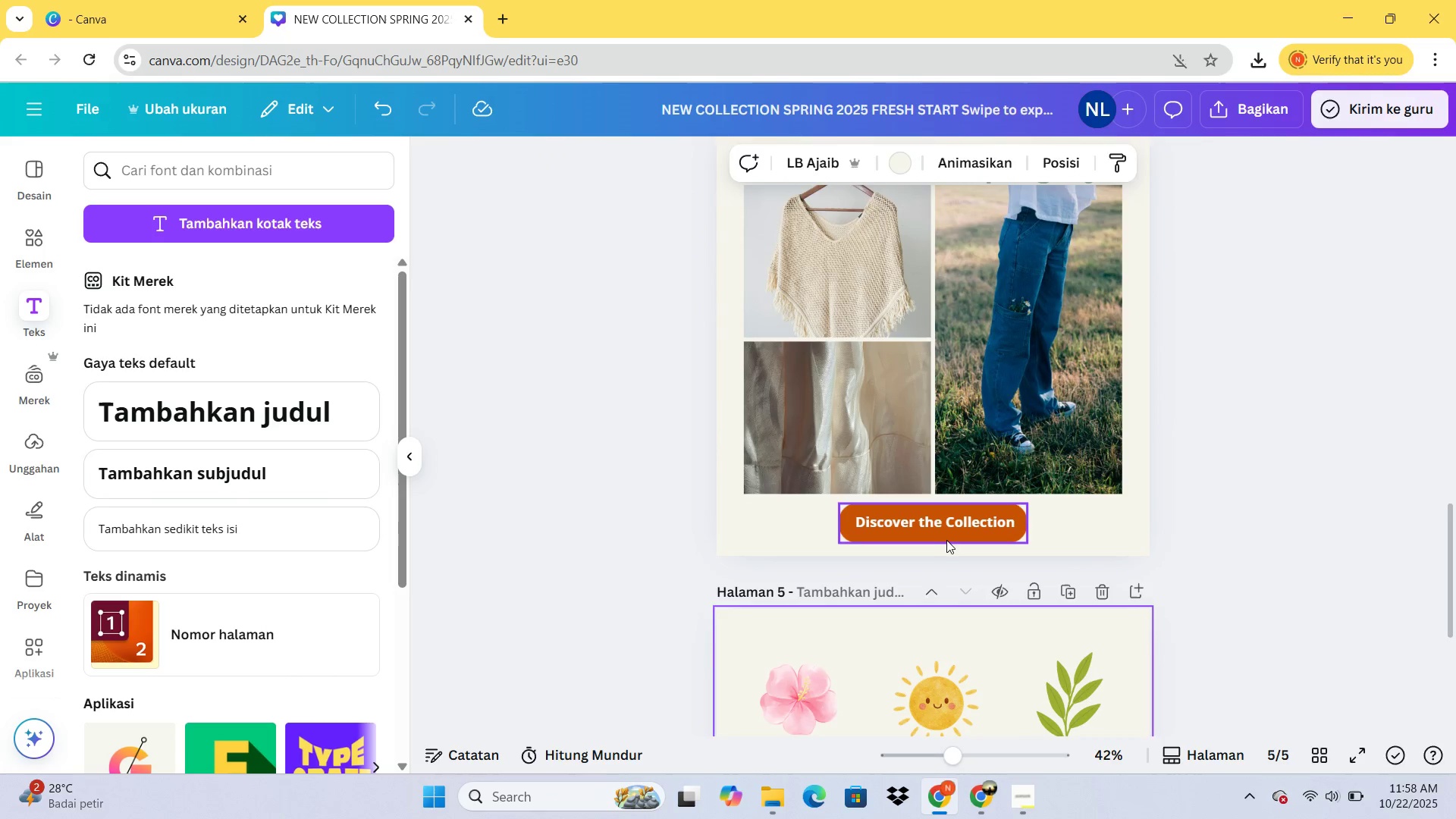 
left_click([945, 540])
 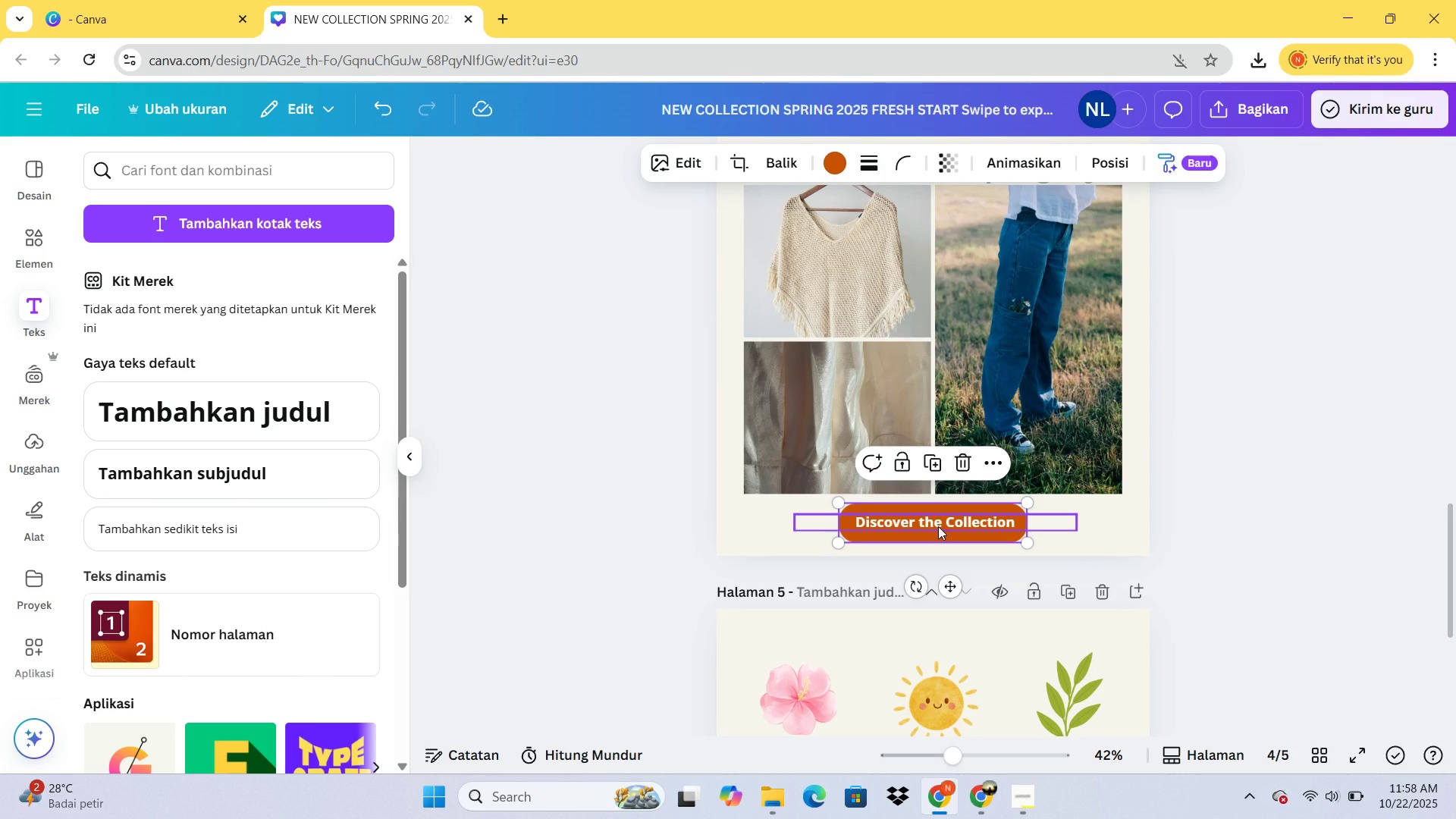 
hold_key(key=ControlLeft, duration=0.33)
 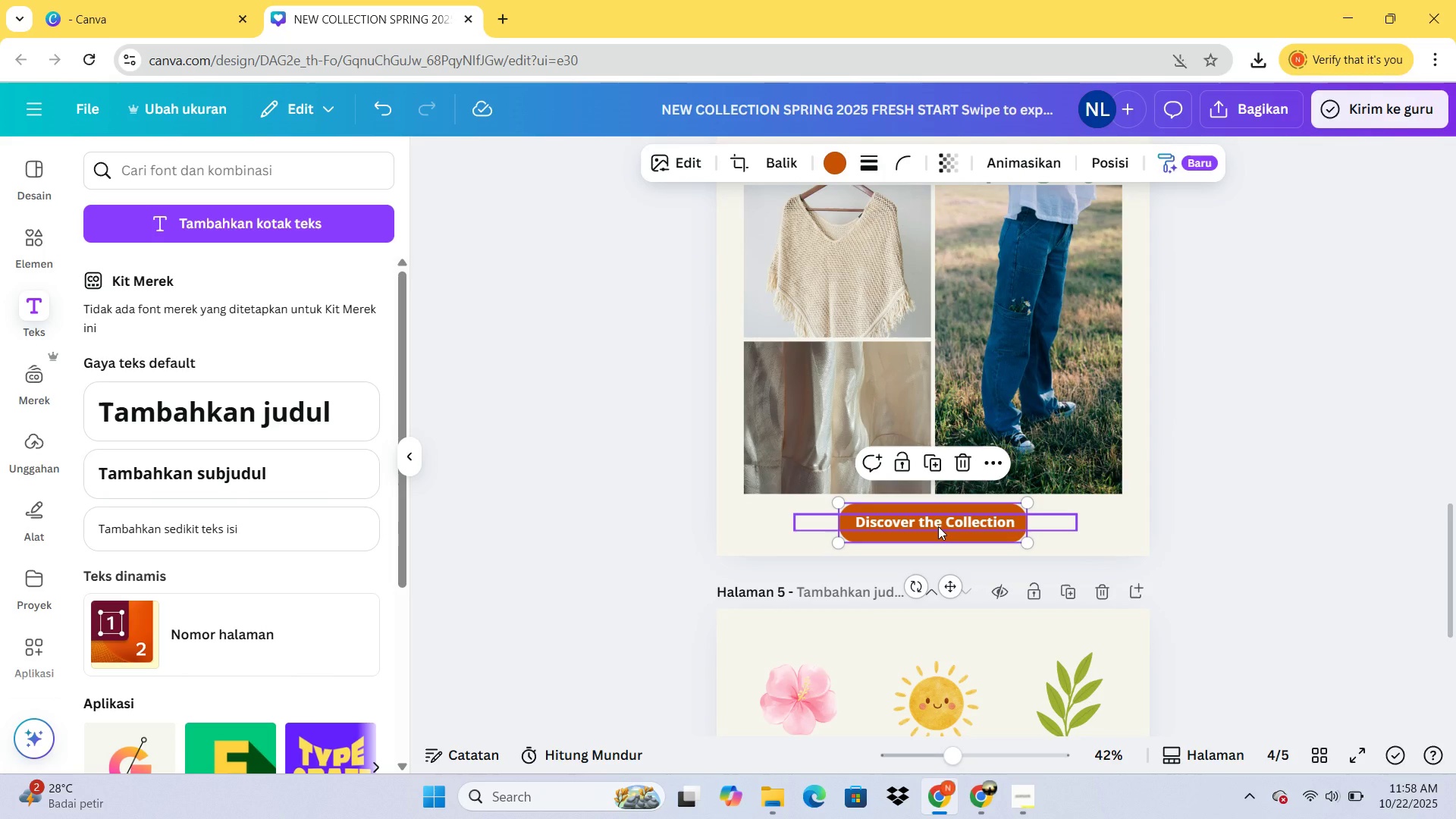 
hold_key(key=ShiftLeft, duration=0.46)
left_click([938, 526])
 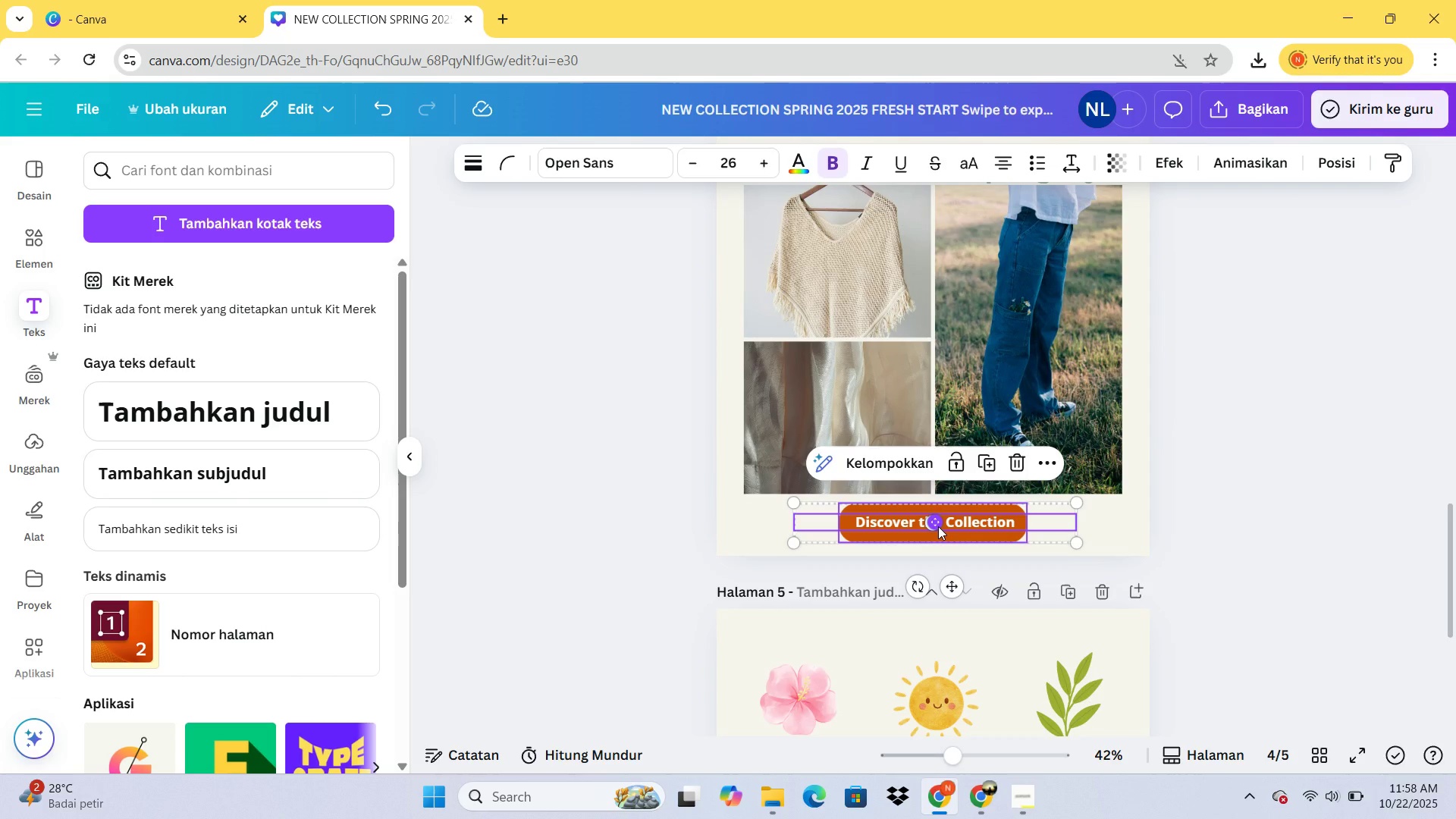 
key(Control+C)
 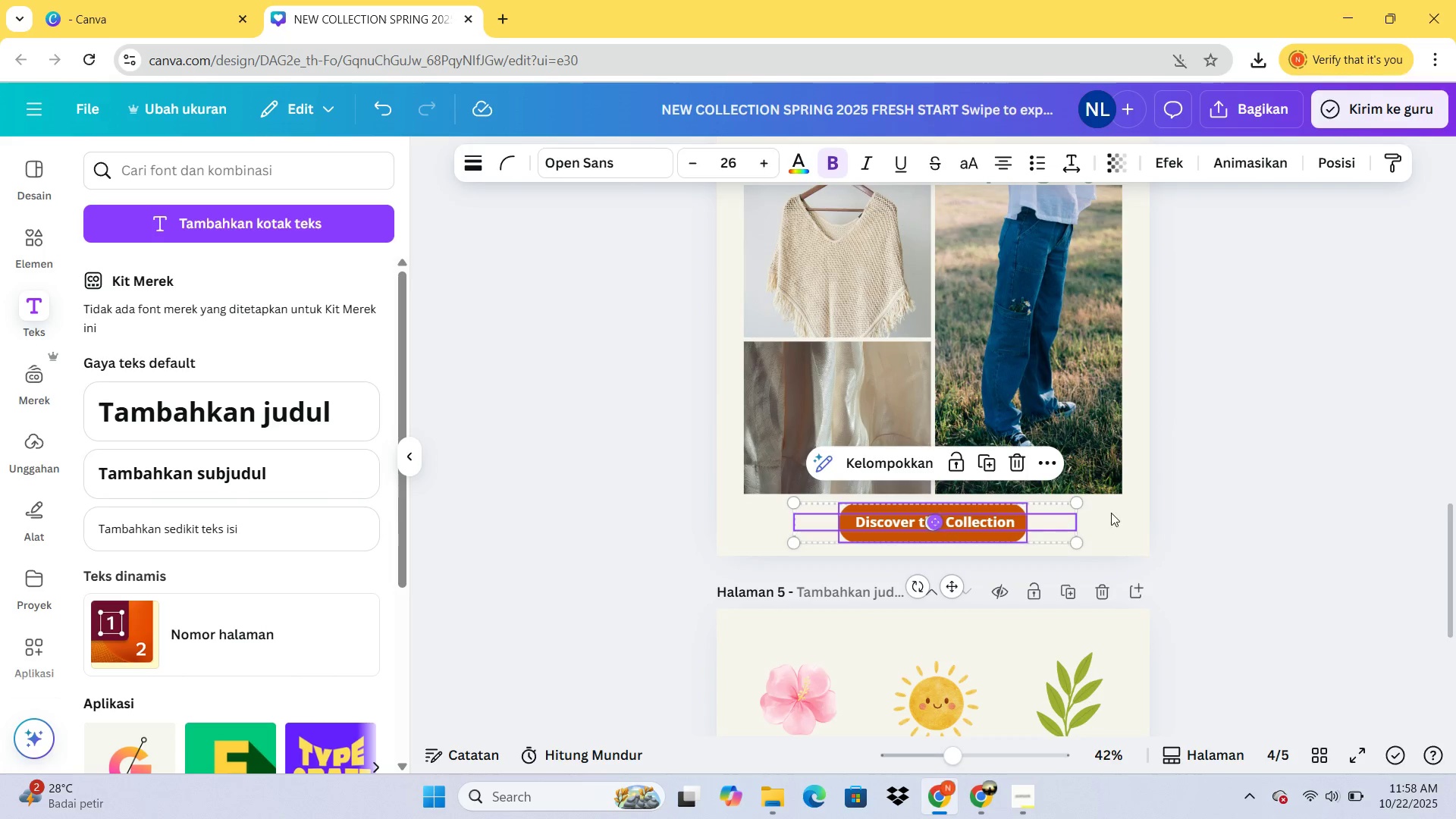 
scroll: coordinate [1263, 551], scroll_direction: down, amount: 4.0
 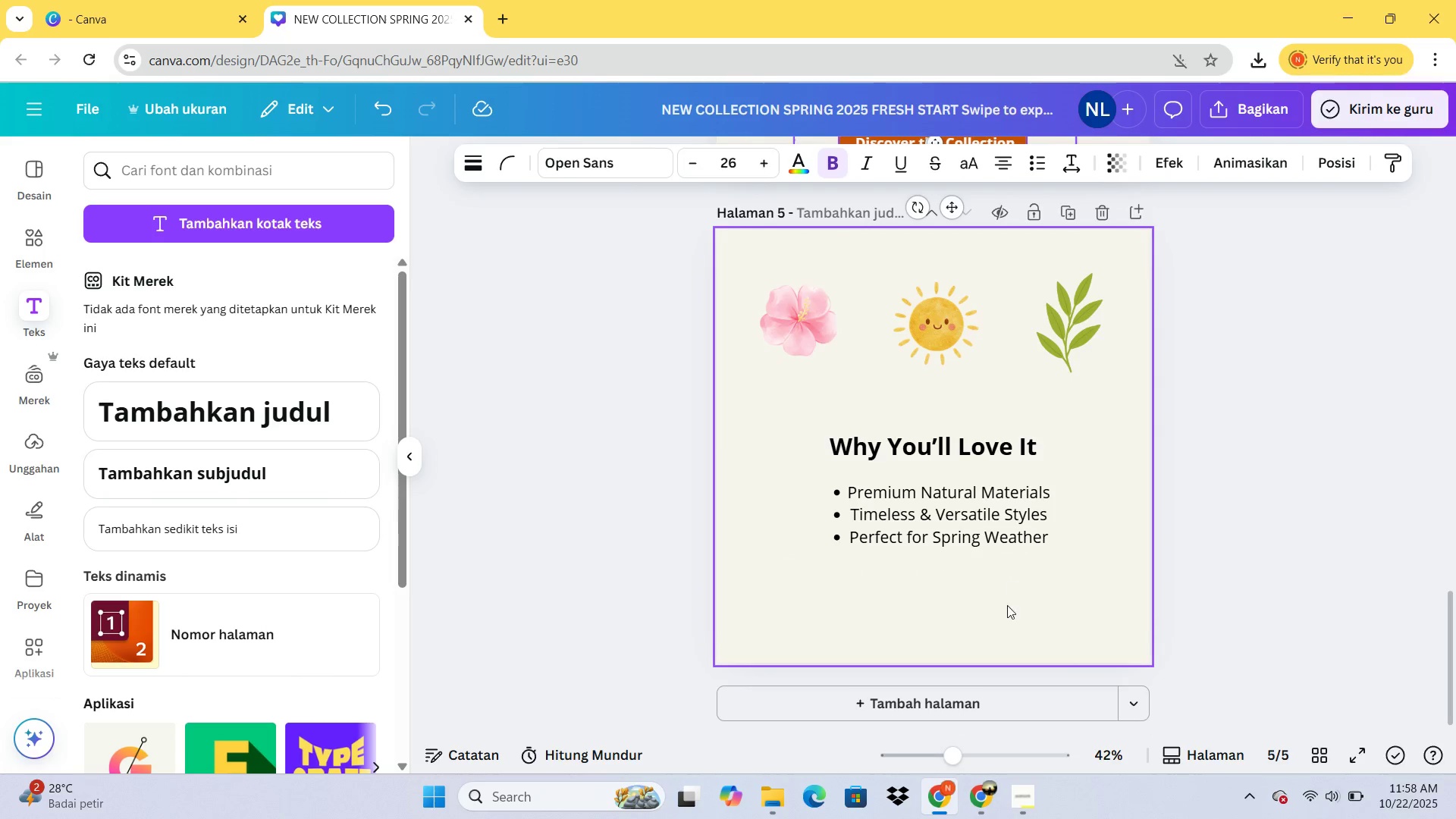 
left_click([1007, 606])
 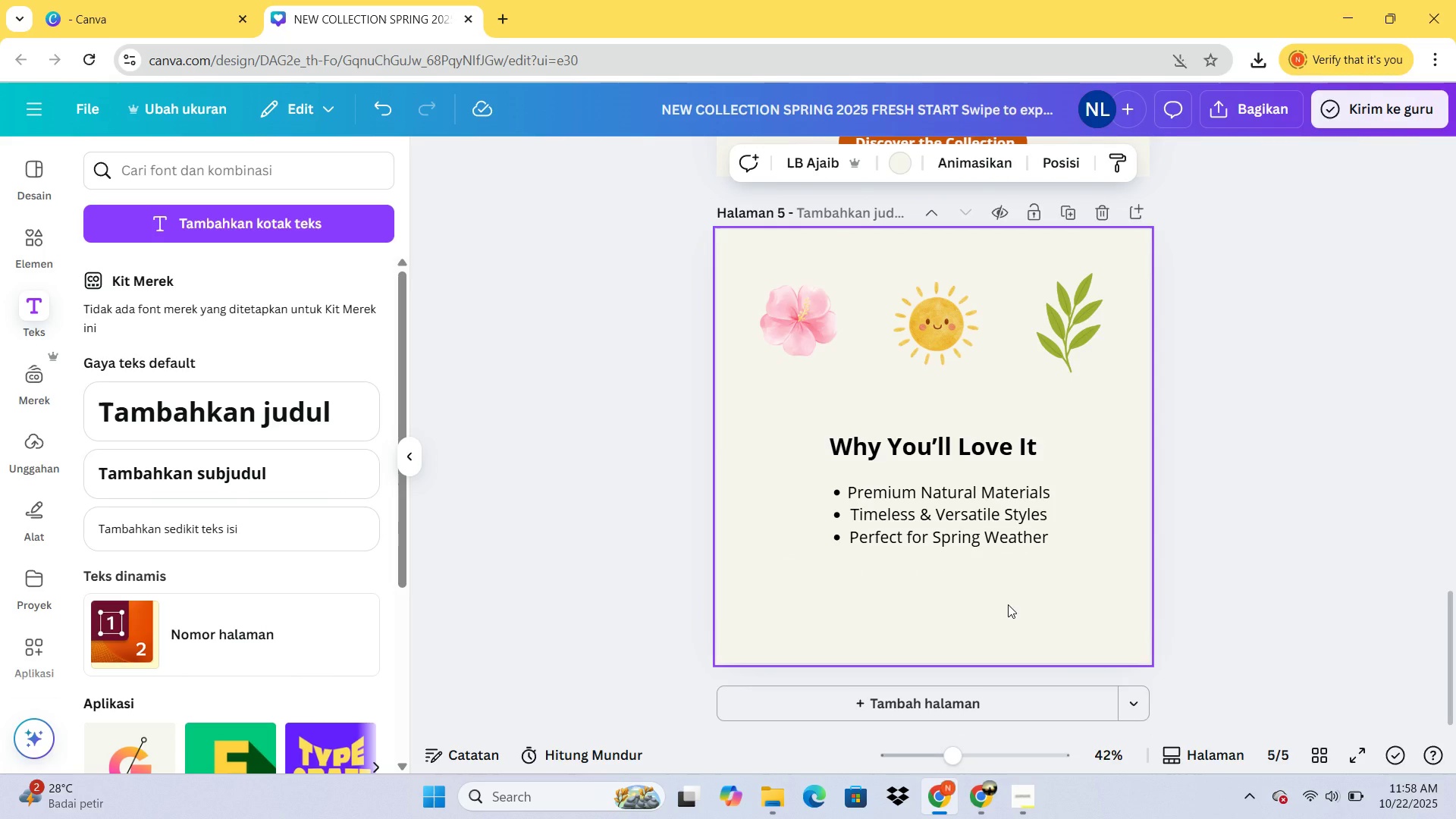 
key(Control+V)
 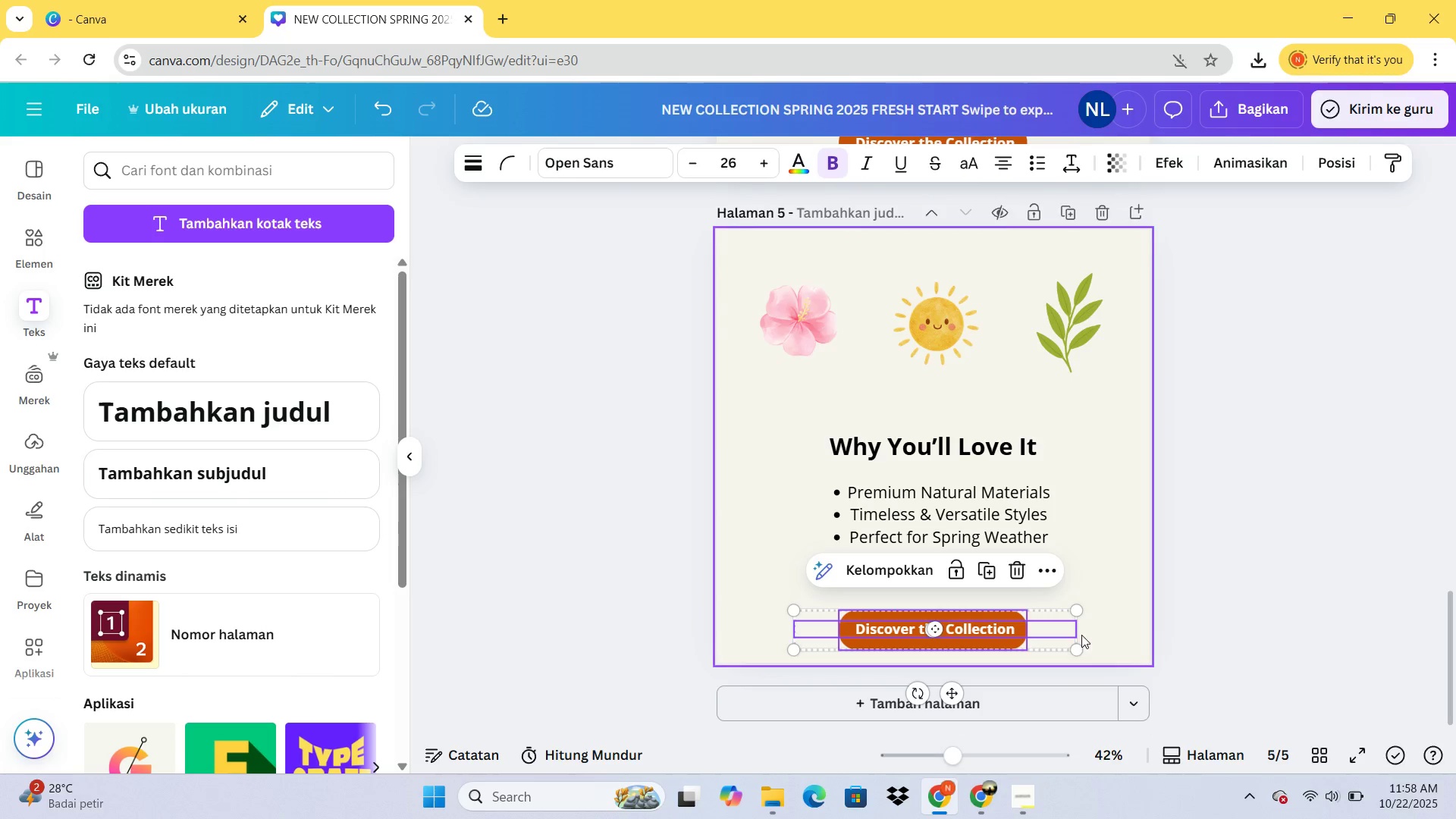 
left_click([1205, 588])
 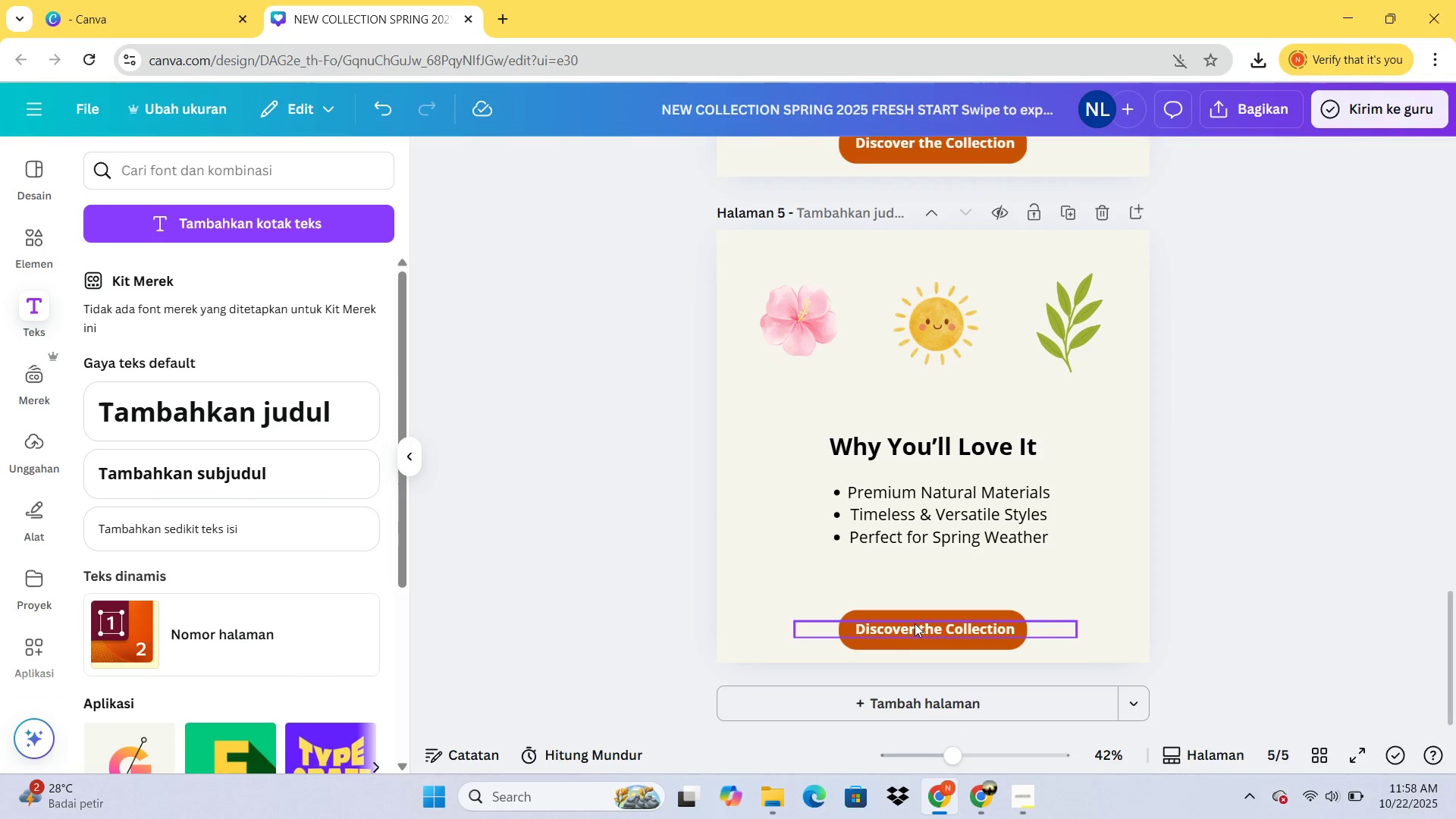 
double_click([915, 622])
 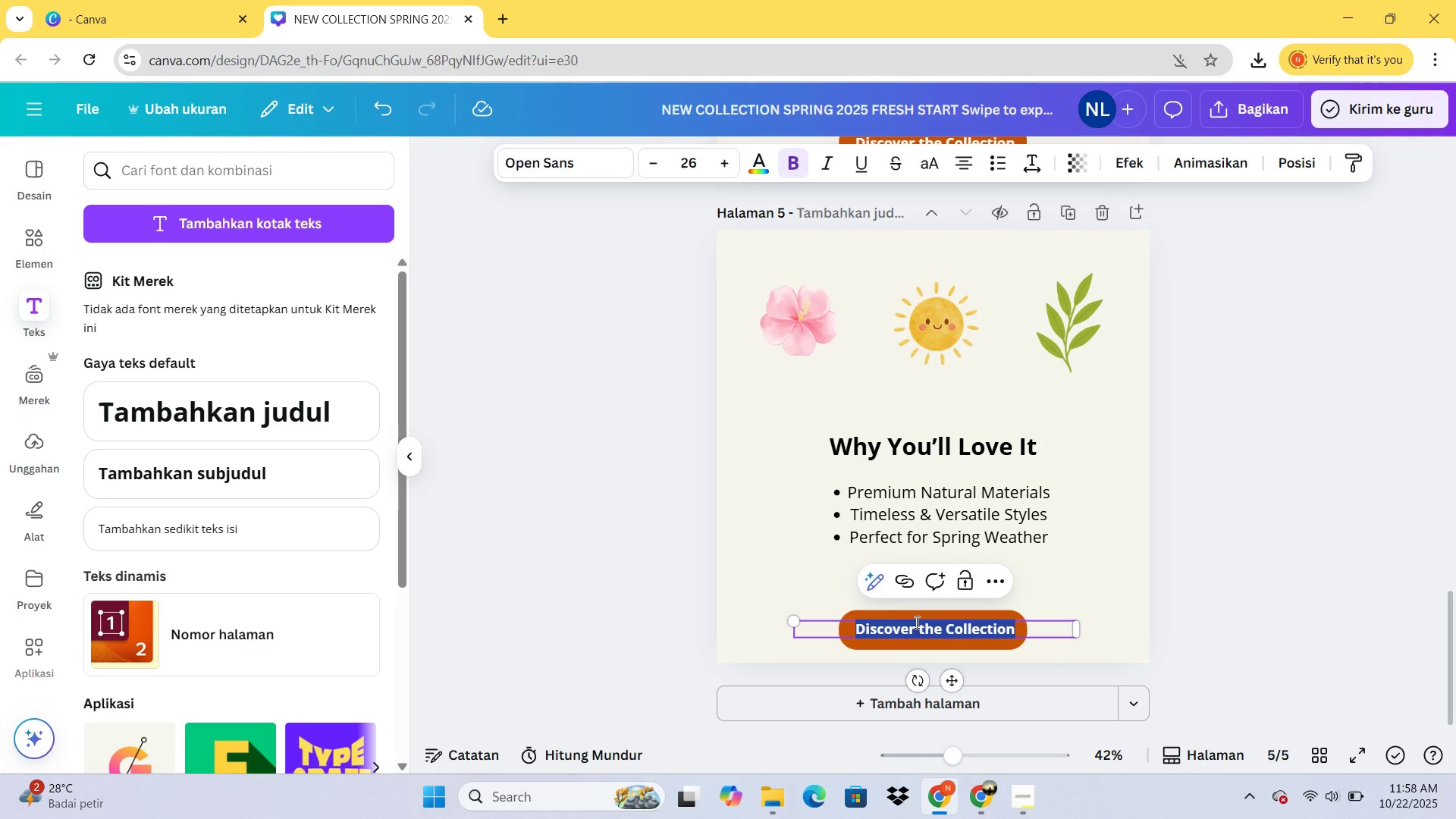 
type(FIND YOUR STYLE)
 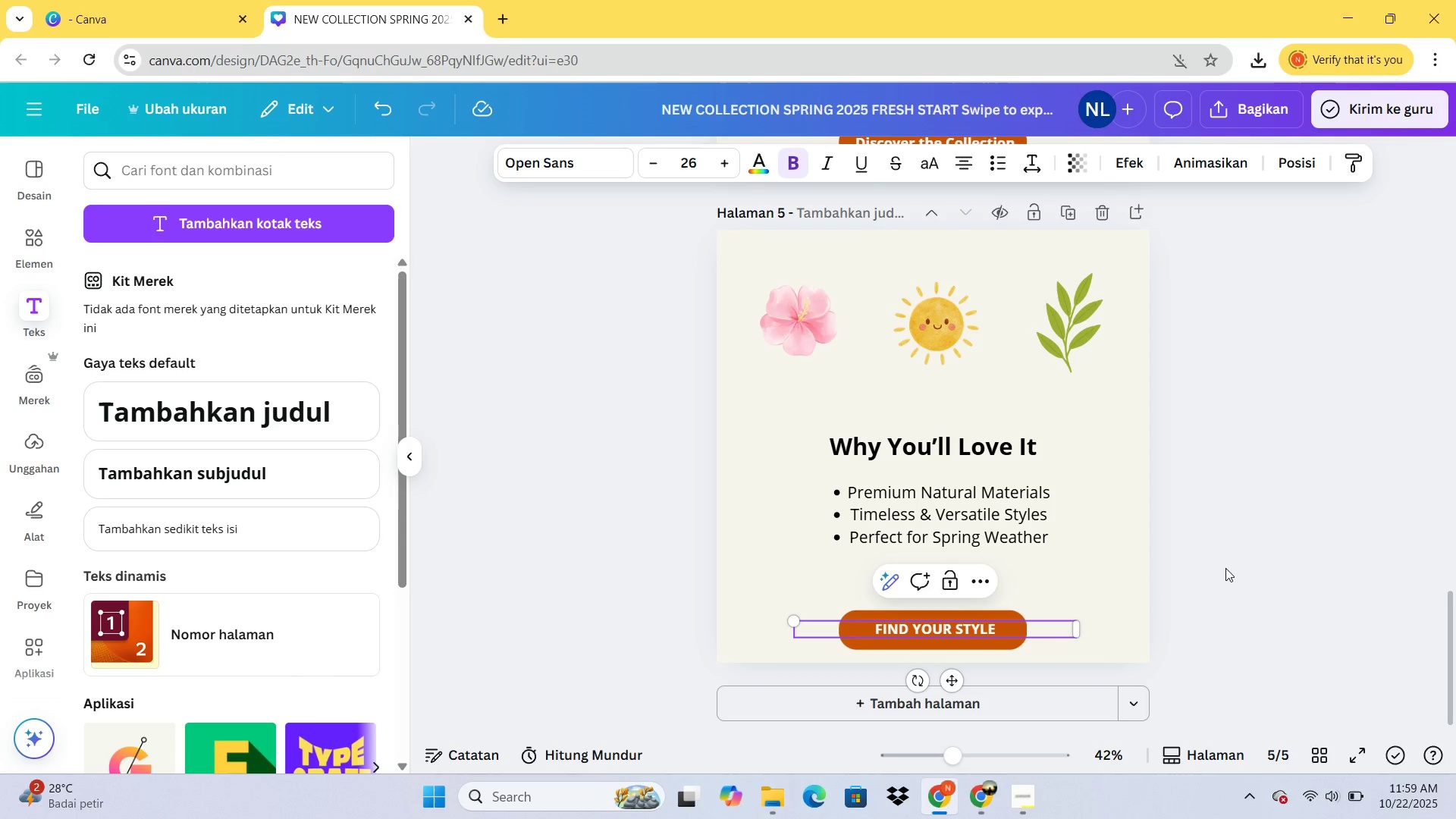 
left_click([1225, 568])
 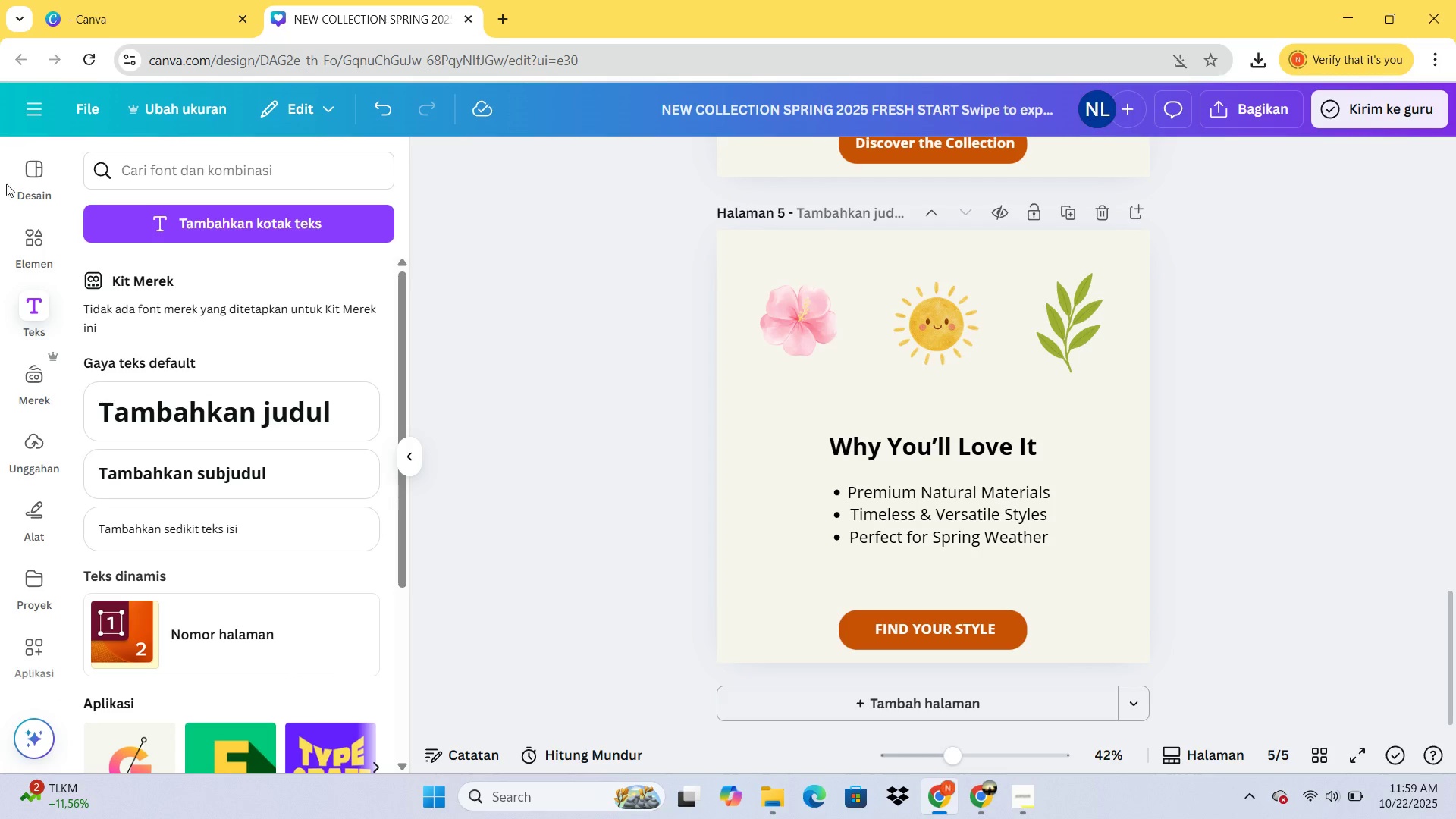 
wait(34.54)
 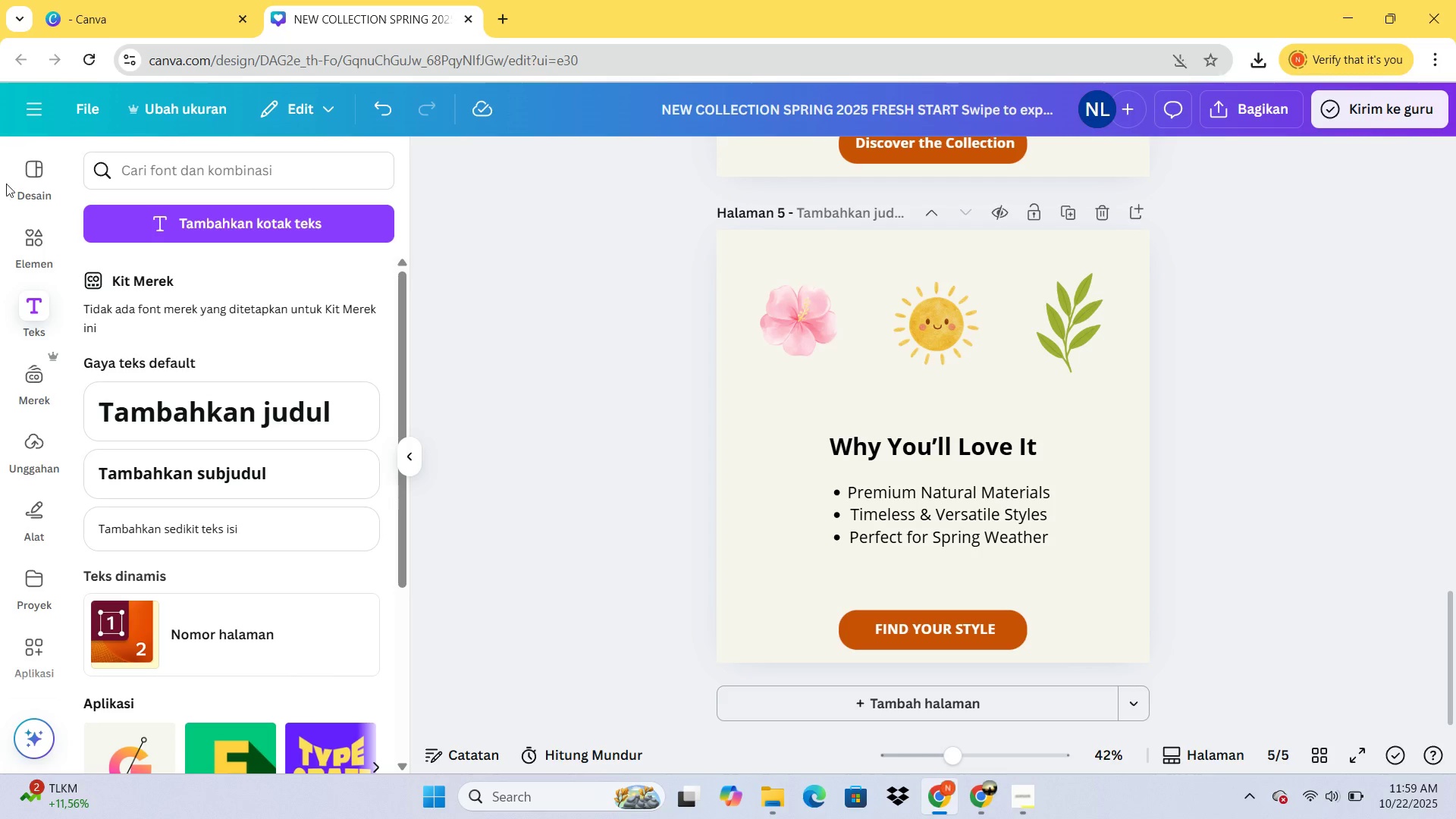 
left_click([745, 264])
 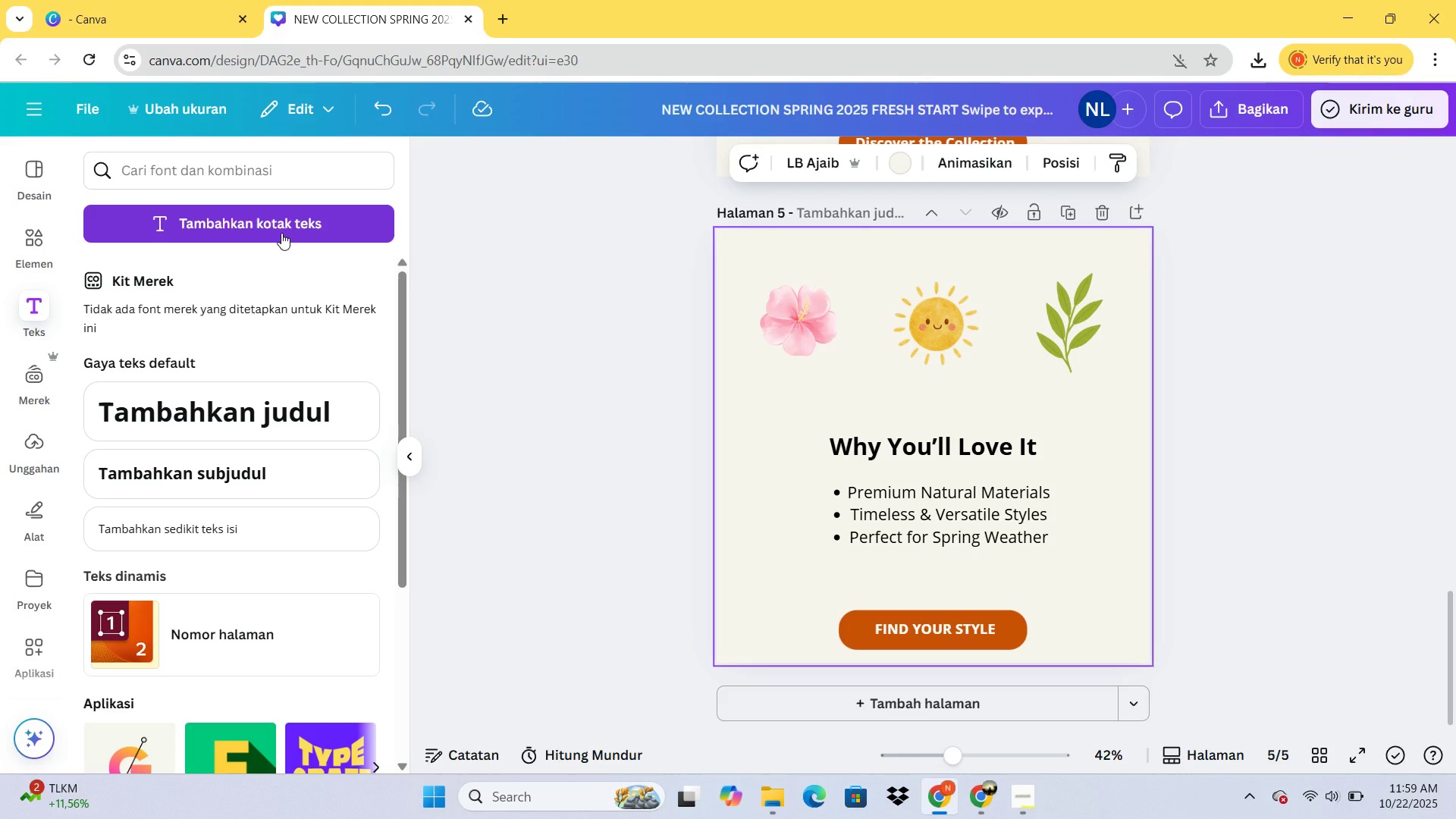 
wait(28.05)
 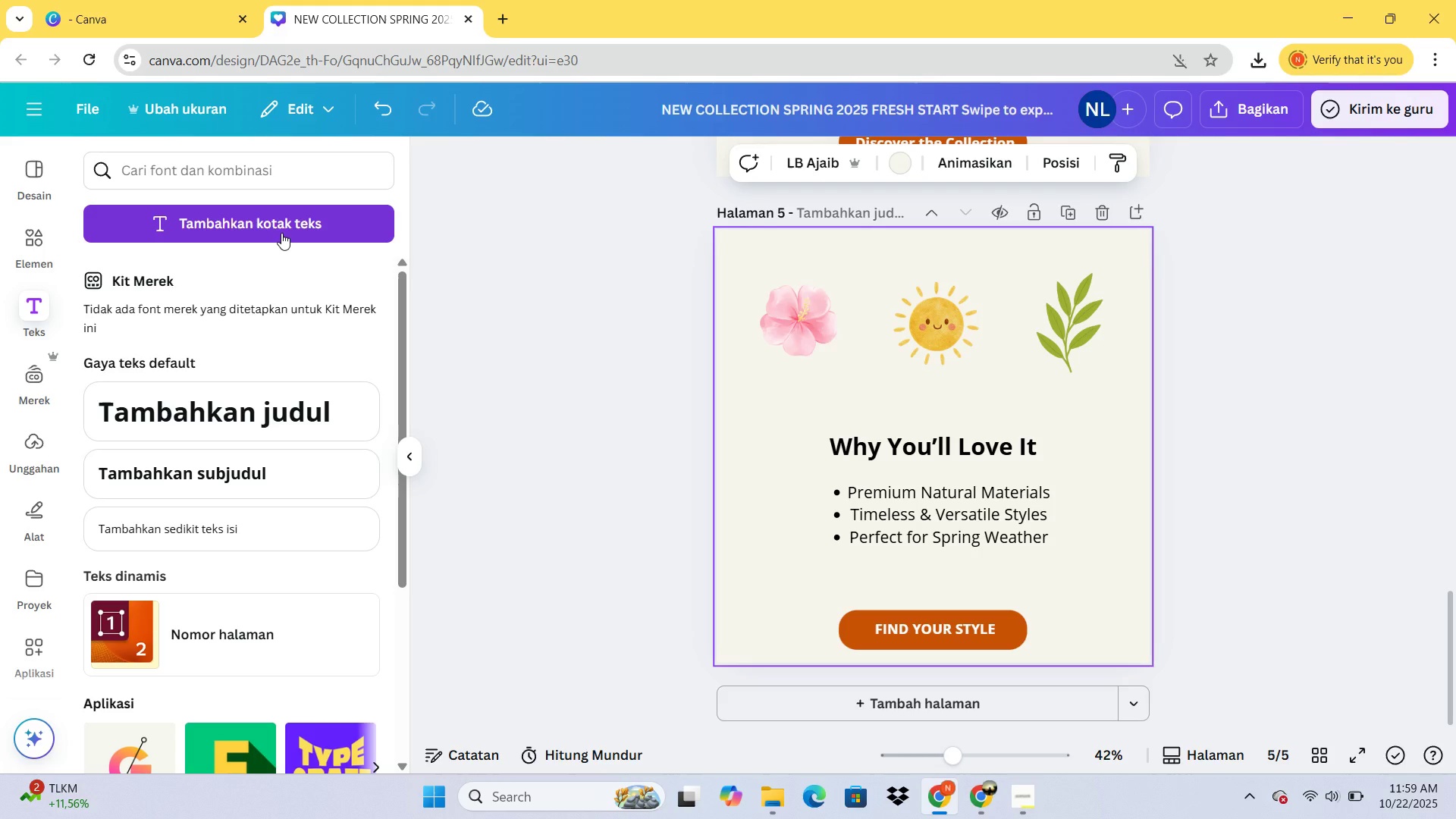 
left_click([1213, 440])
 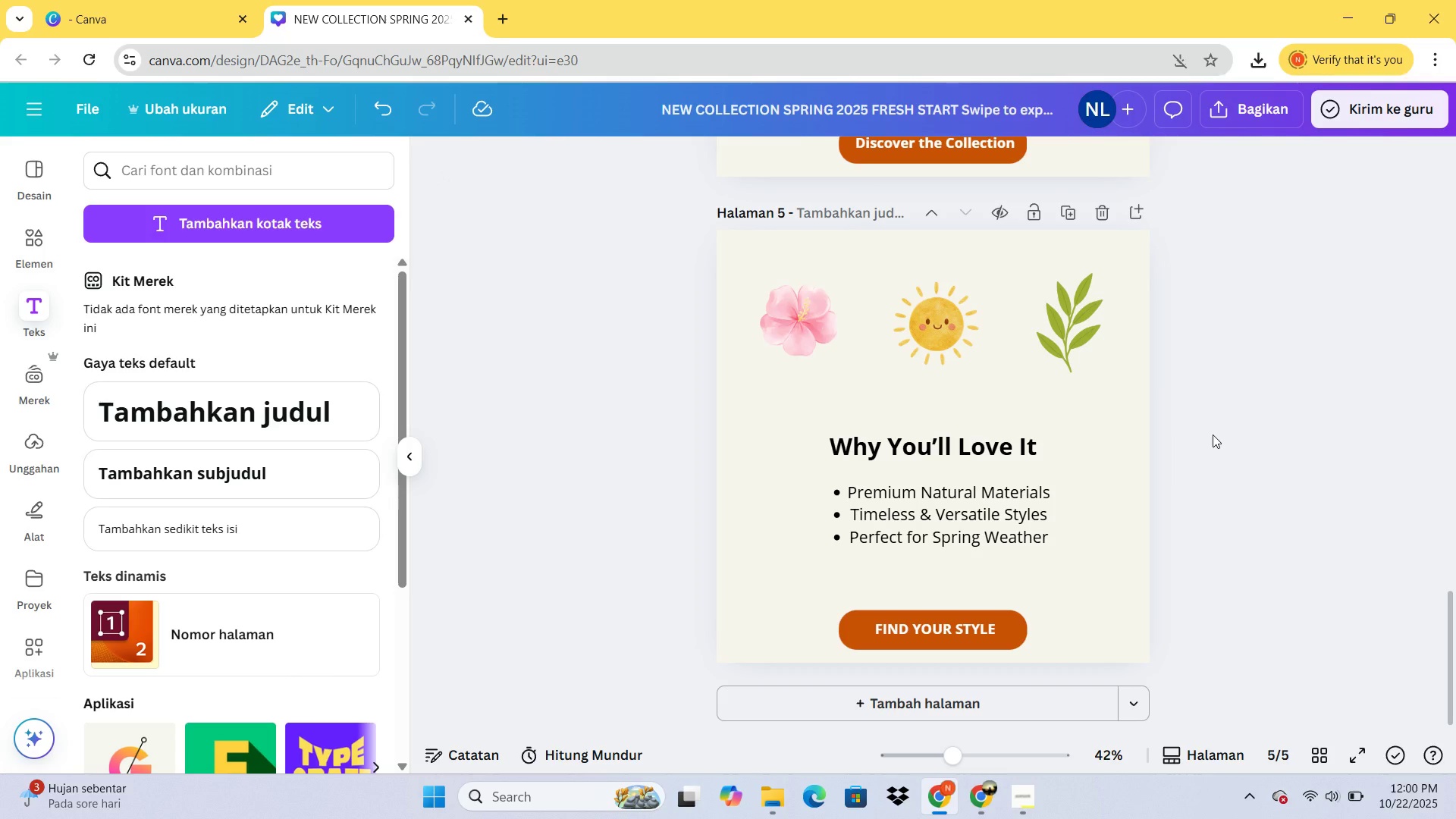 
wait(5.44)
 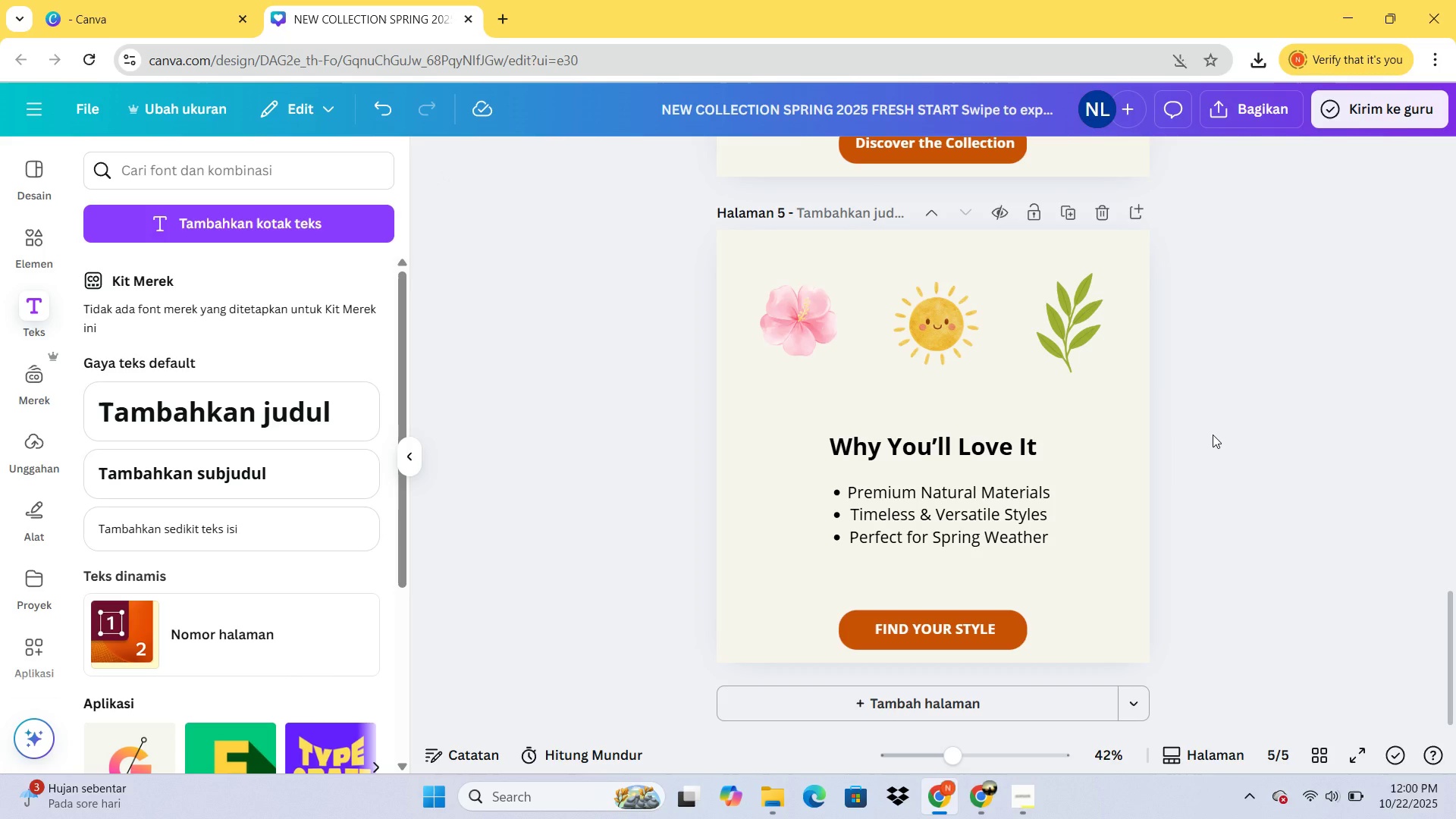 
scroll: coordinate [1165, 384], scroll_direction: up, amount: 19.0
 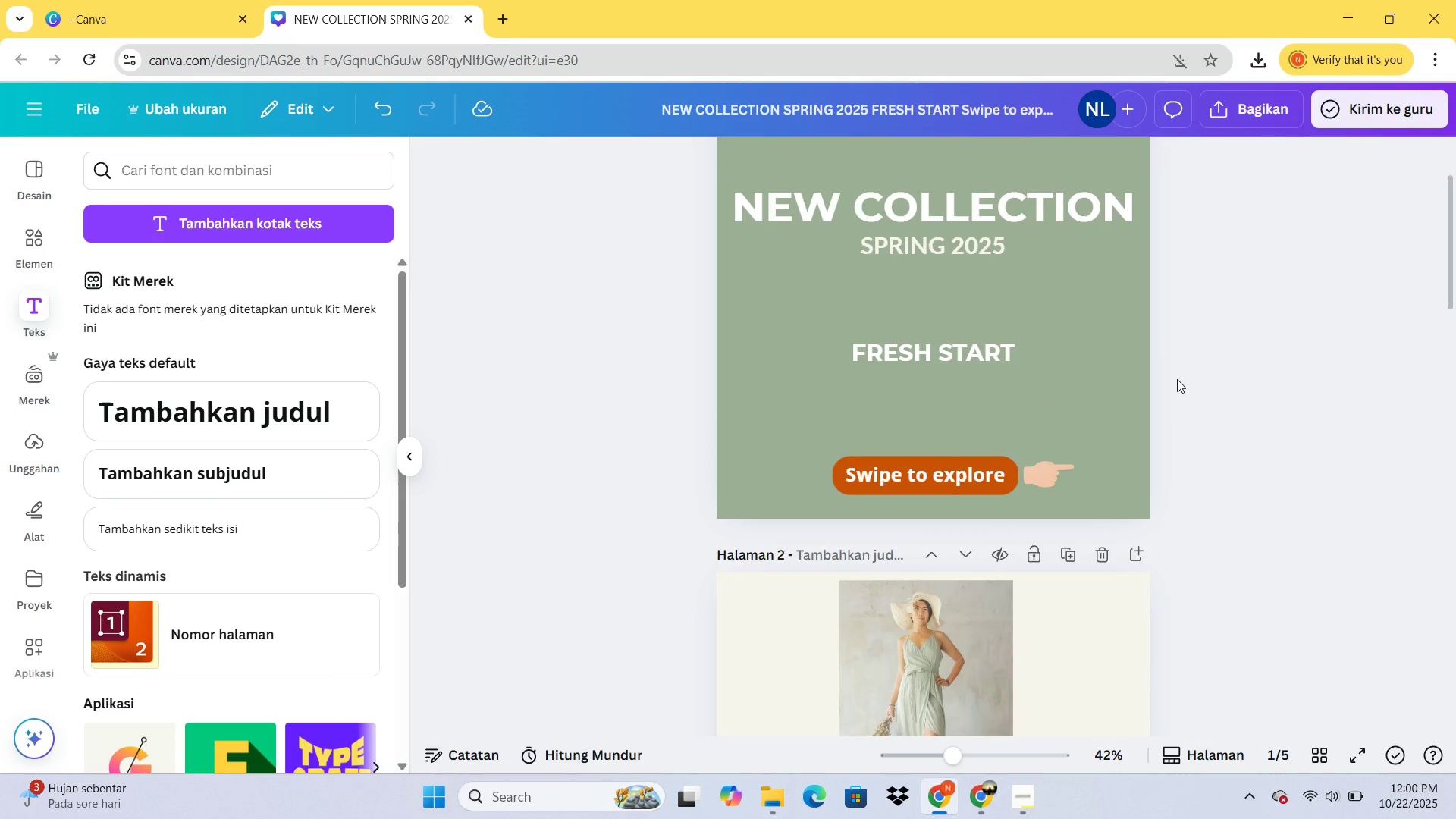 
scroll: coordinate [1181, 389], scroll_direction: down, amount: 11.0
 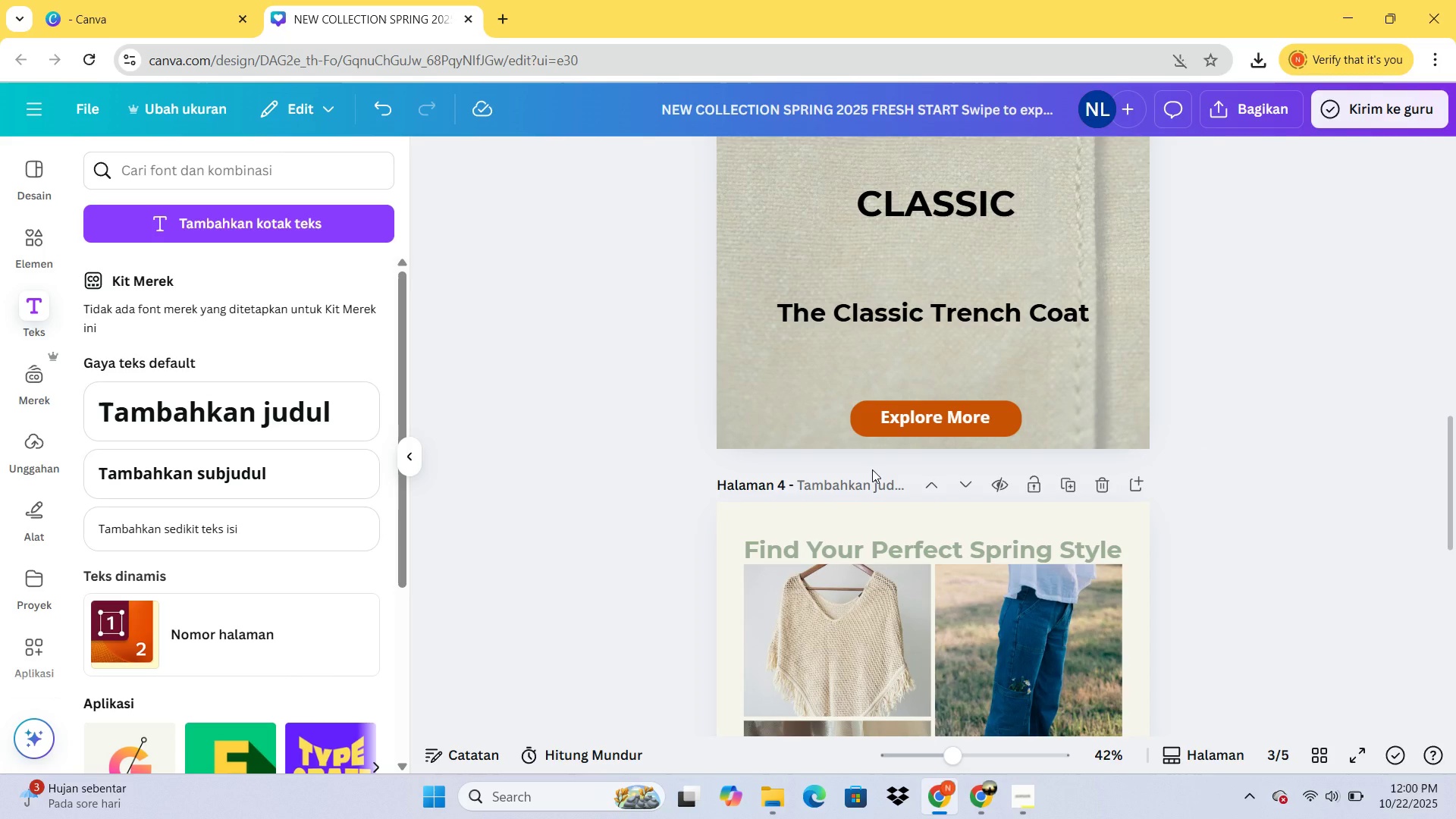 
wait(14.38)
 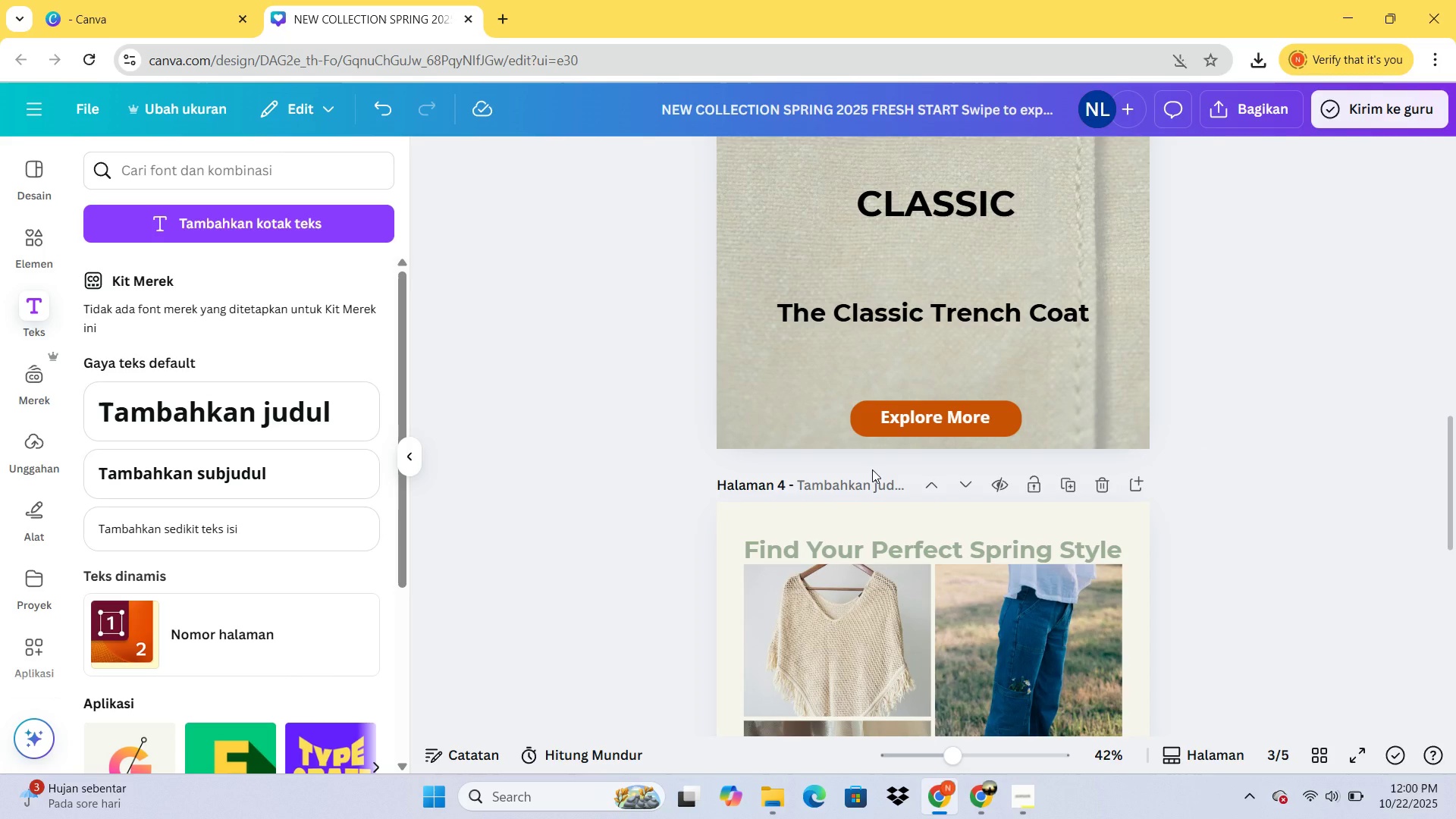 
scroll: coordinate [903, 473], scroll_direction: down, amount: 10.0
 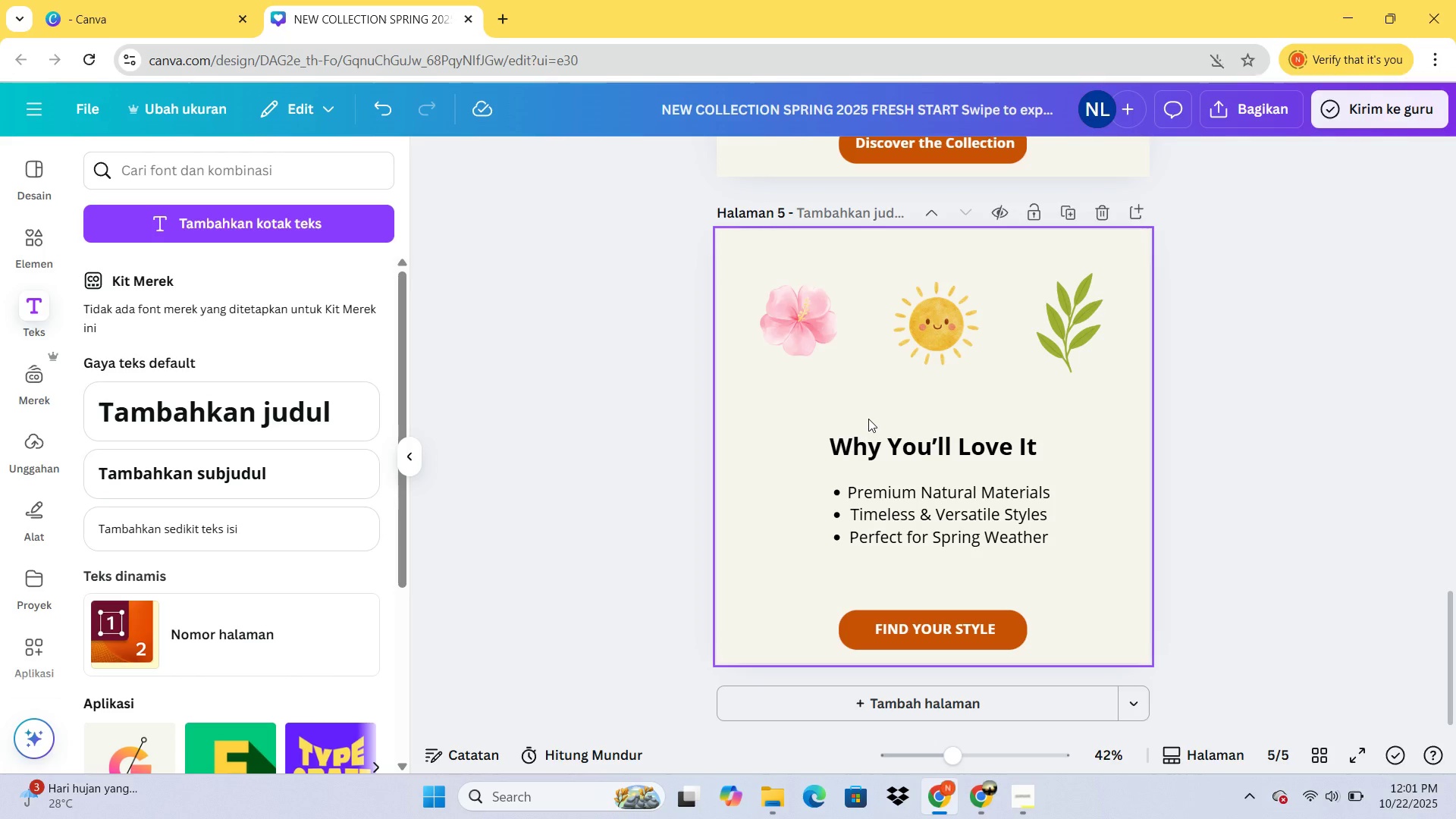 
wait(41.96)
 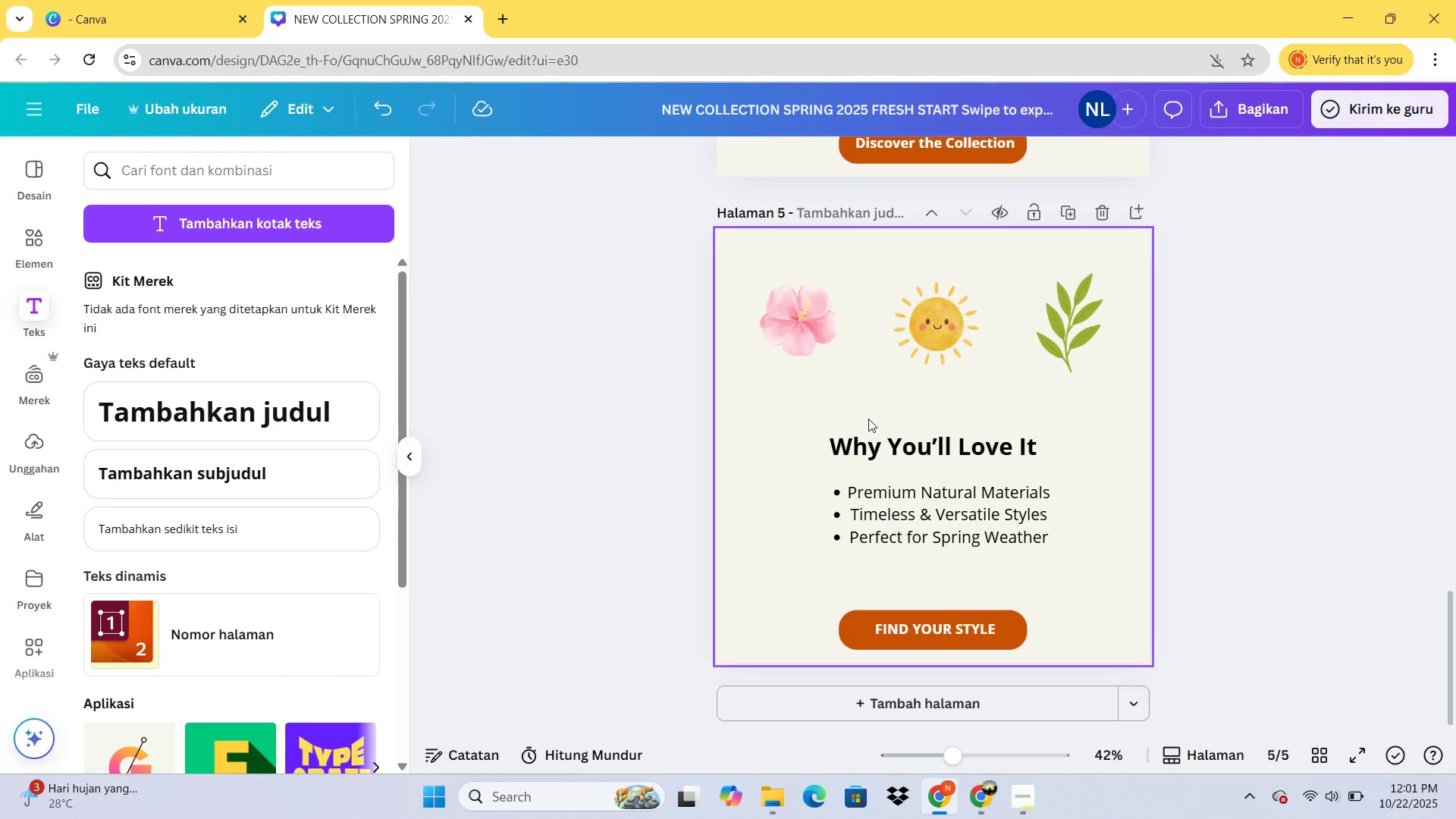 
hold_key(key=VolumeUp, duration=0.89)
 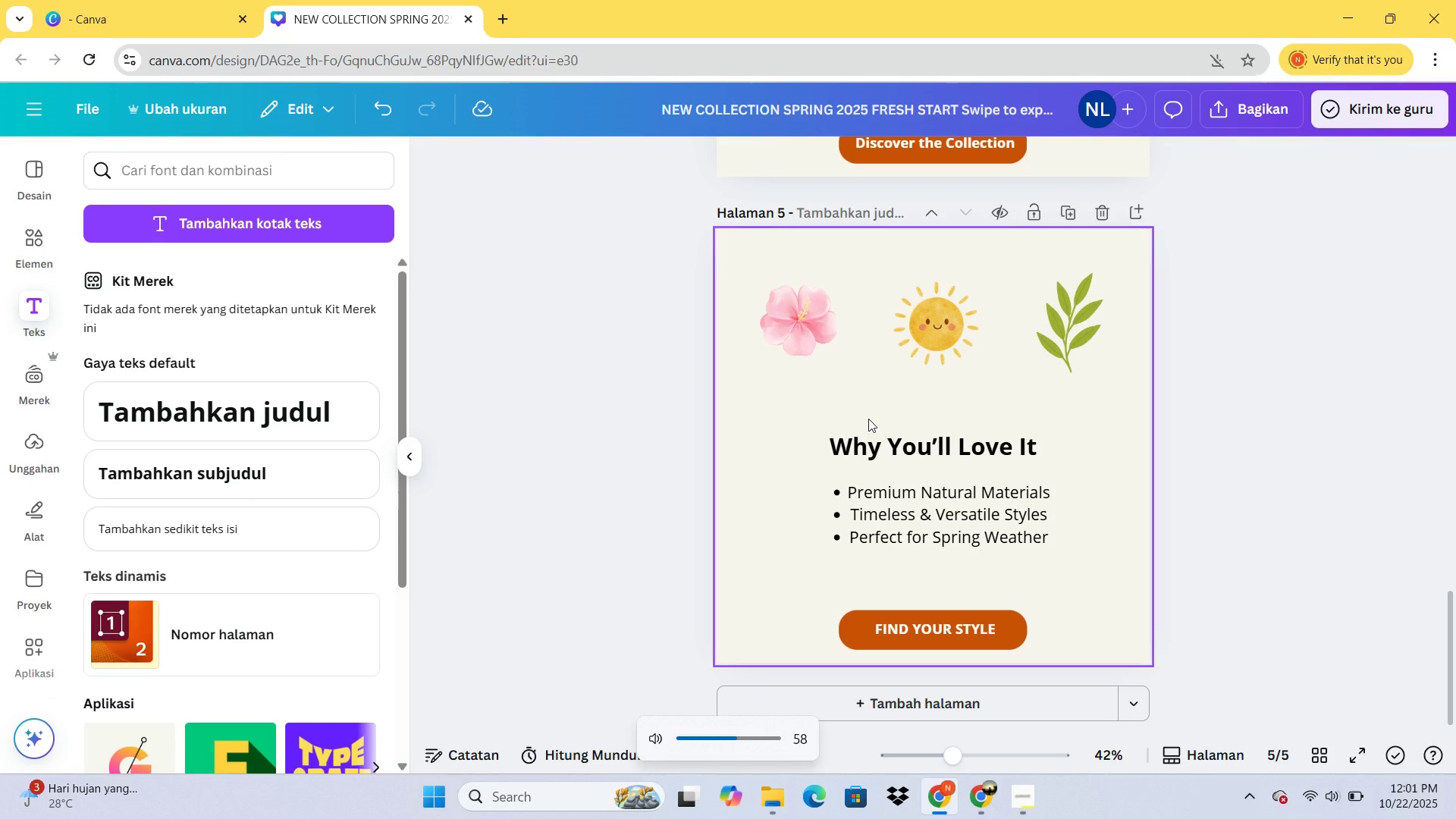 
scroll: coordinate [868, 419], scroll_direction: up, amount: 1.0
 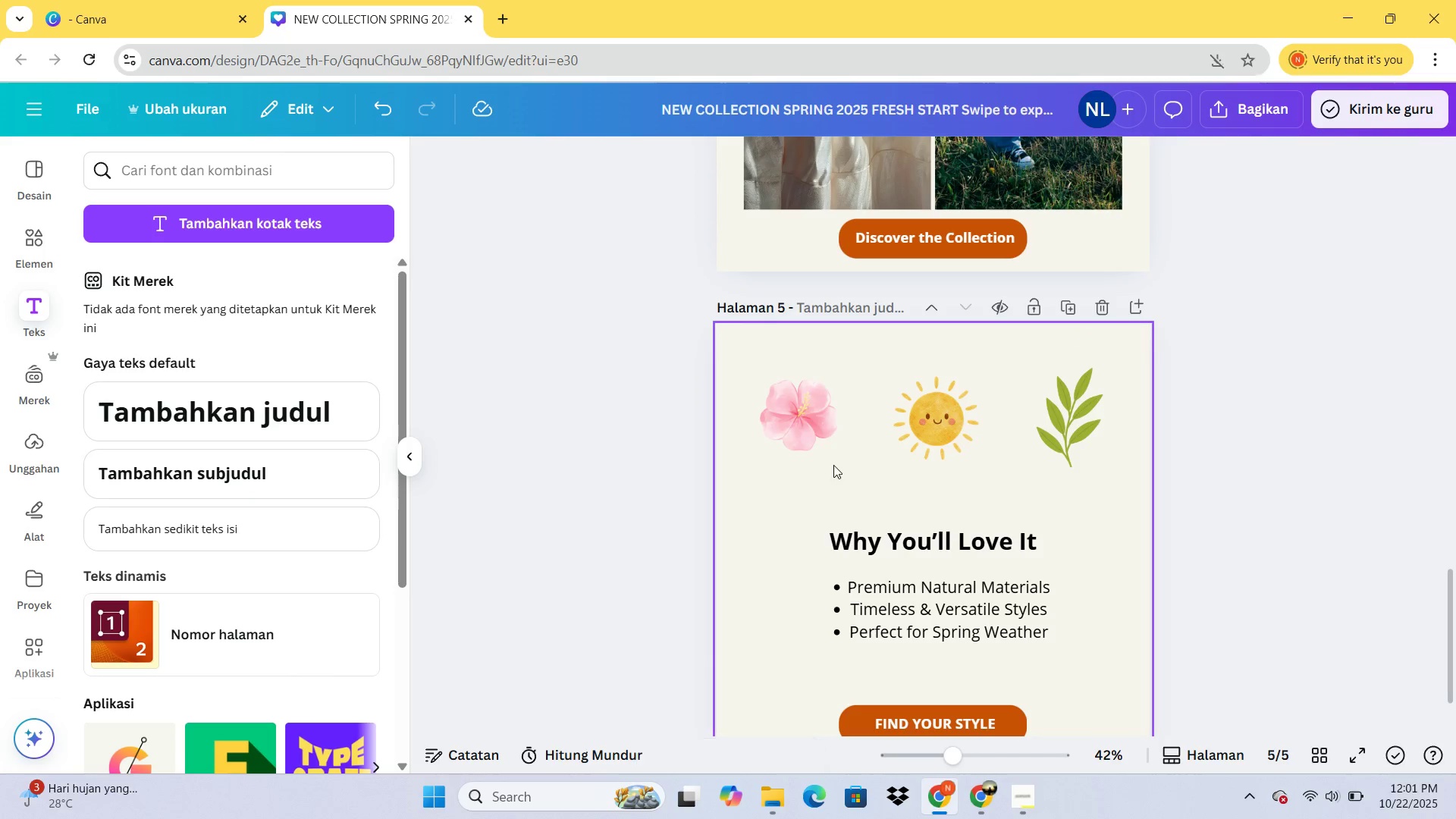 
scroll: coordinate [860, 484], scroll_direction: down, amount: 3.0
 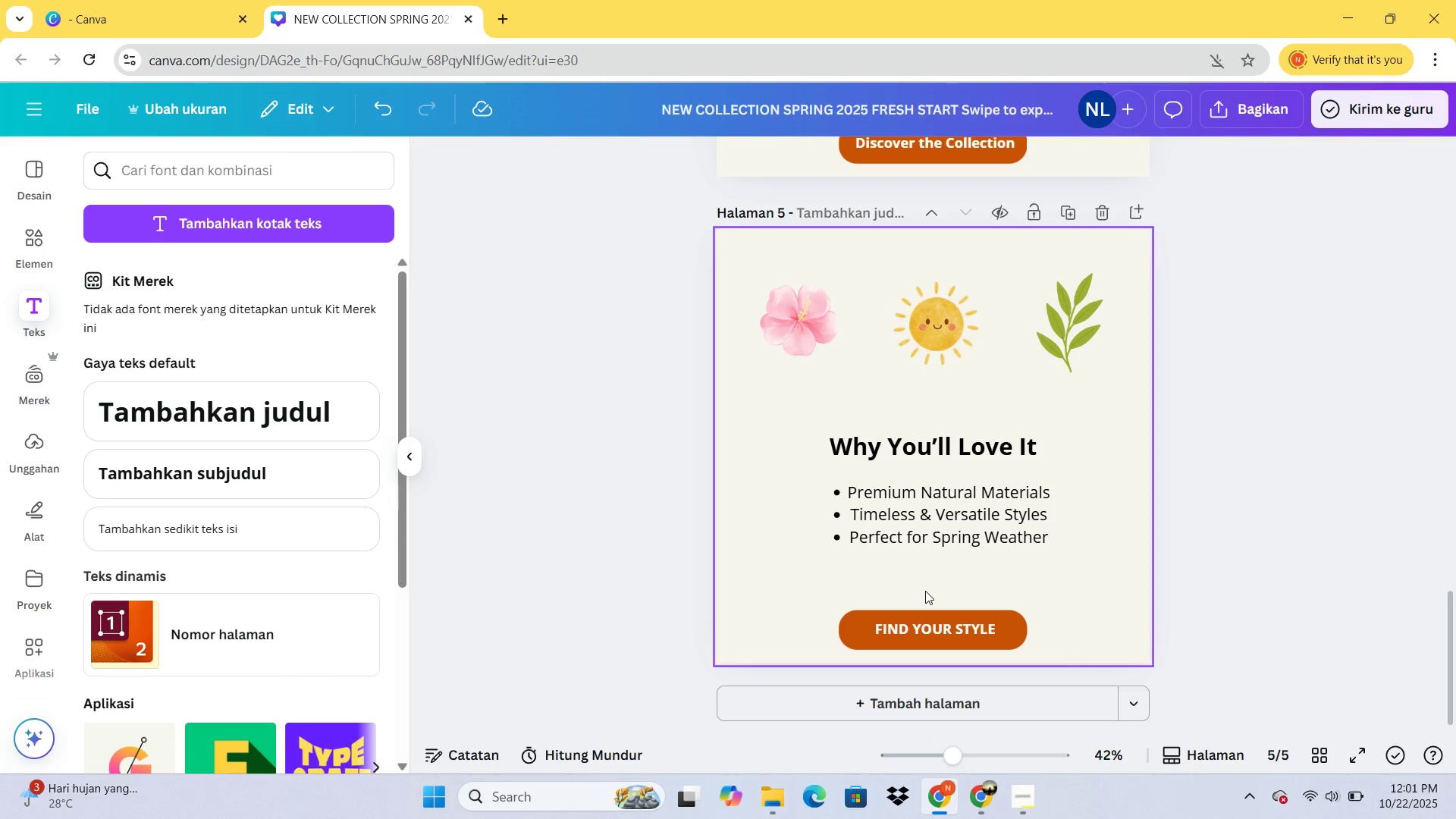 
double_click([943, 456])
 